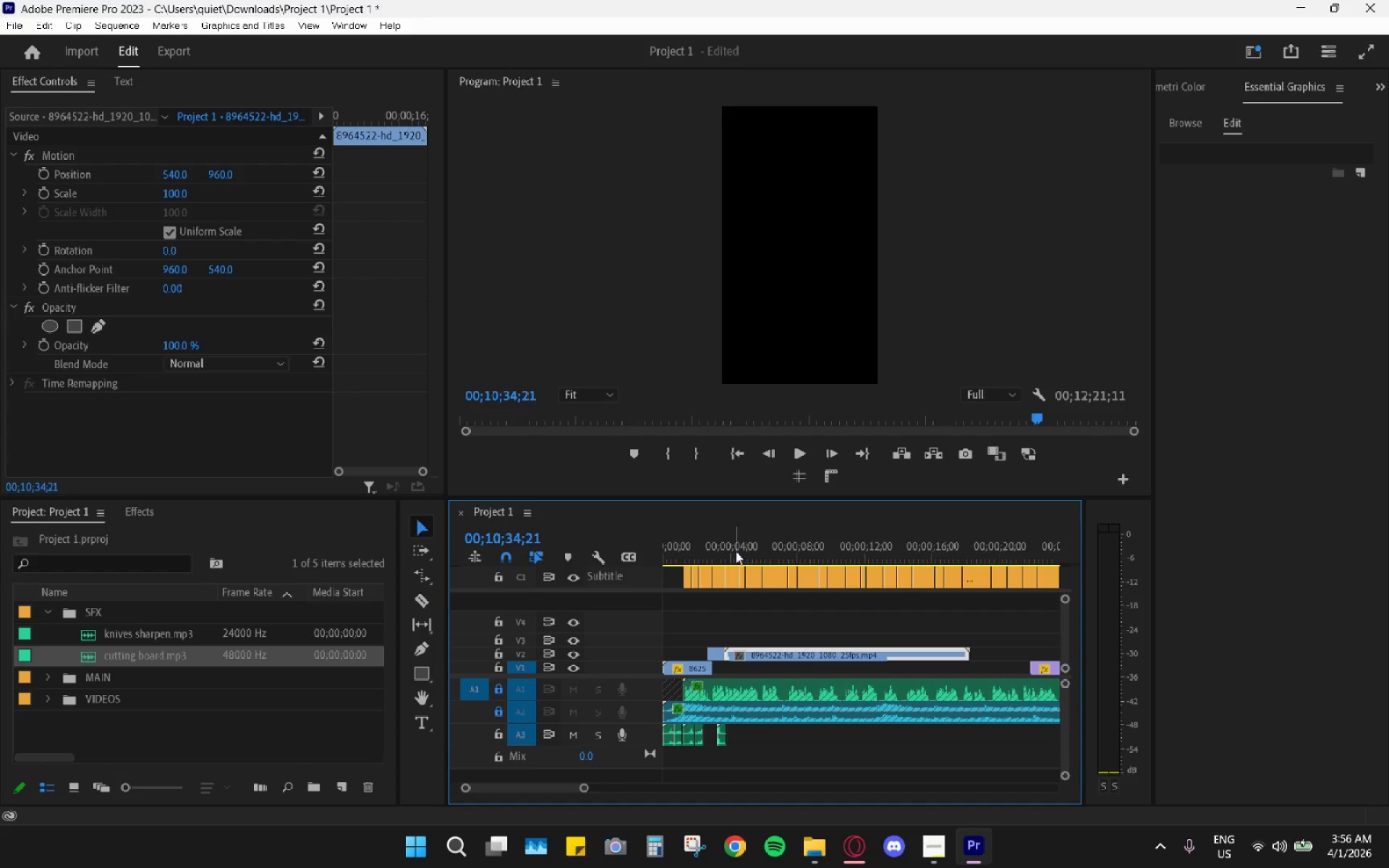 
left_click_drag(start_coordinate=[729, 542], to_coordinate=[754, 545])
 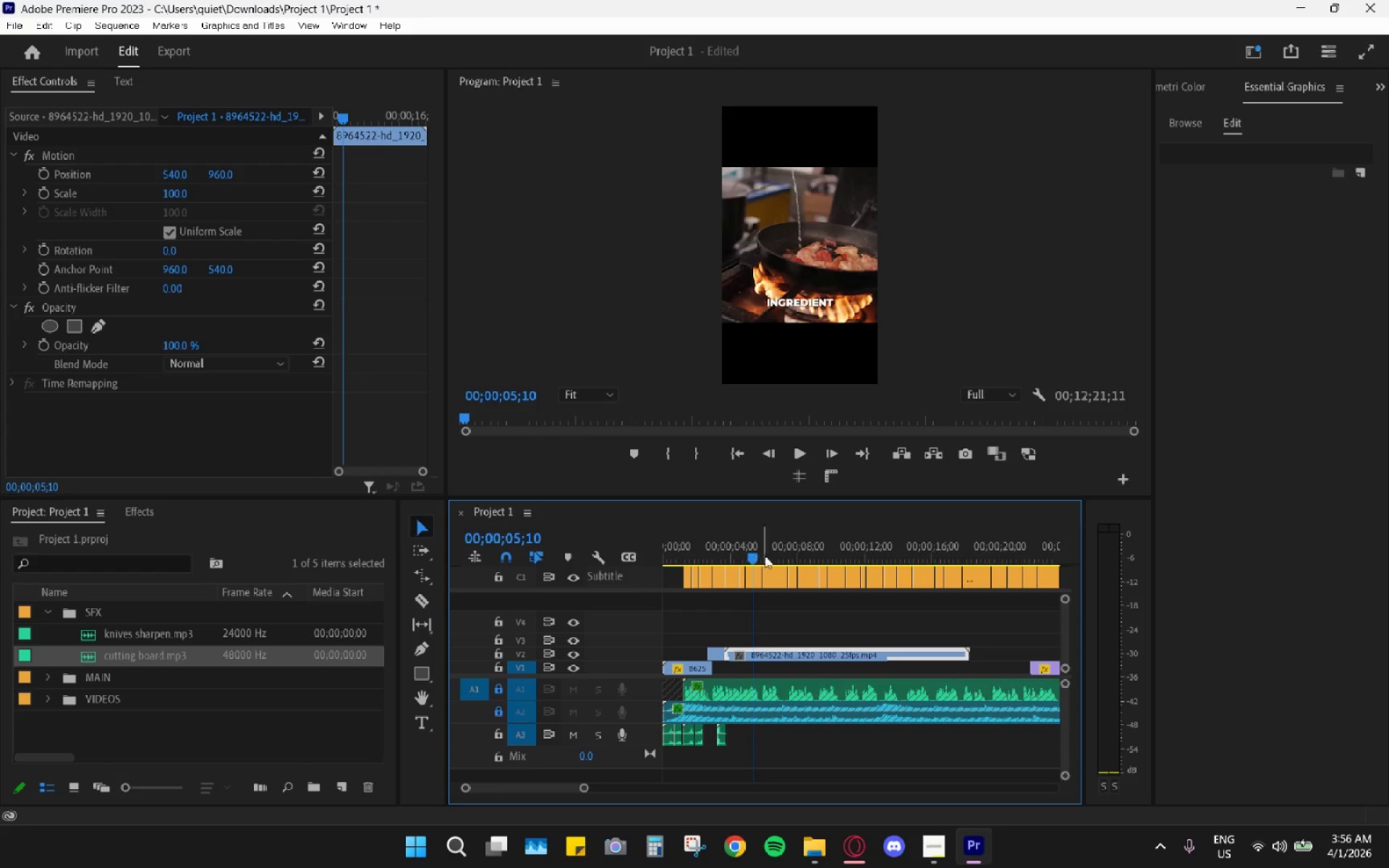 
key(Space)
 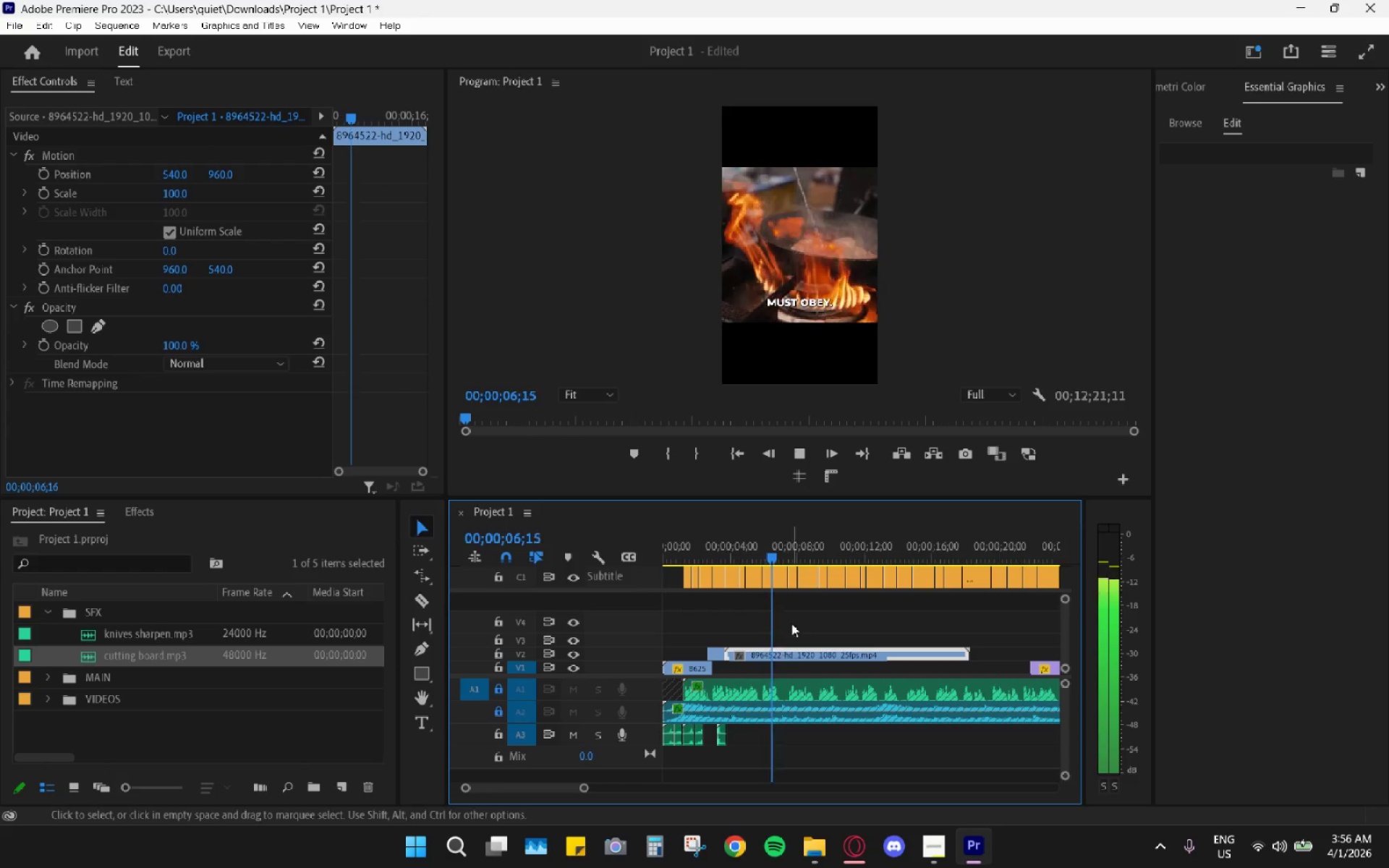 
key(Space)
 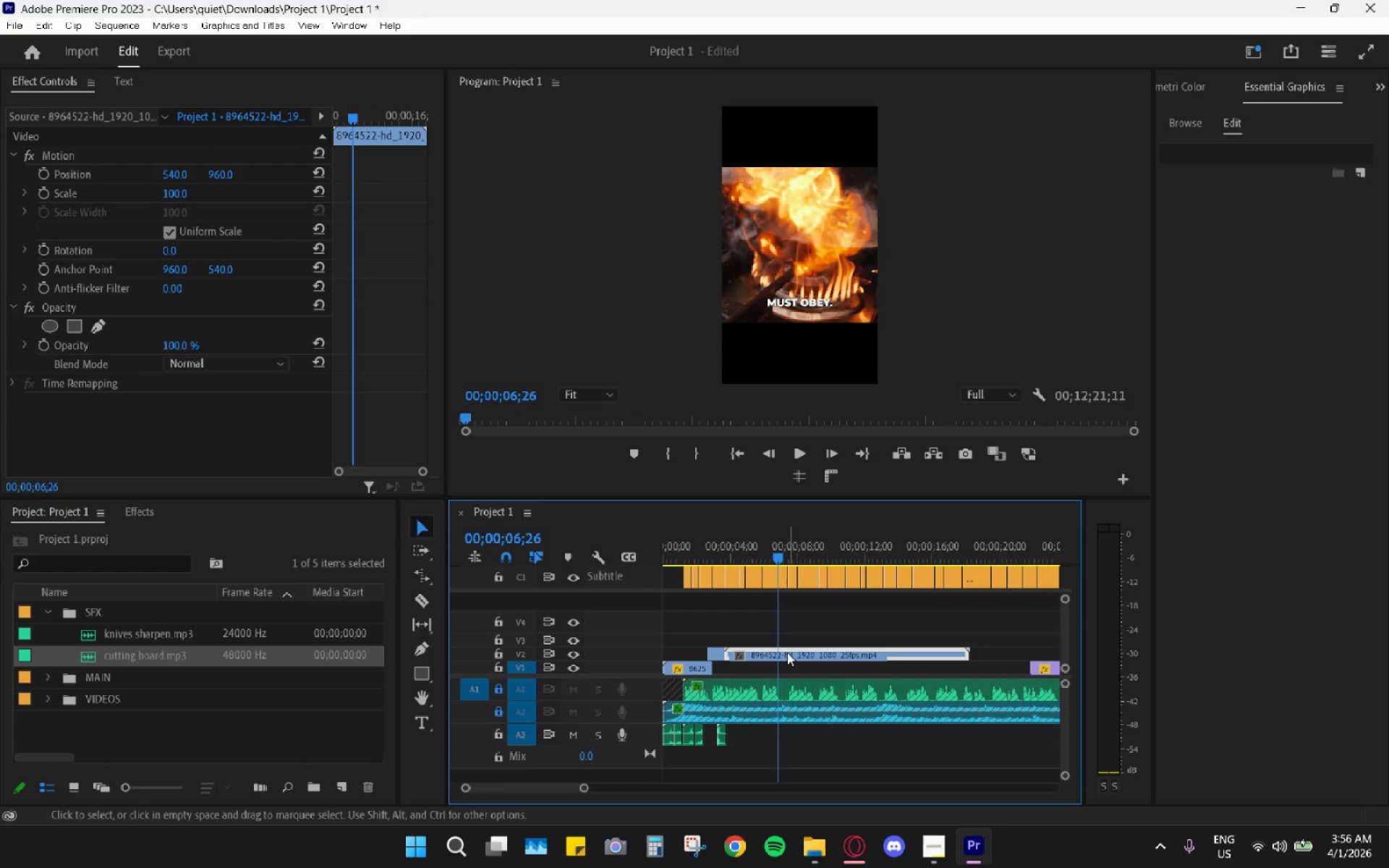 
key(Space)
 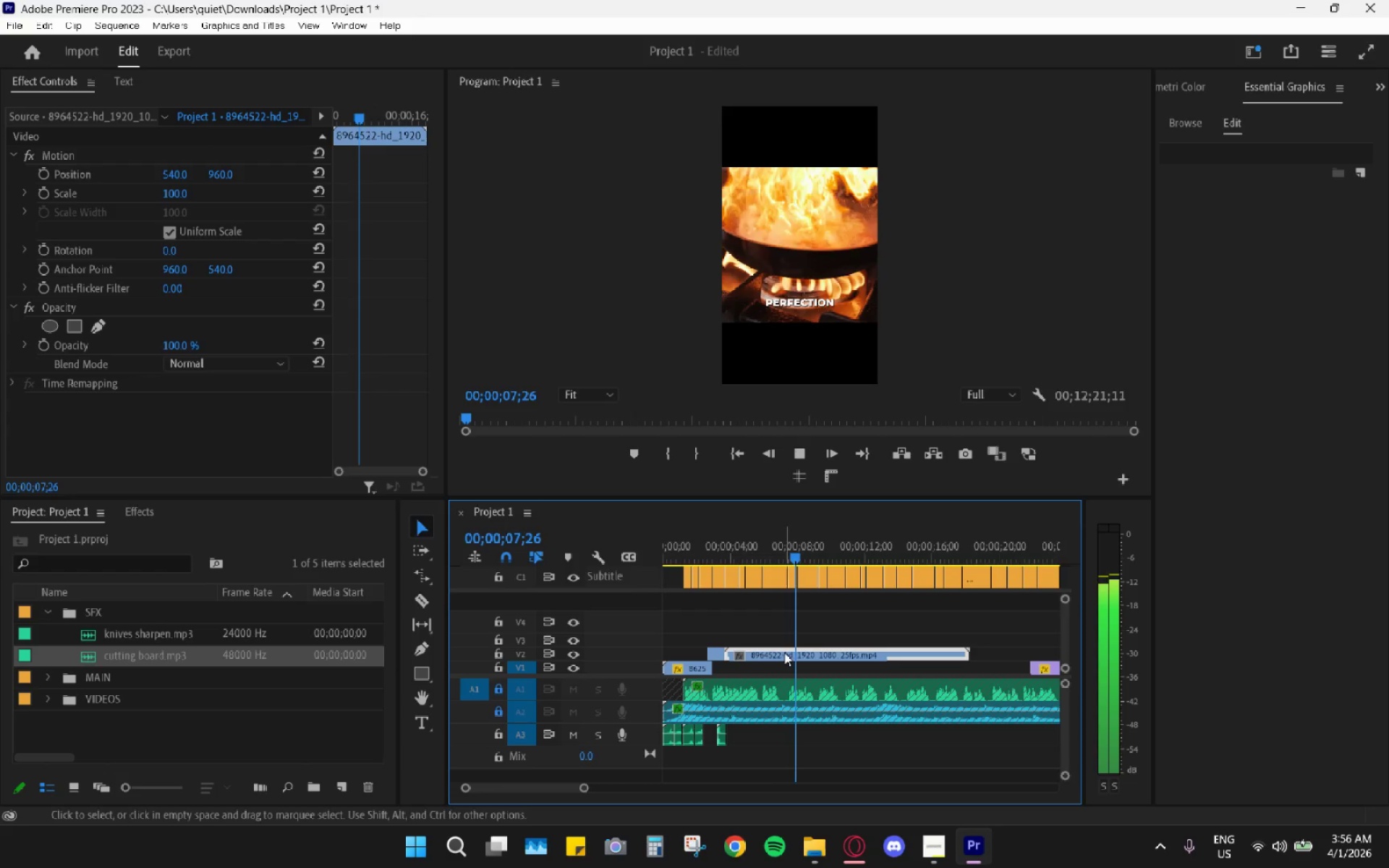 
key(Space)
 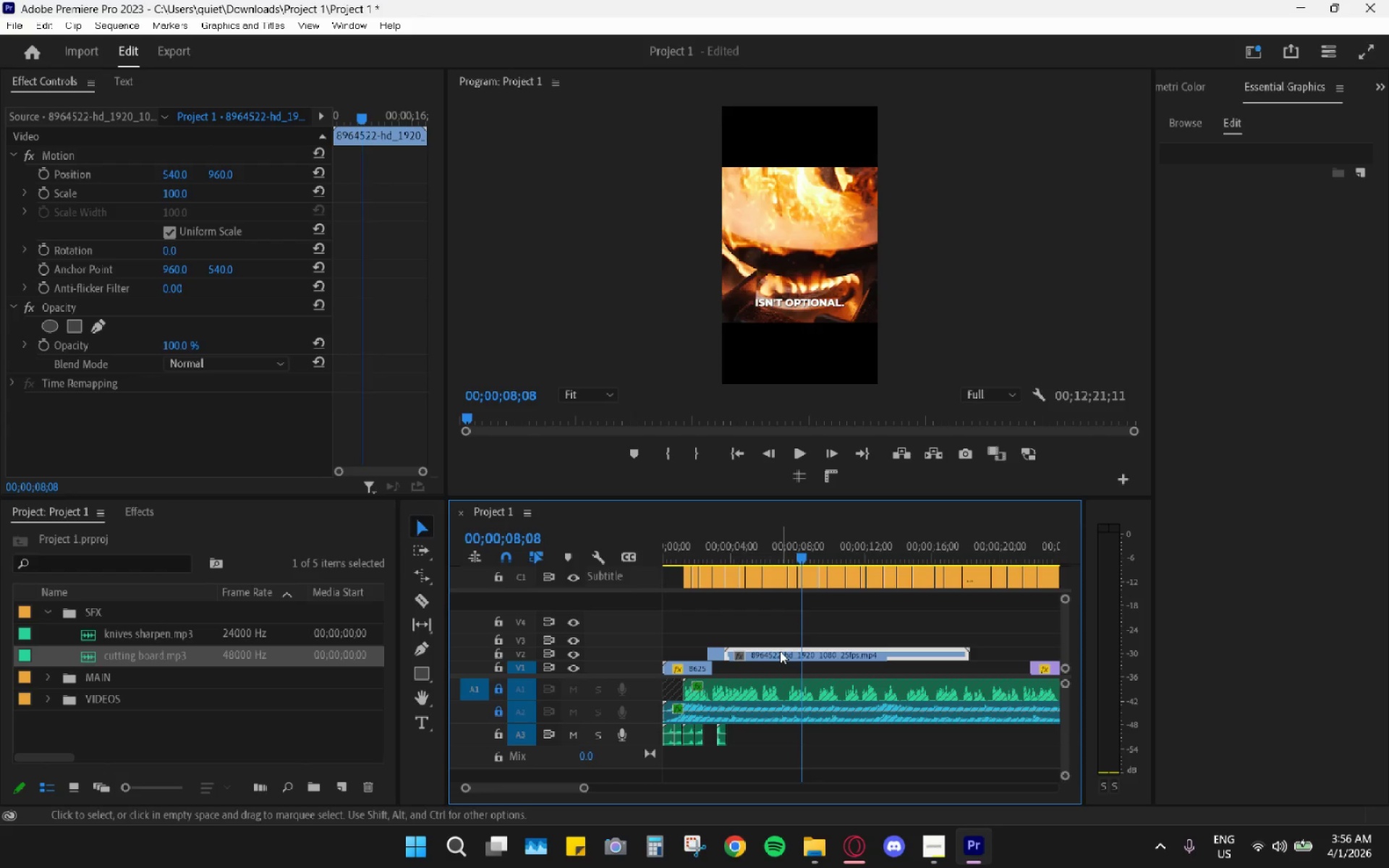 
key(Space)
 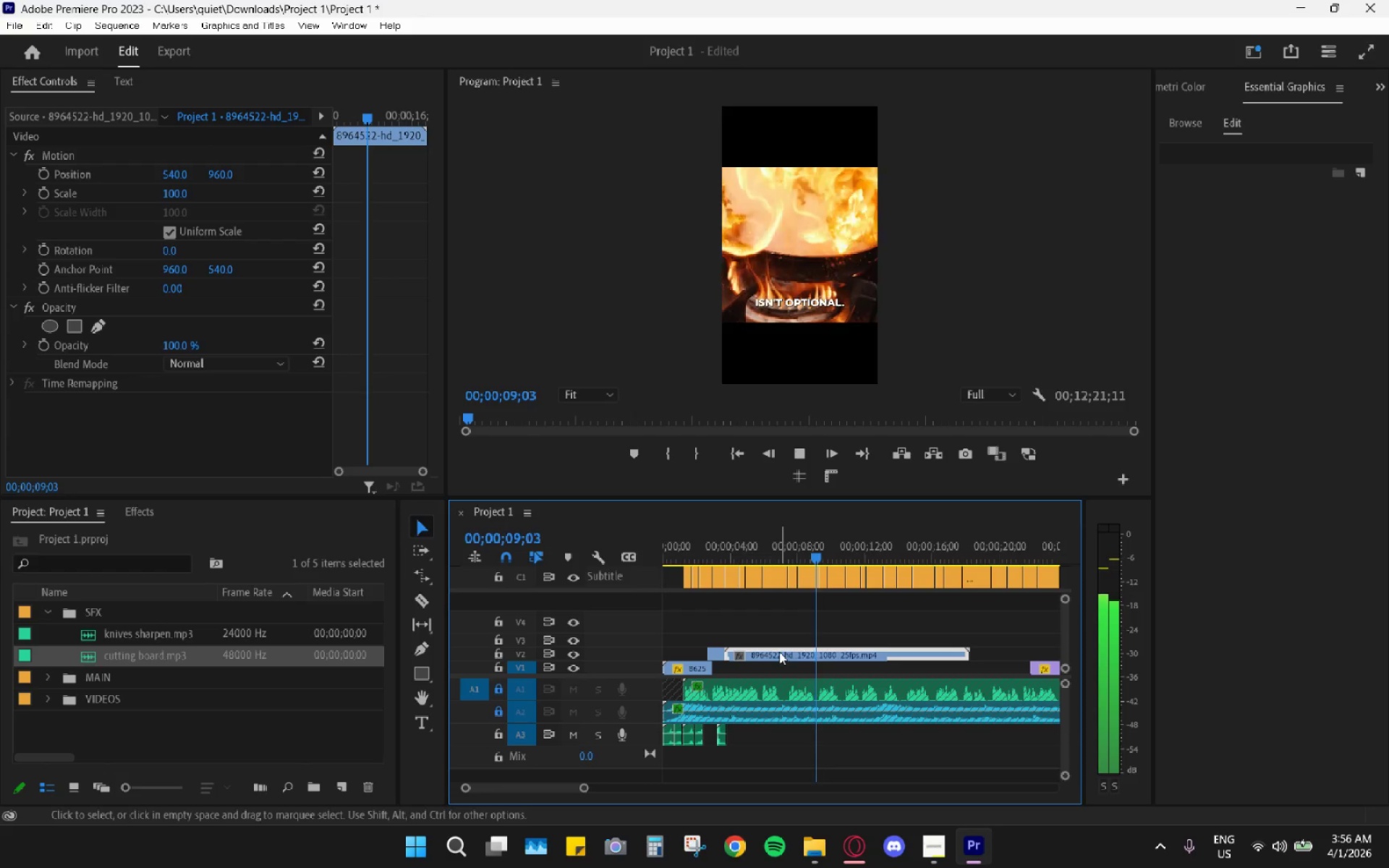 
key(Space)
 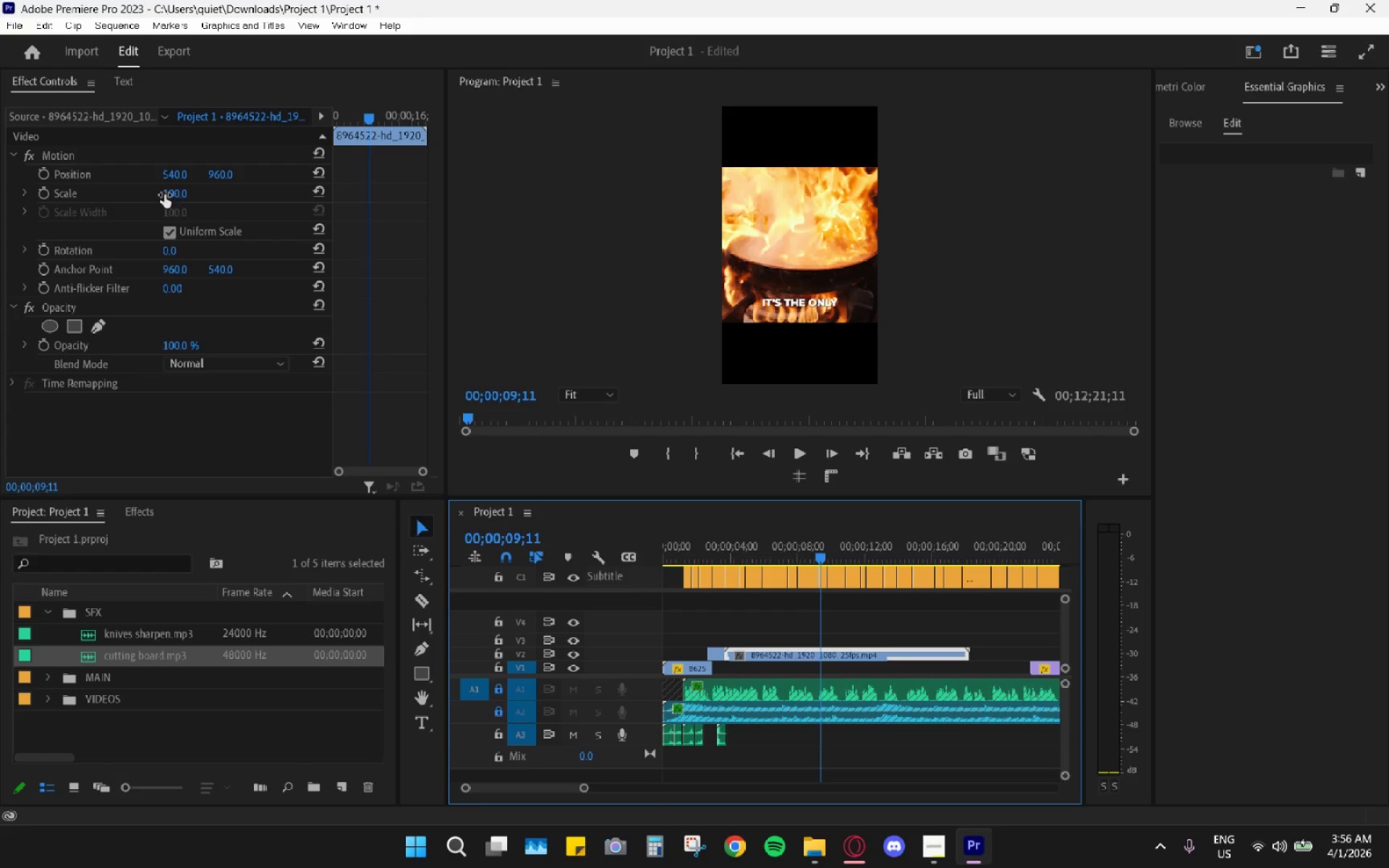 
left_click_drag(start_coordinate=[176, 198], to_coordinate=[264, 179])
 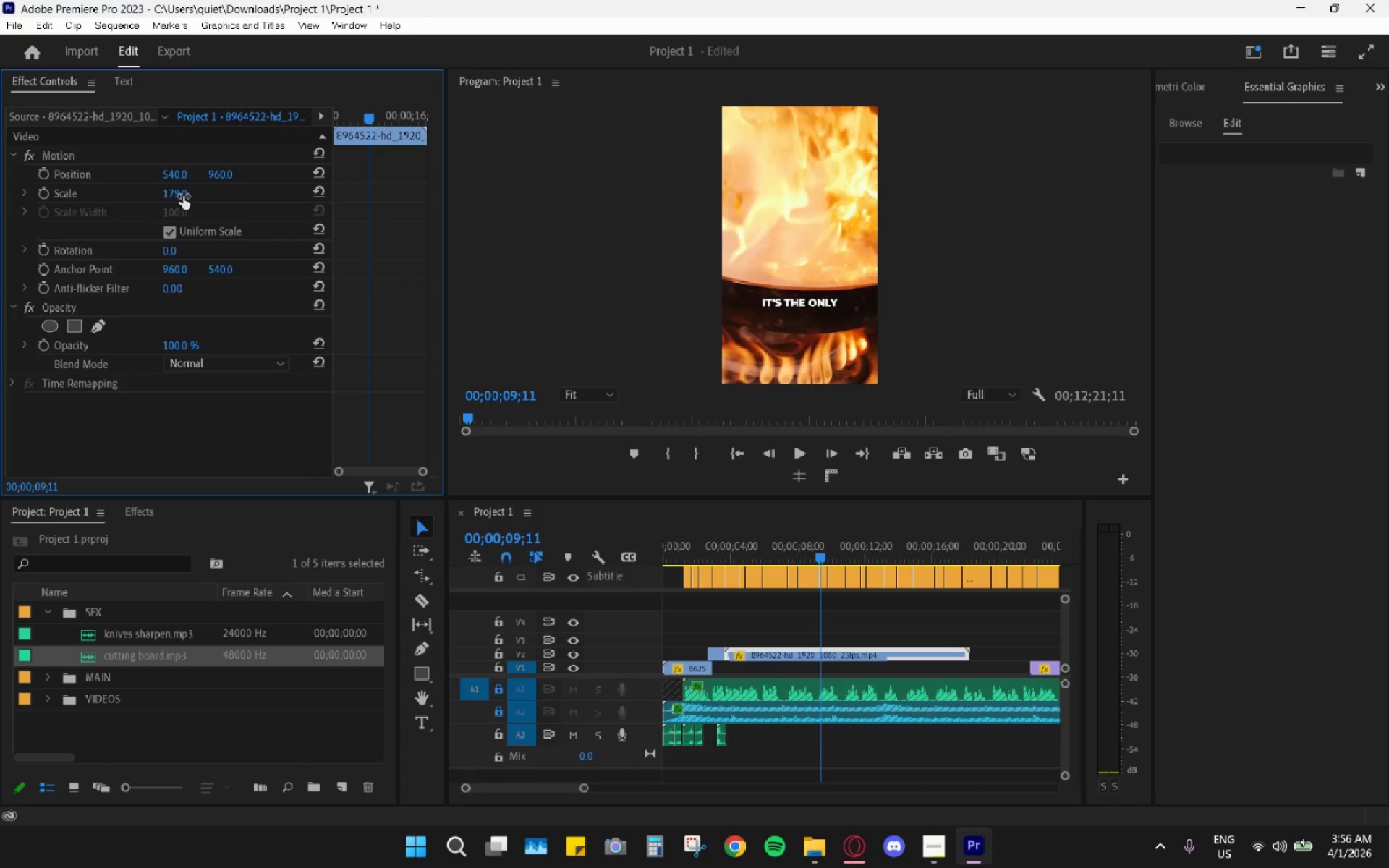 
key(Space)
 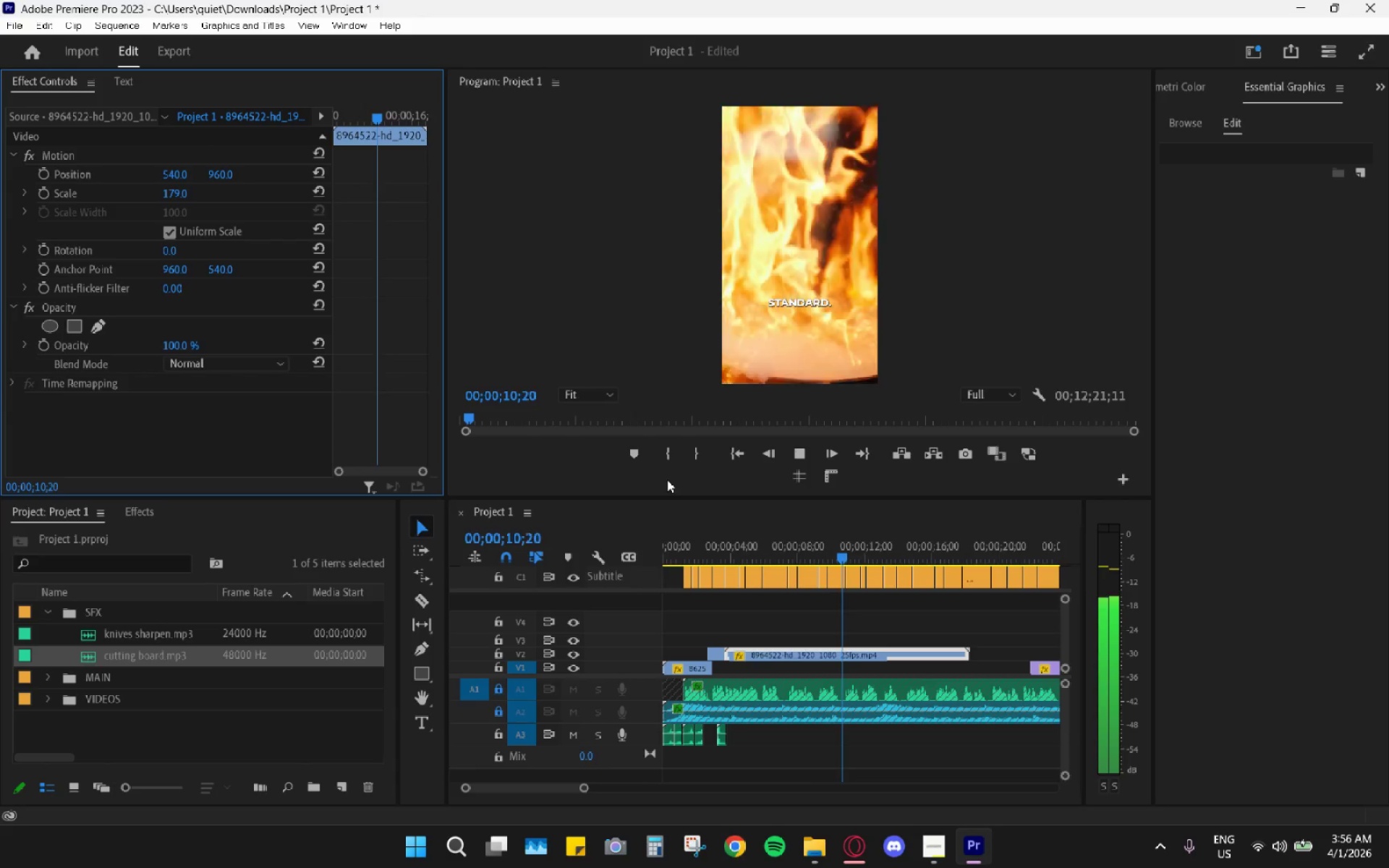 
key(Space)
 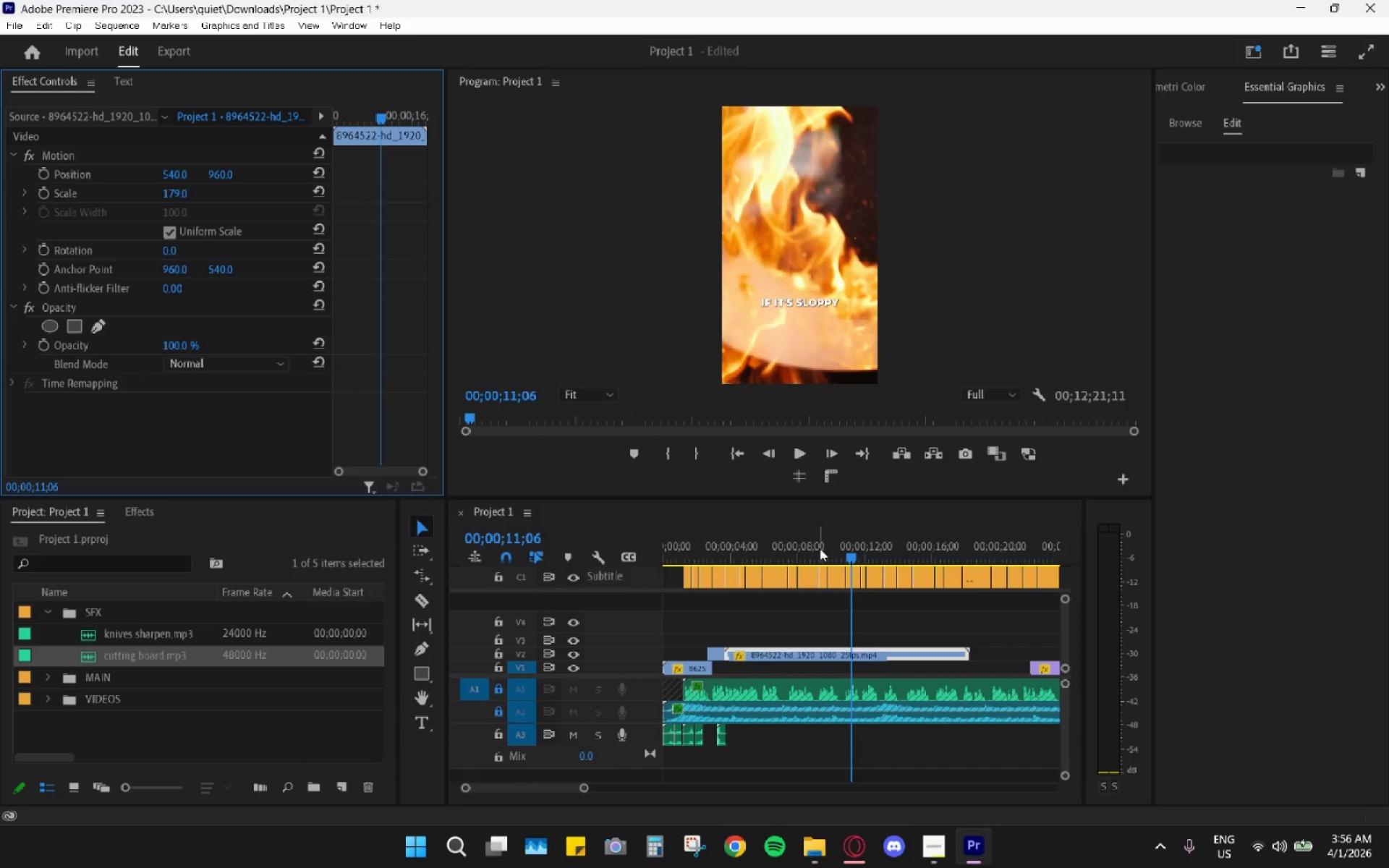 
left_click_drag(start_coordinate=[802, 543], to_coordinate=[730, 540])
 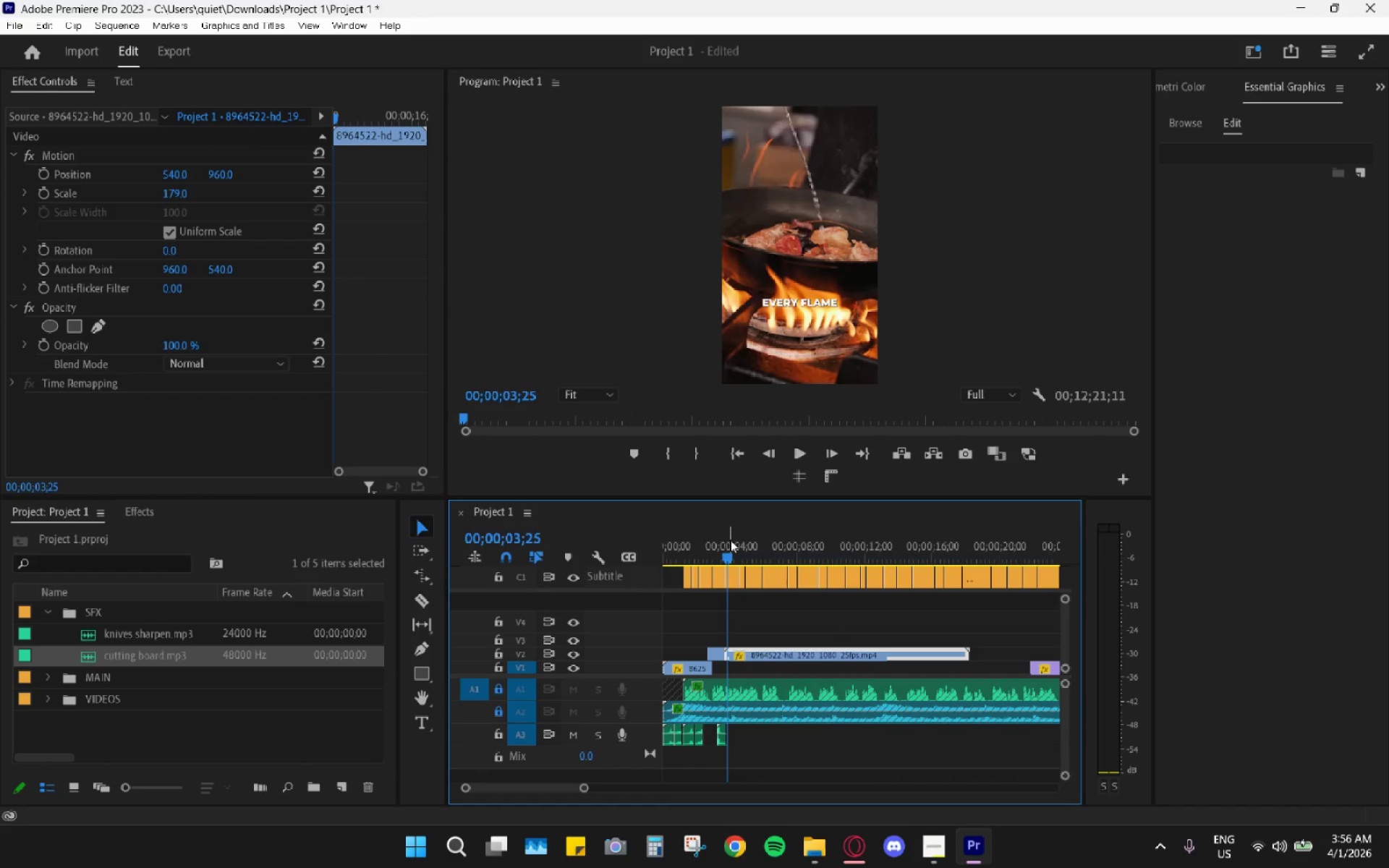 
key(Space)
 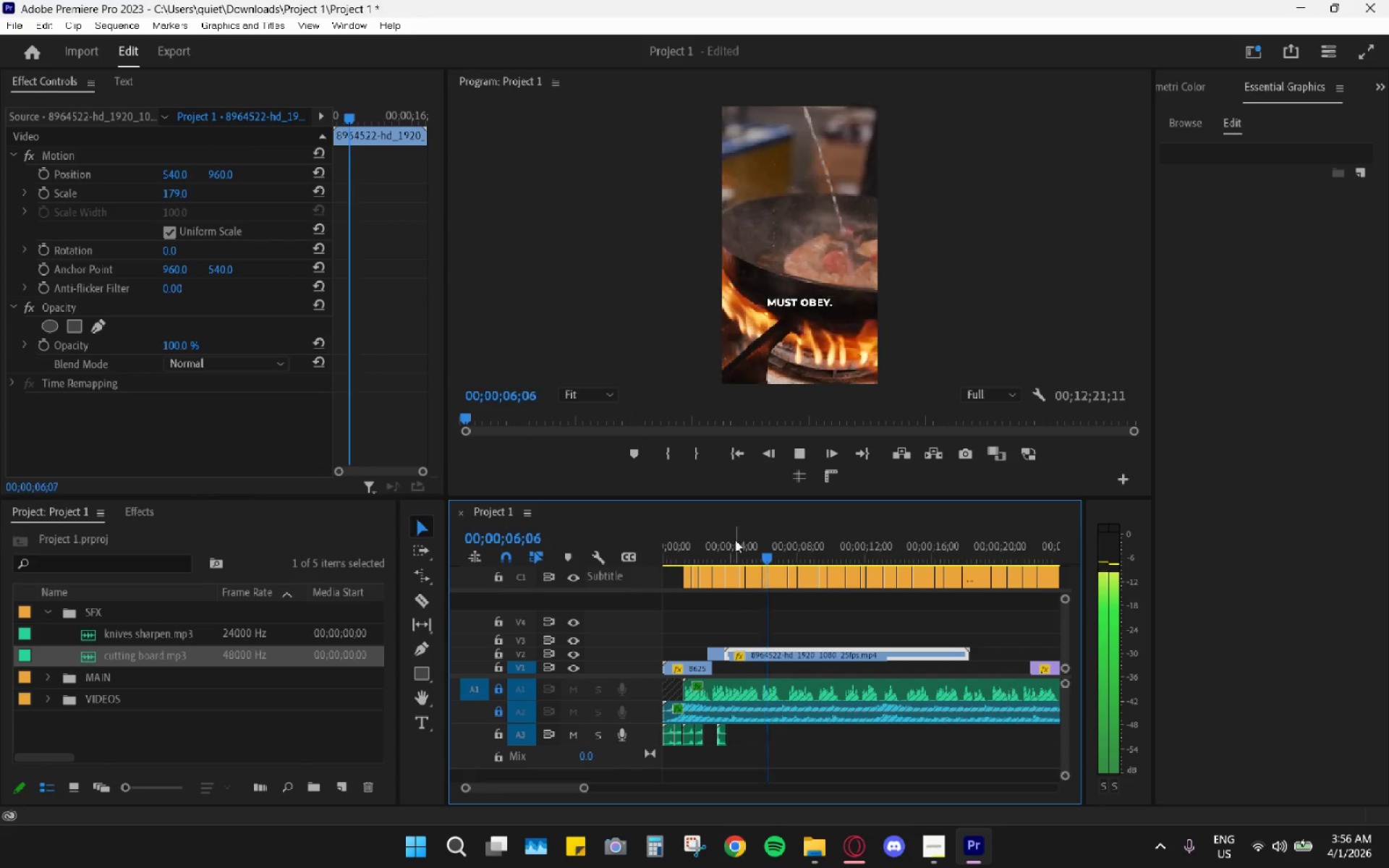 
key(Space)
 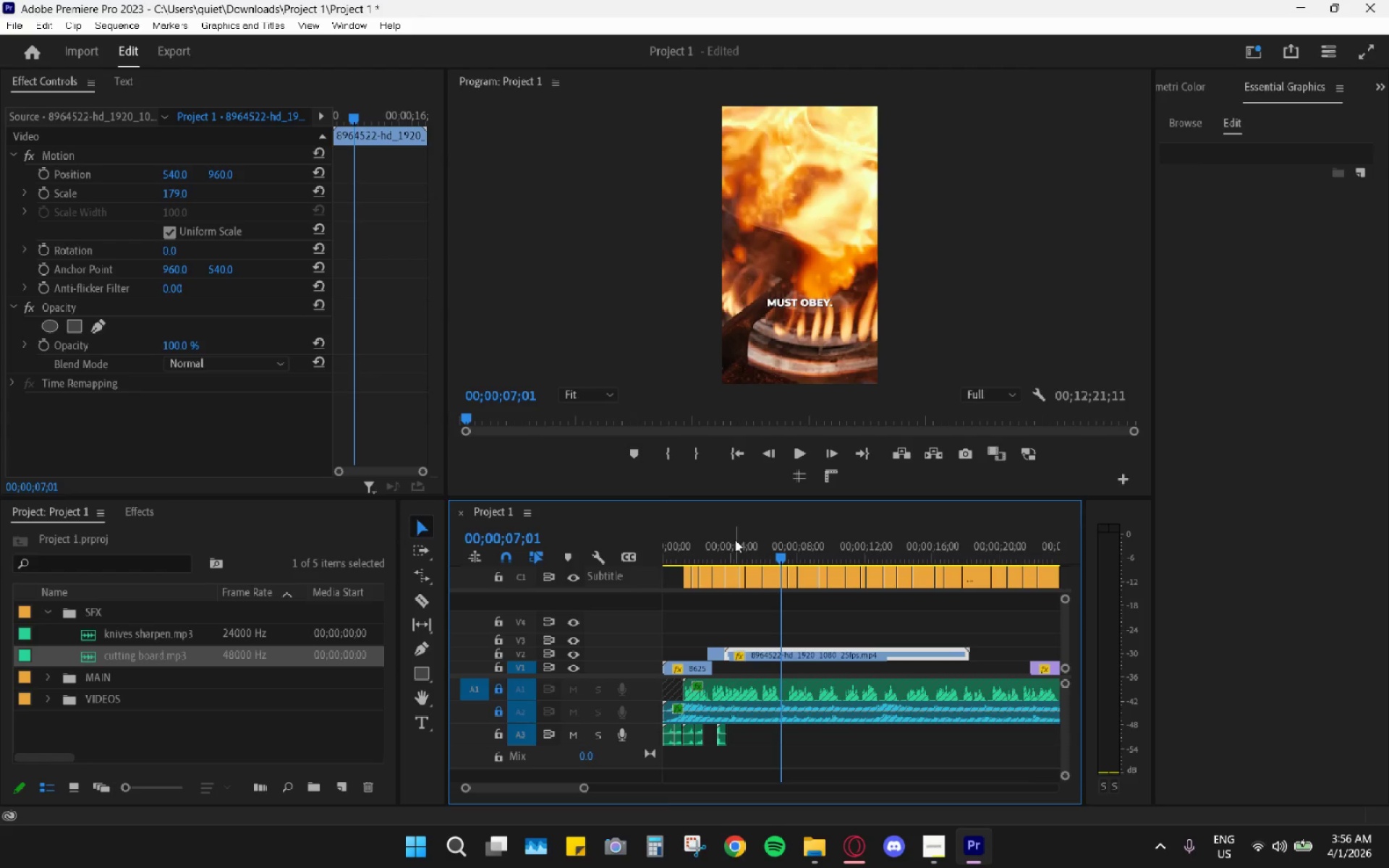 
key(Space)
 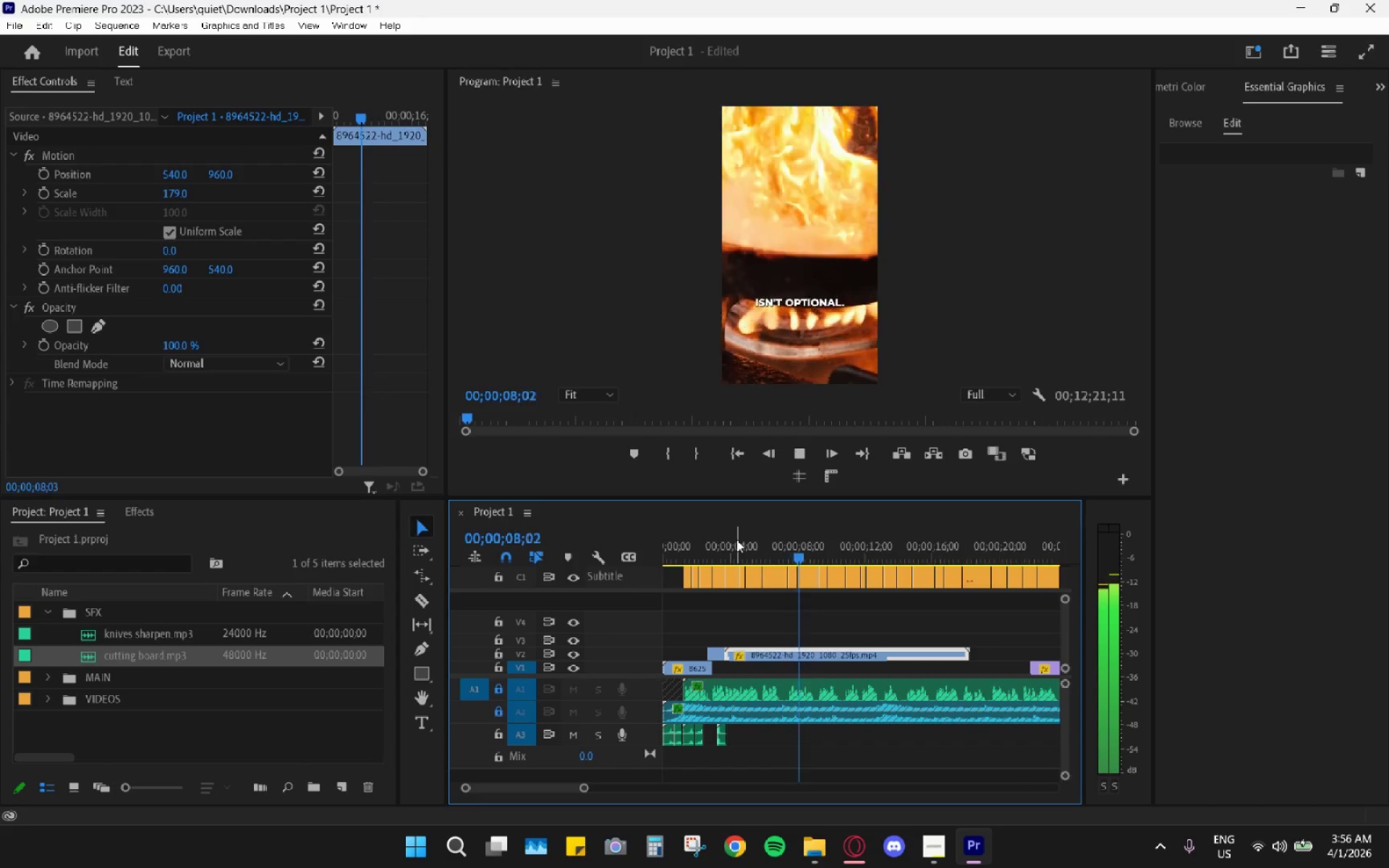 
key(Space)
 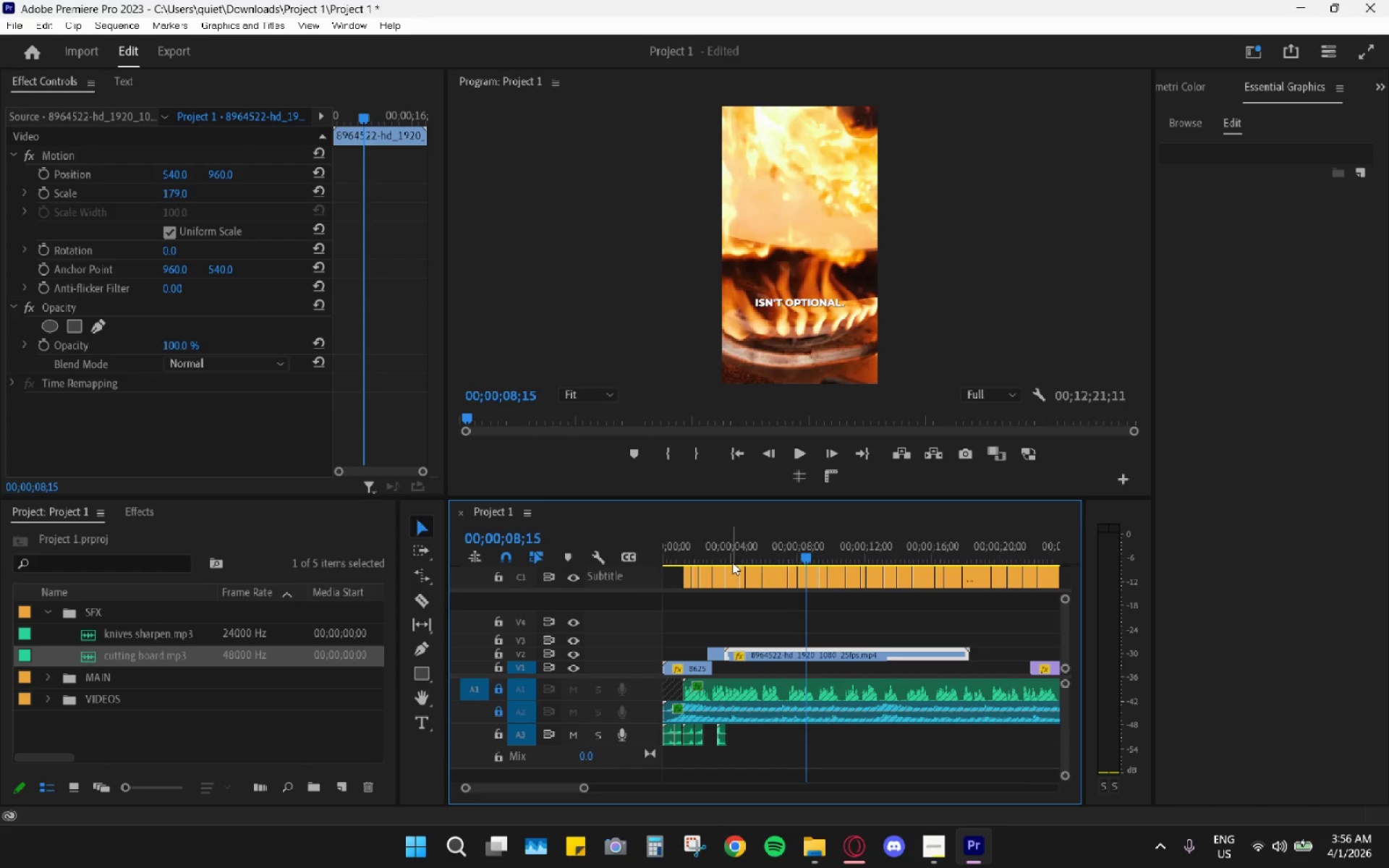 
key(Space)
 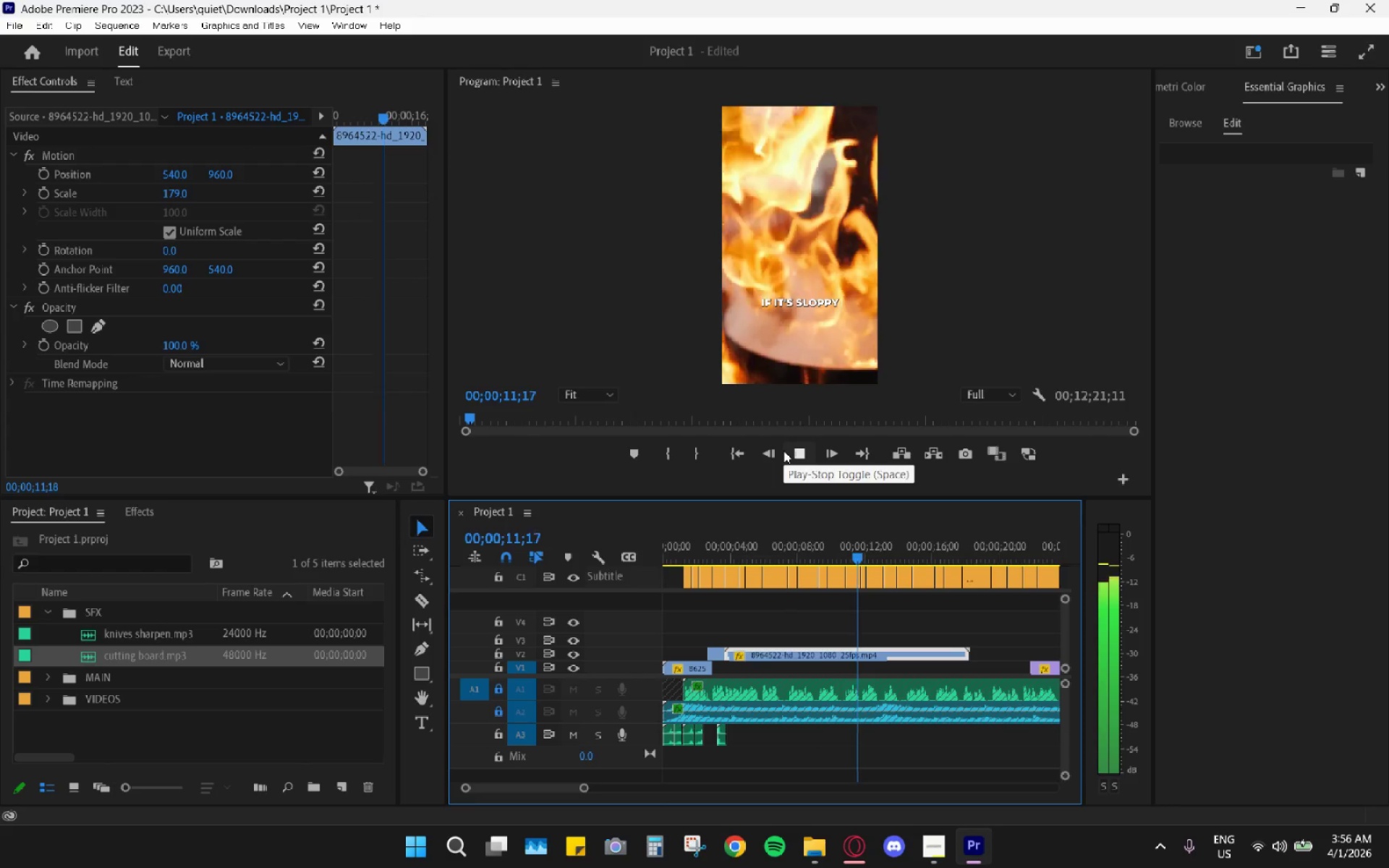 
mouse_move([748, 440])
 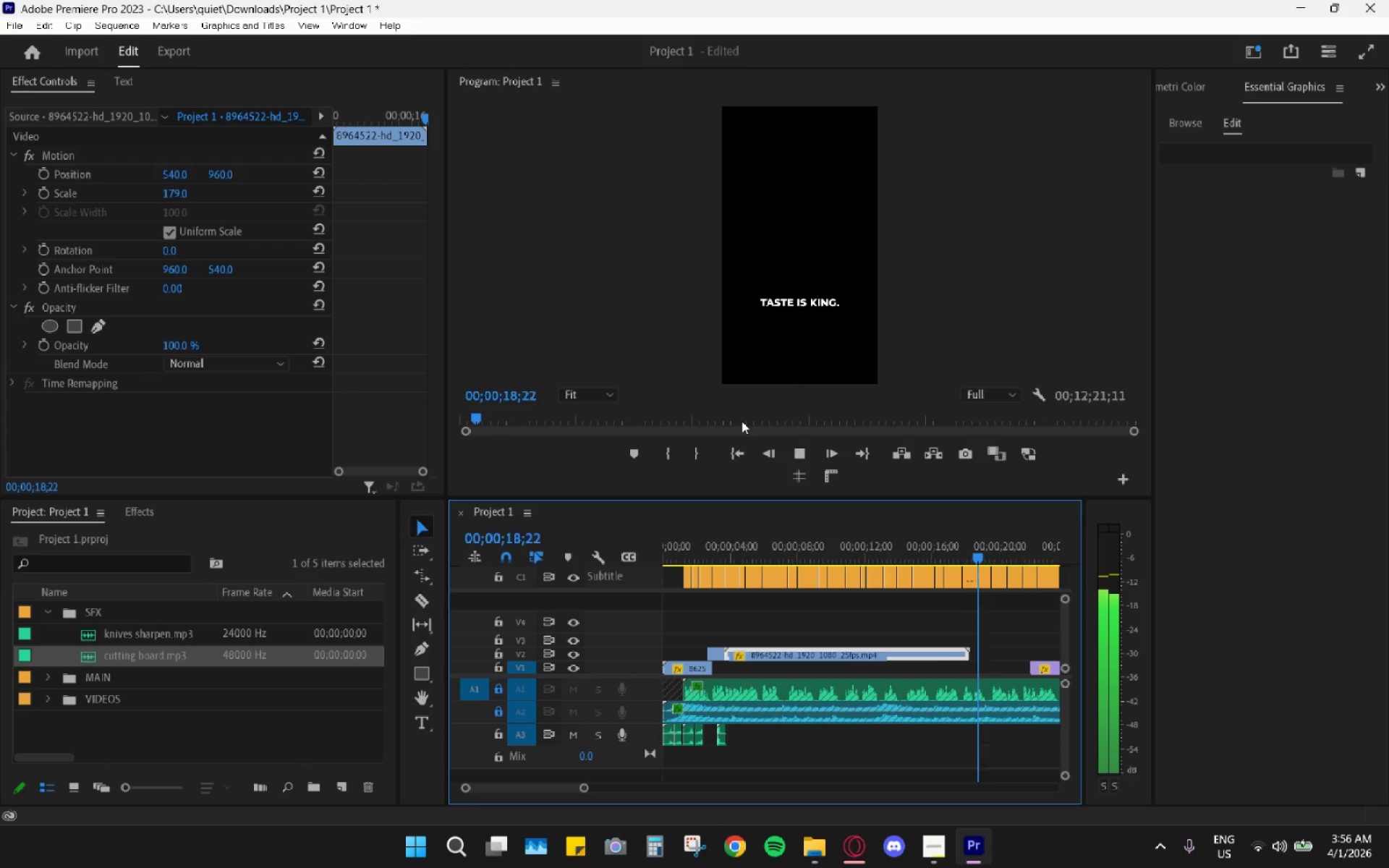 
left_click_drag(start_coordinate=[766, 530], to_coordinate=[730, 533])
 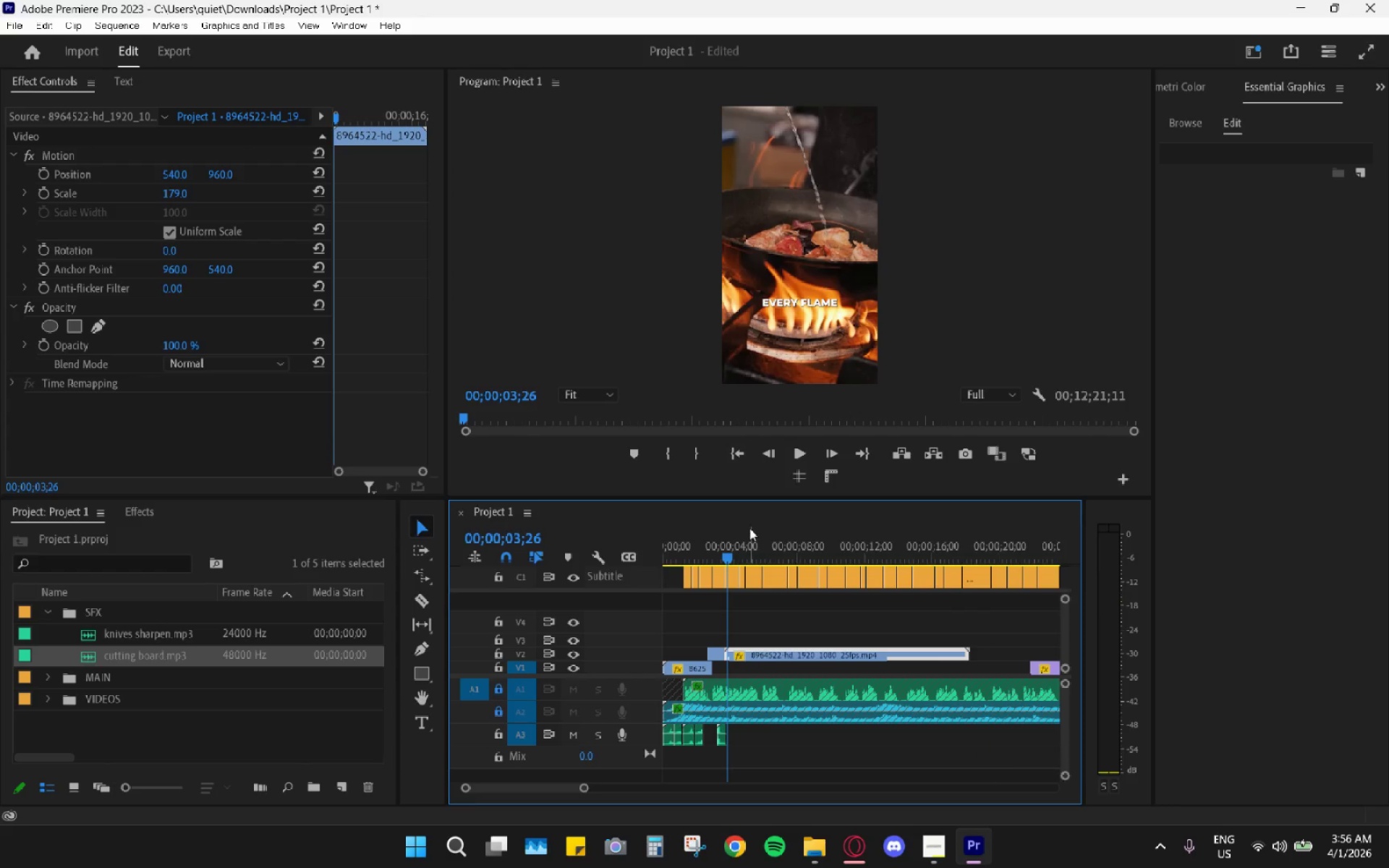 
left_click_drag(start_coordinate=[727, 548], to_coordinate=[752, 556])
 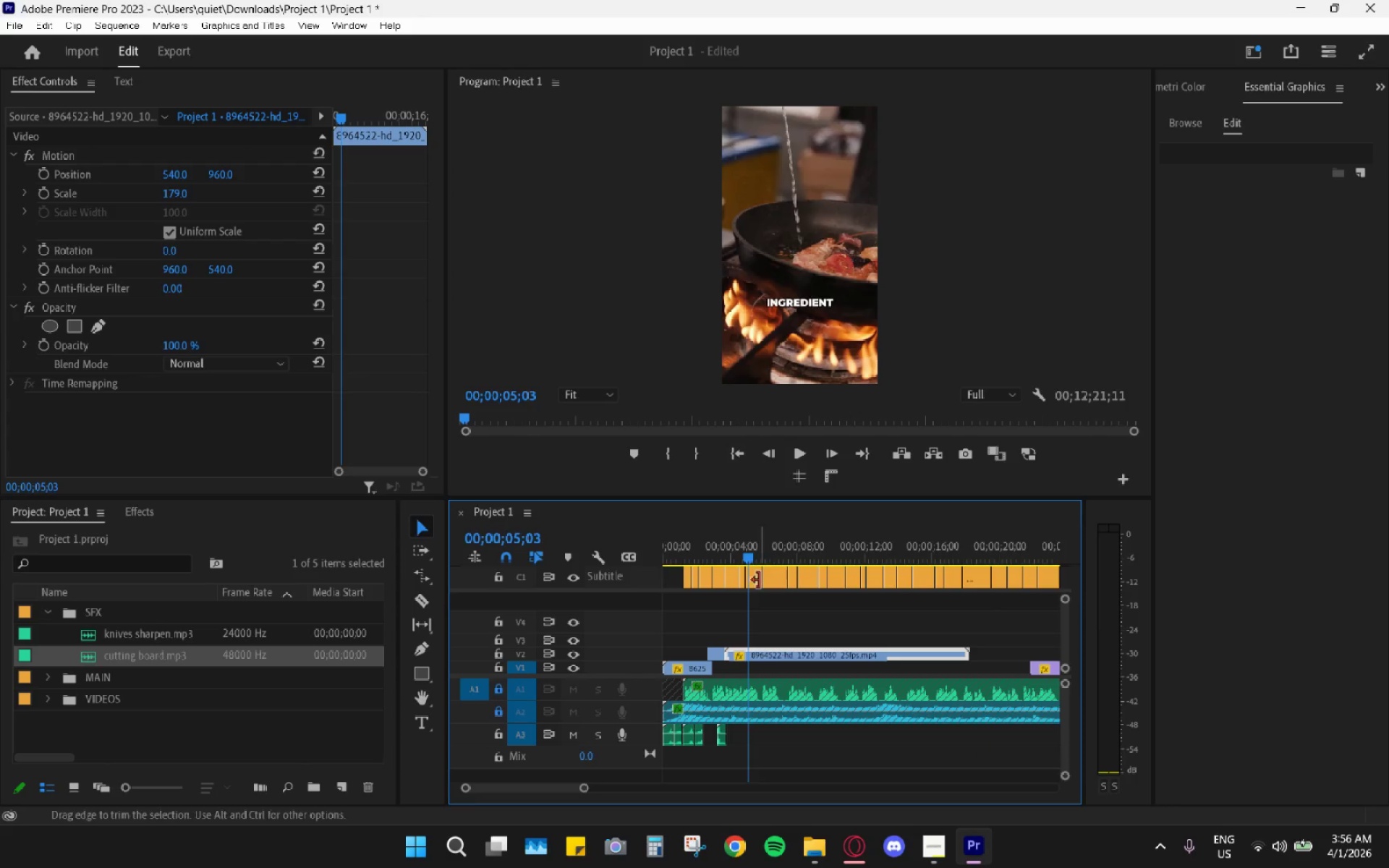 
mouse_move([758, 592])
 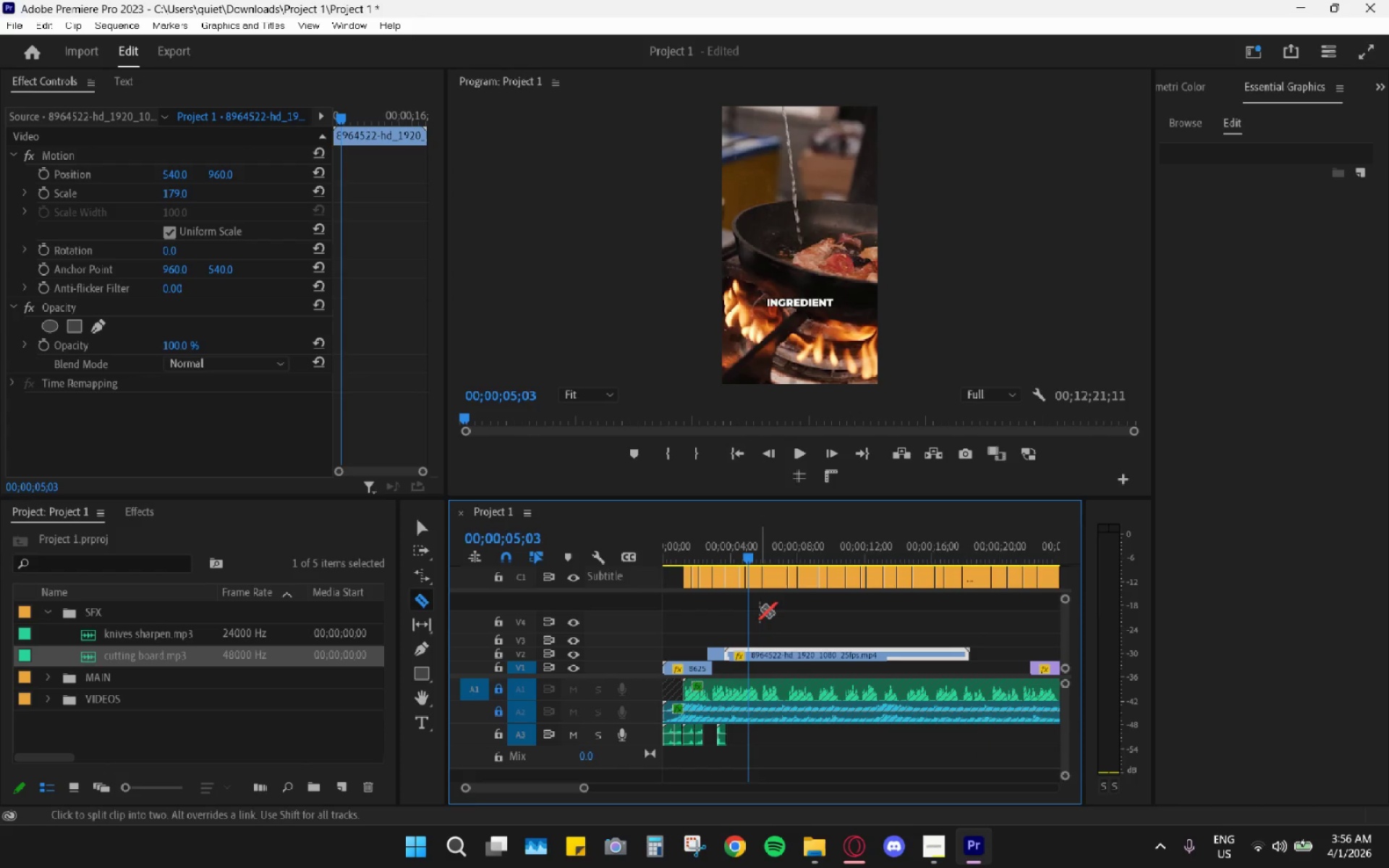 
type(cv)
 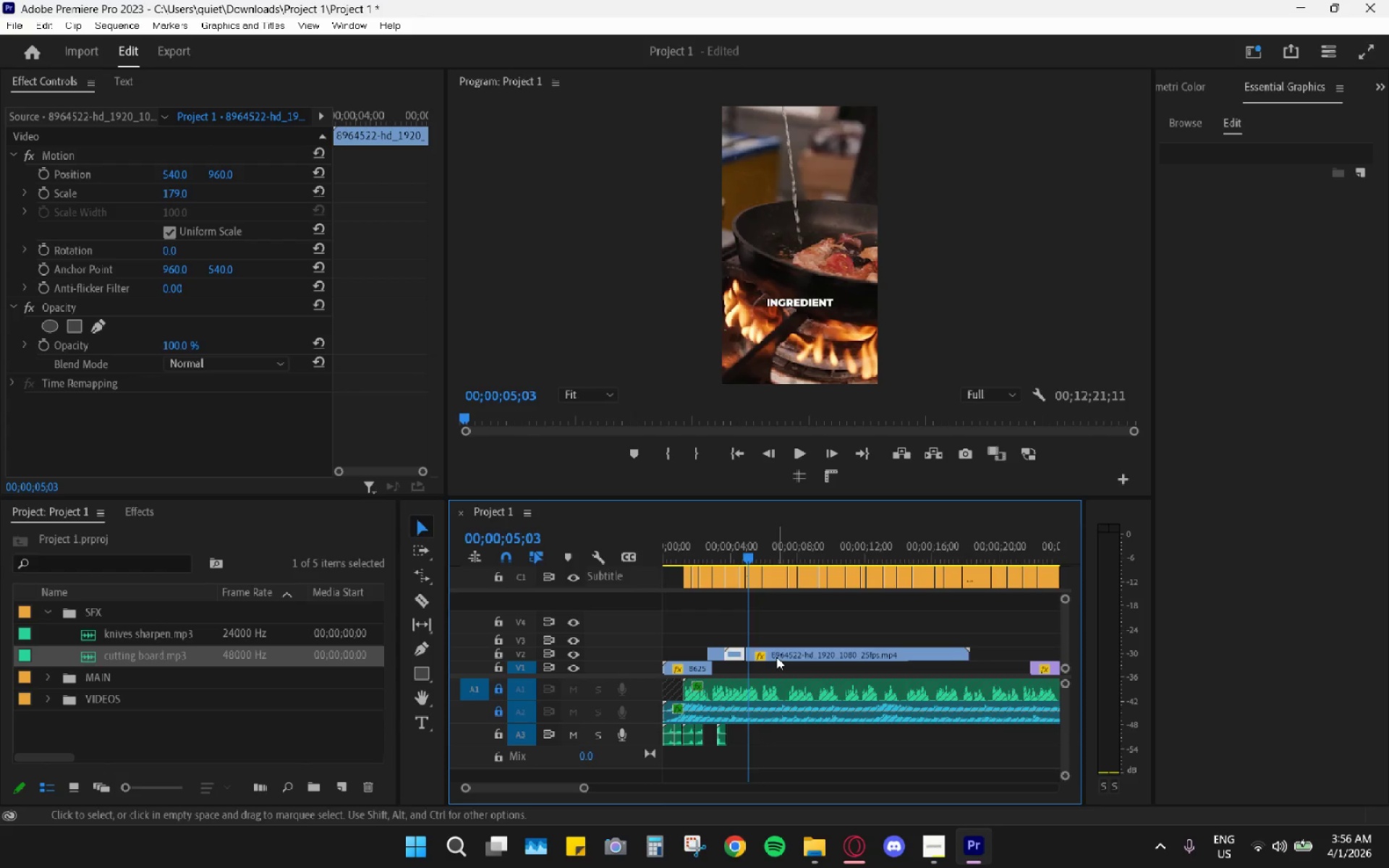 
left_click([776, 656])
 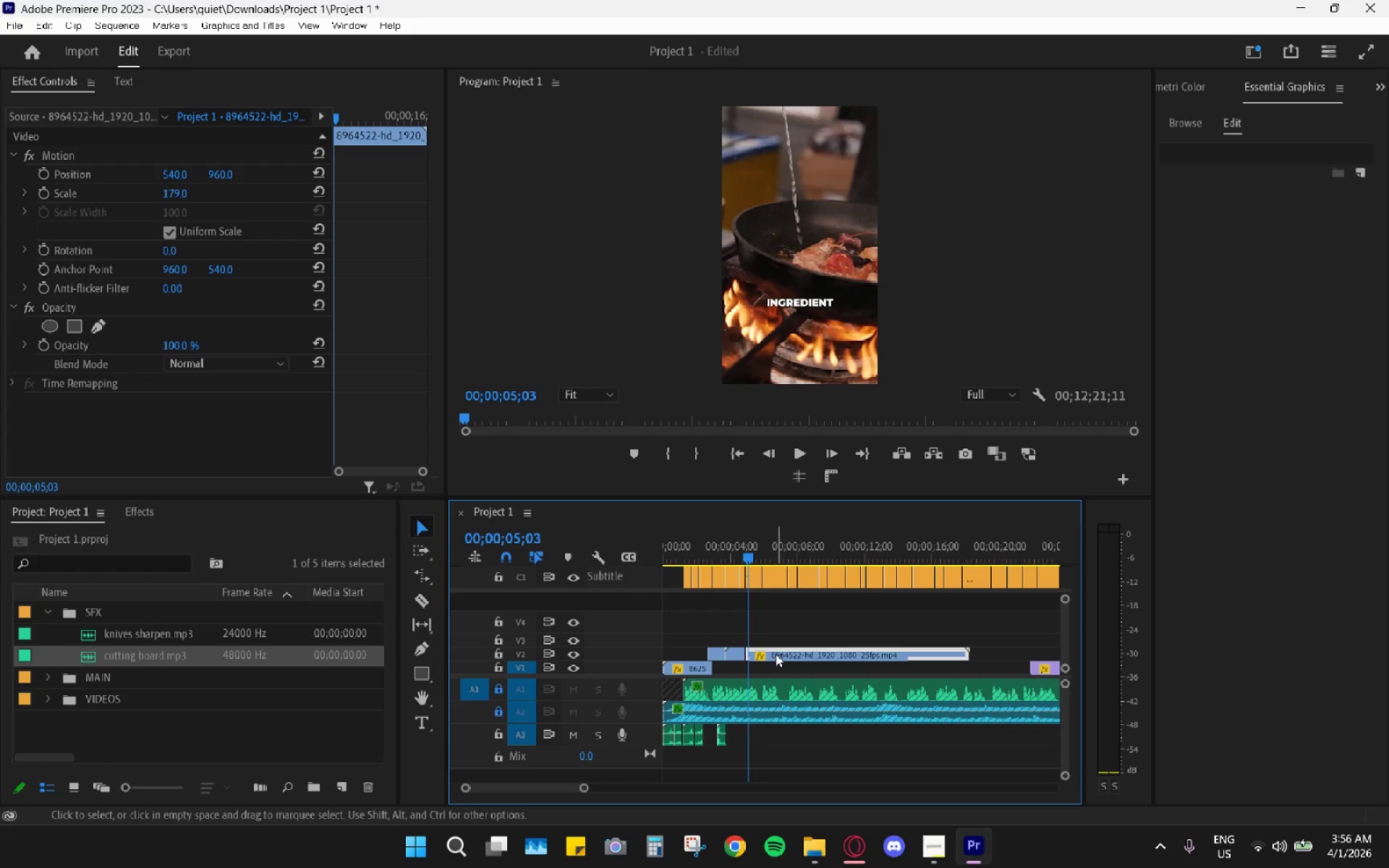 
key(H)
 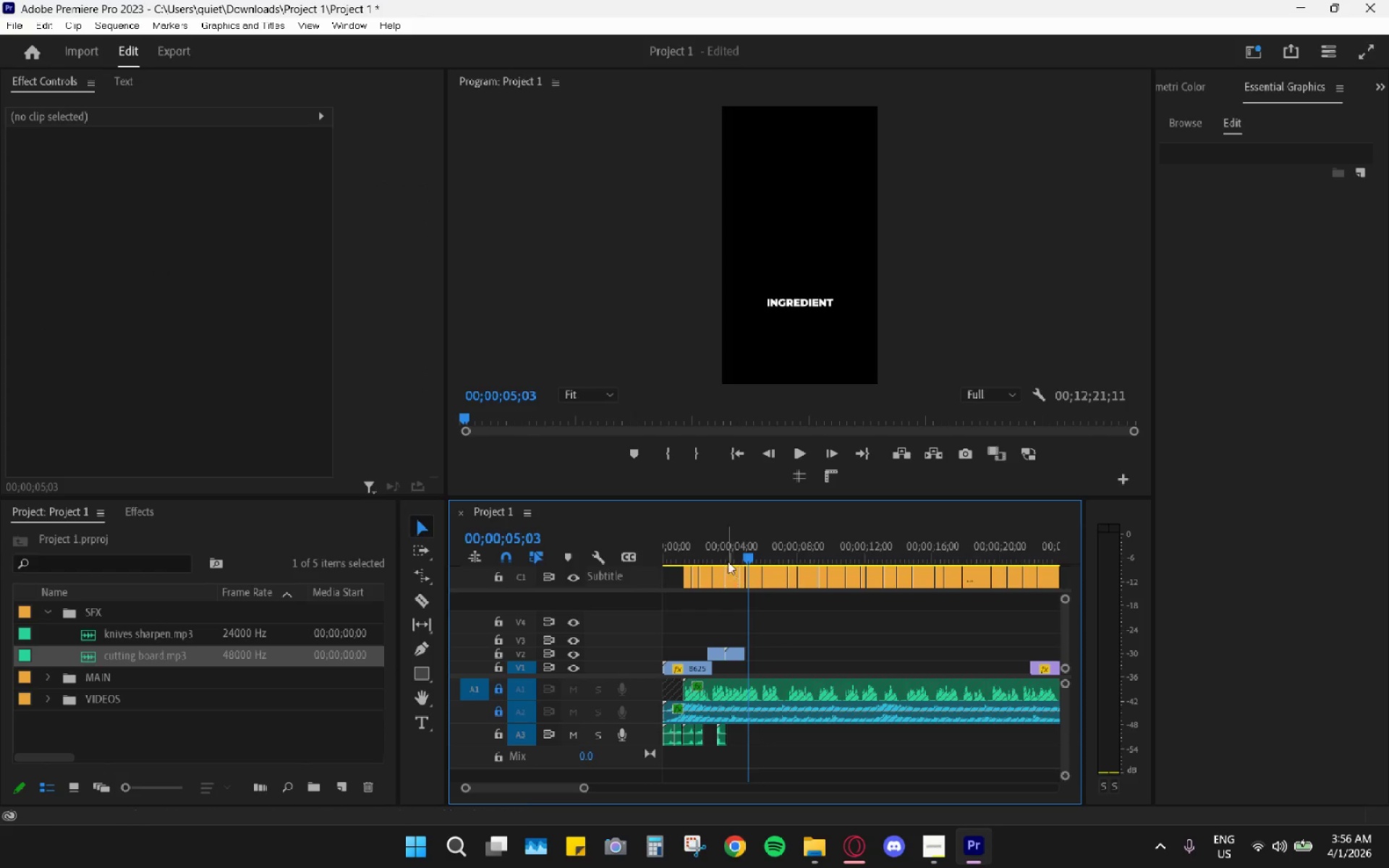 
left_click([727, 549])
 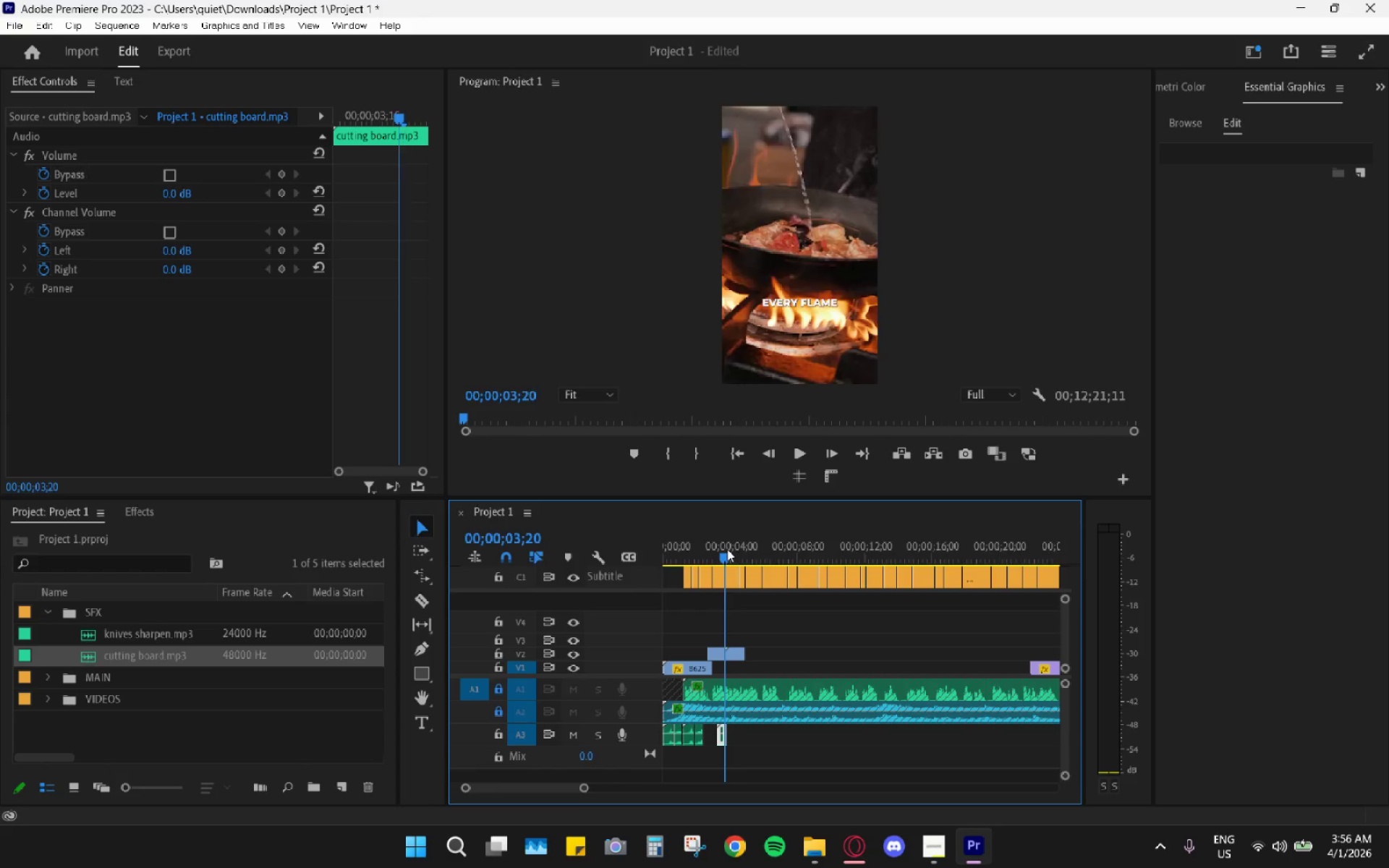 
key(Space)
 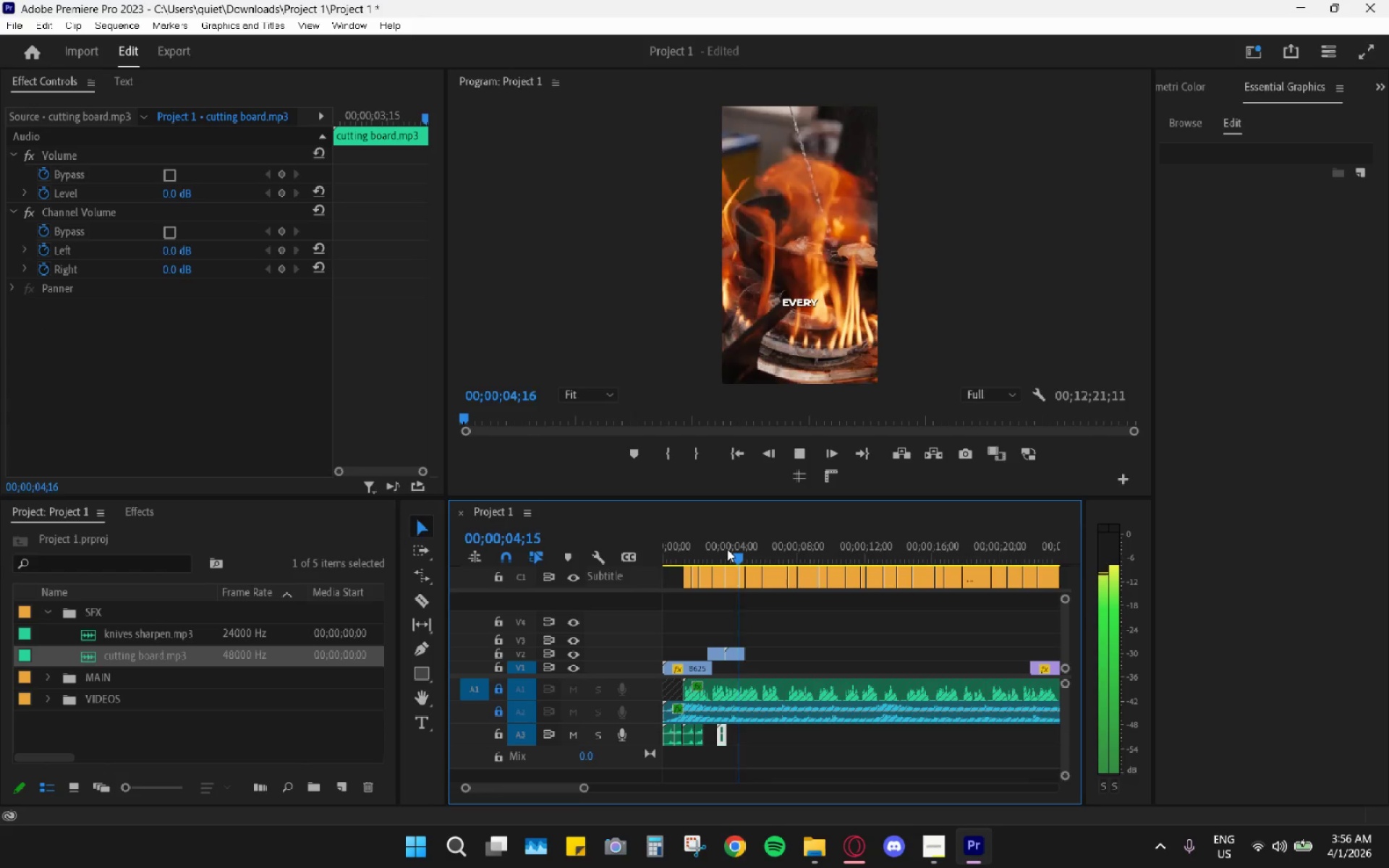 
key(Space)
 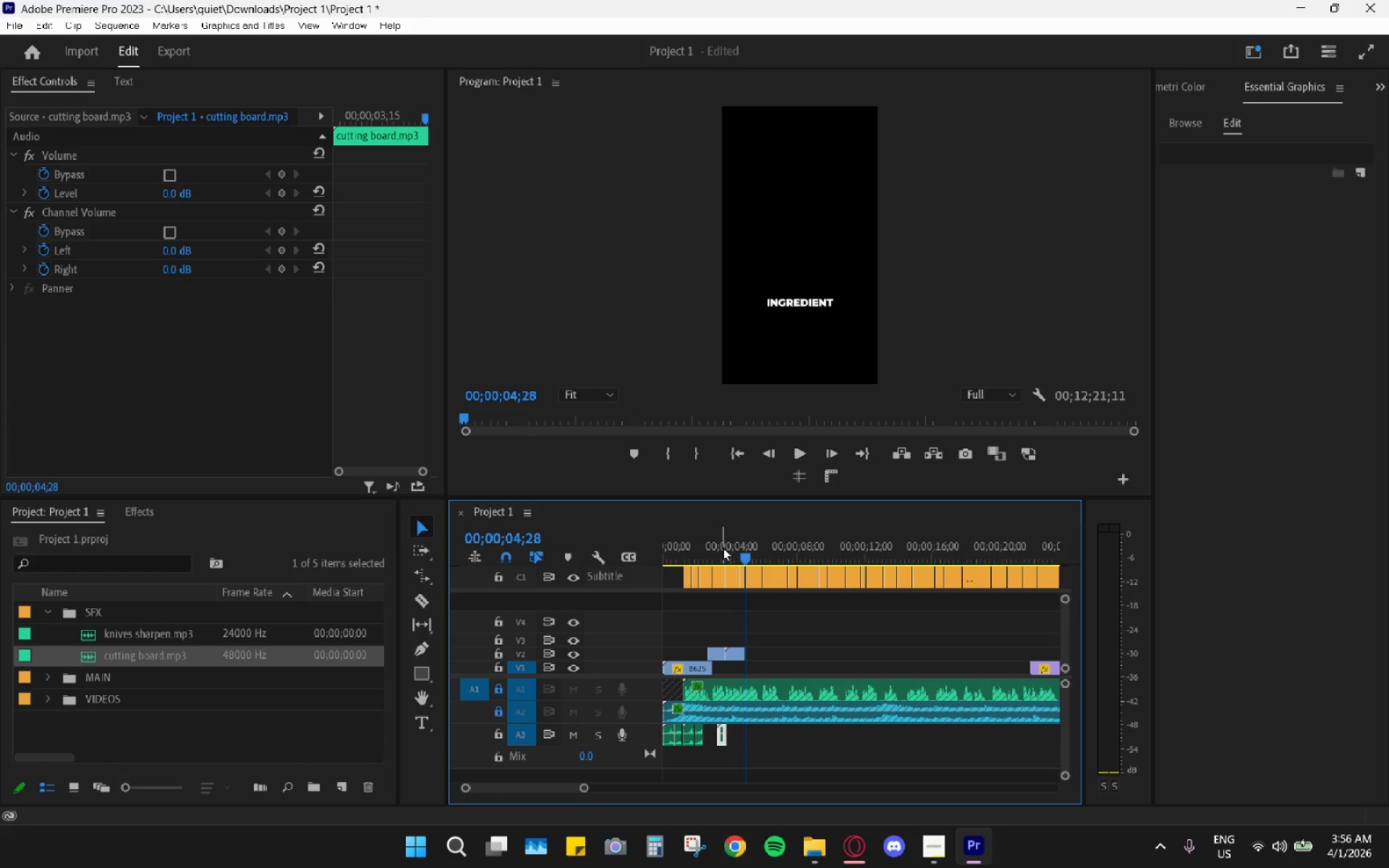 
left_click_drag(start_coordinate=[723, 548], to_coordinate=[714, 548])
 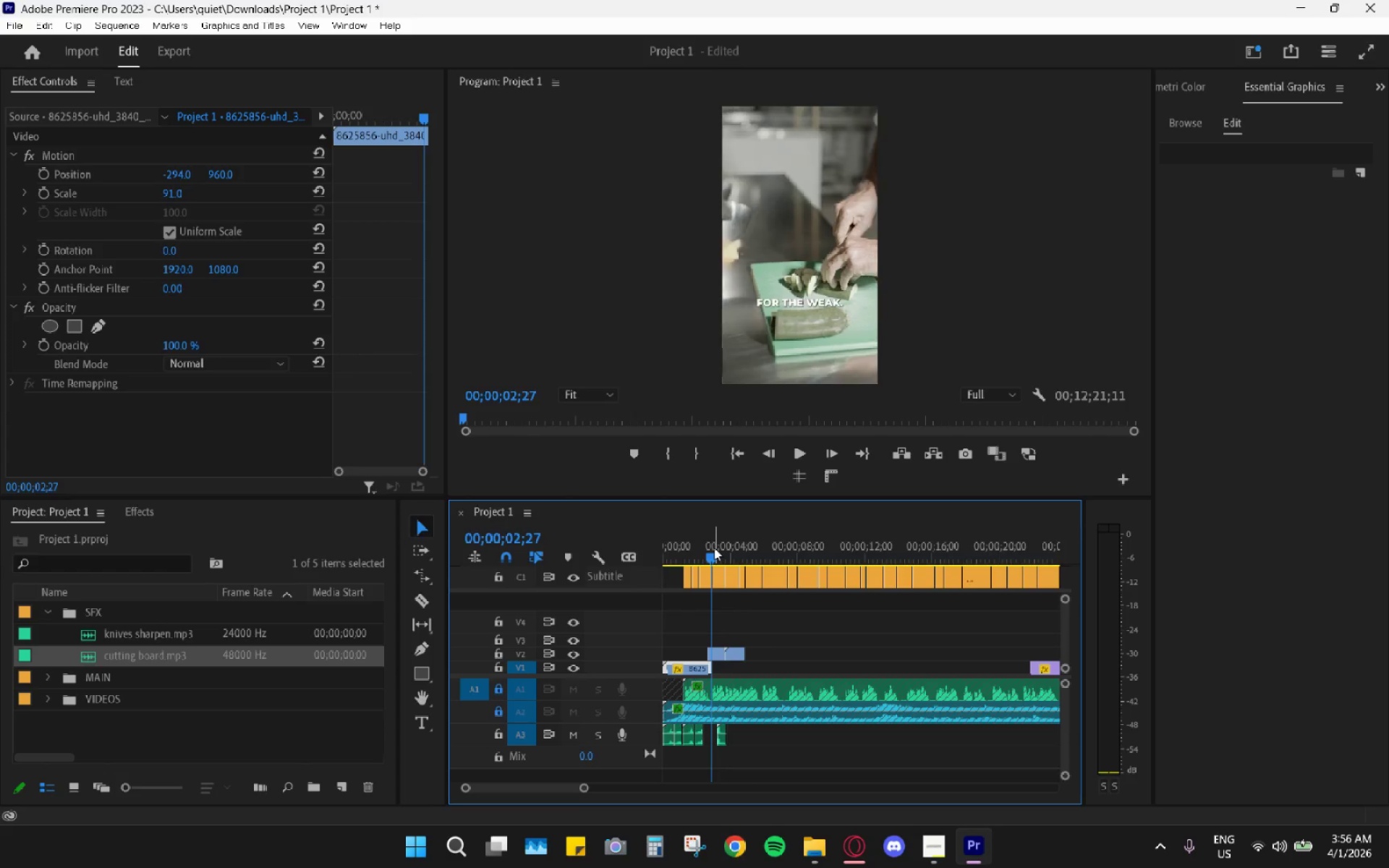 
left_click_drag(start_coordinate=[713, 548], to_coordinate=[705, 548])
 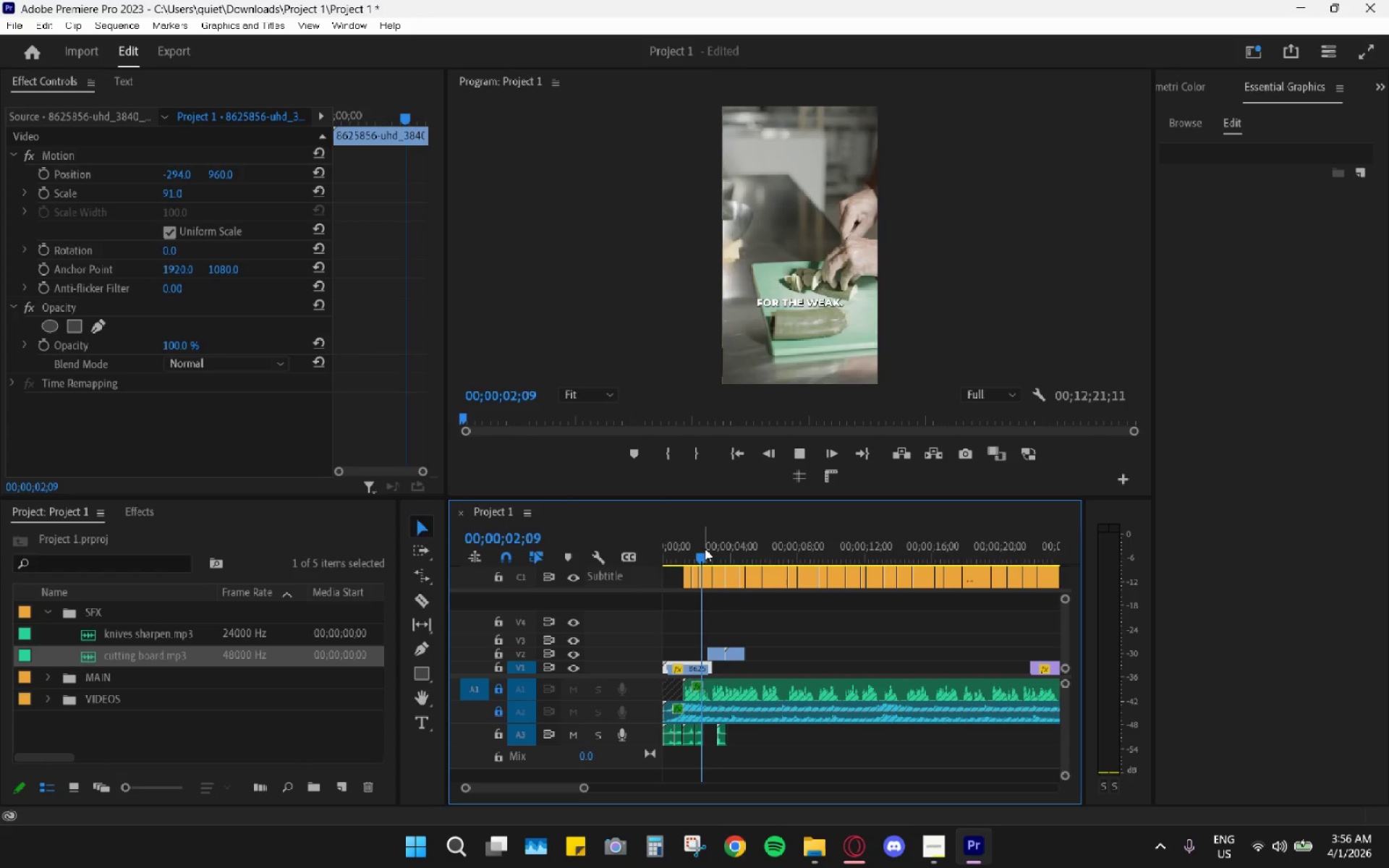 
key(Space)
 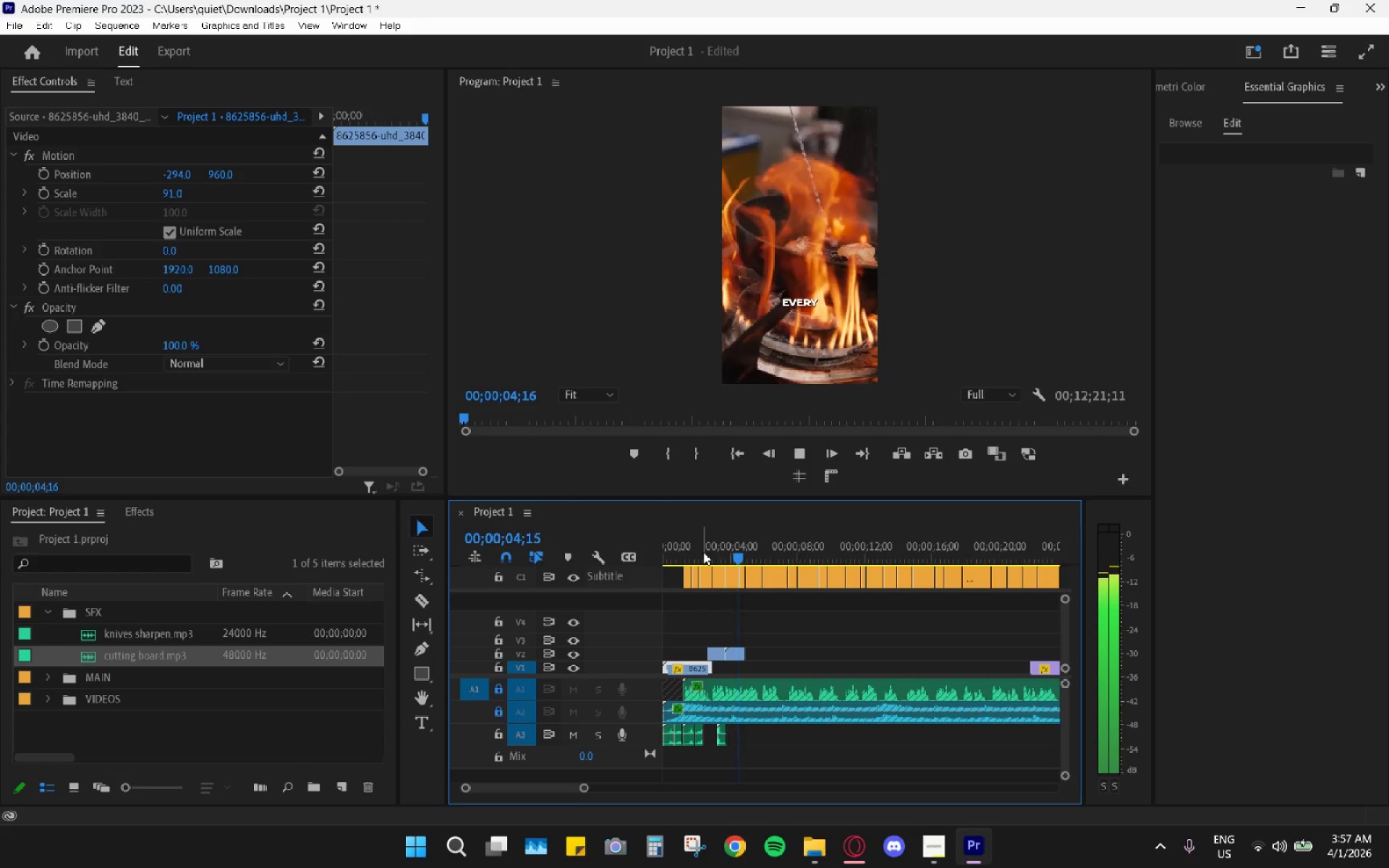 
key(Space)
 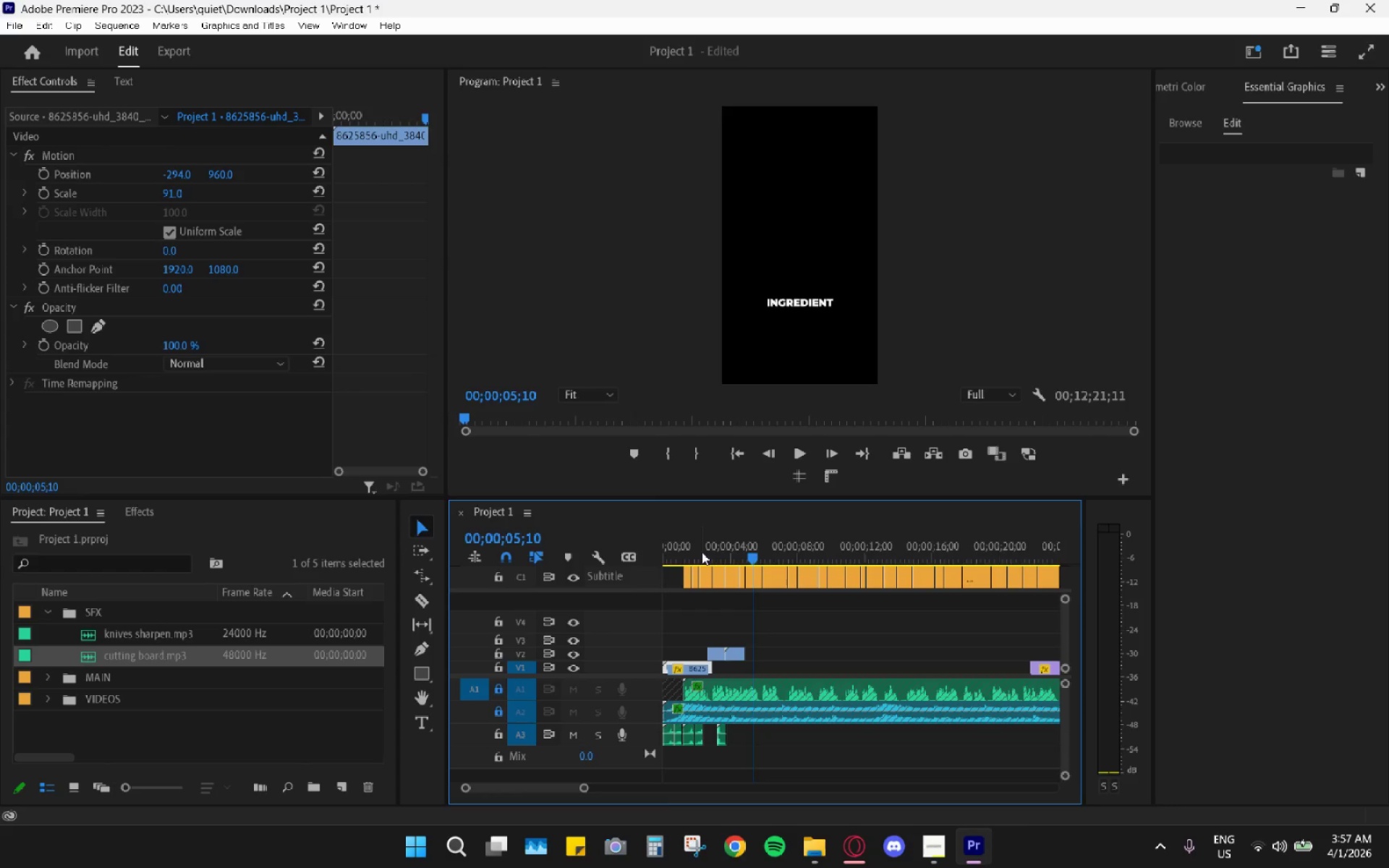 
left_click_drag(start_coordinate=[702, 552], to_coordinate=[736, 616])
 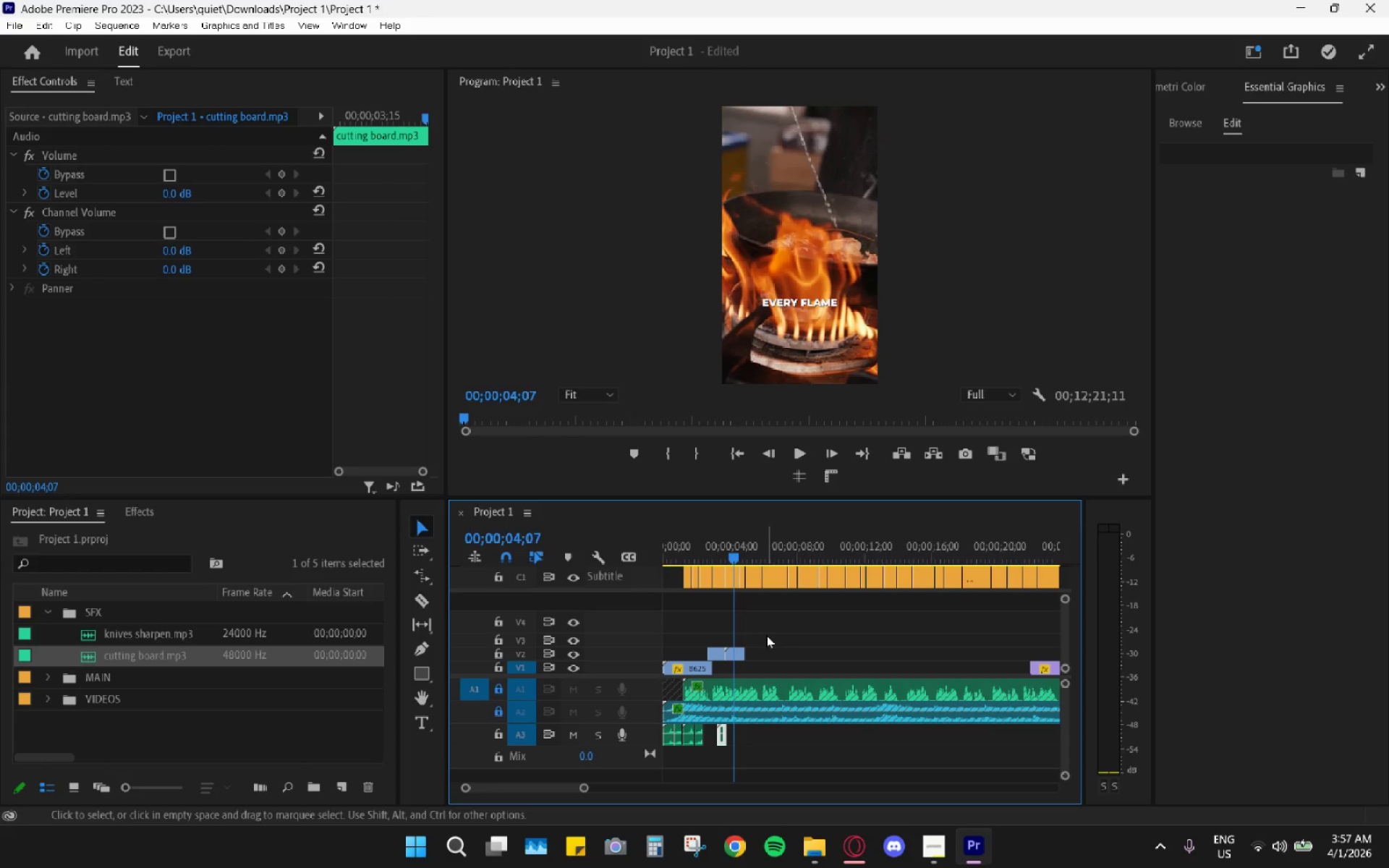 
hold_key(key=AltLeft, duration=0.77)
scroll: coordinate [772, 623], scroll_direction: down, amount: 8.0
 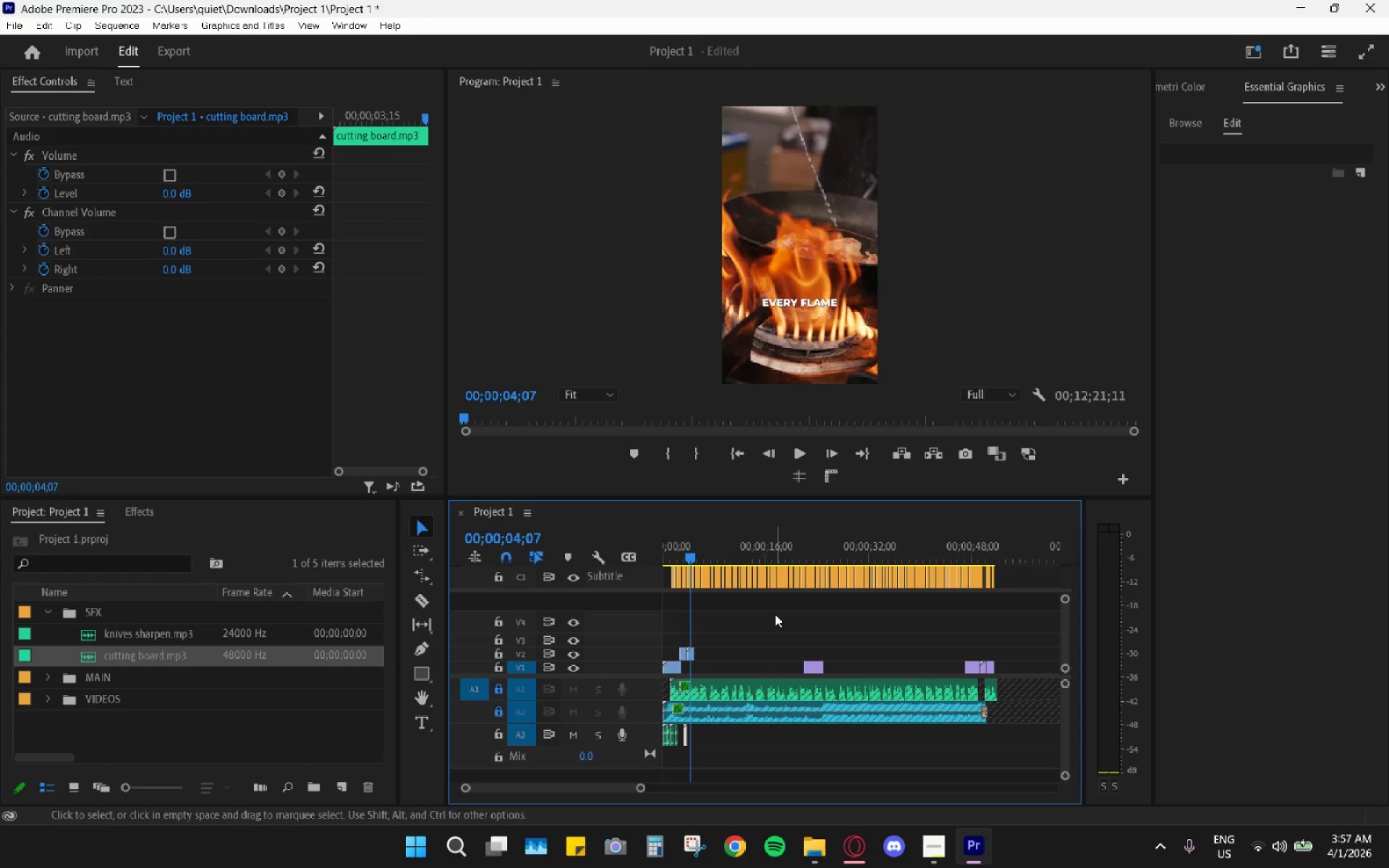 
hold_key(key=AltLeft, duration=0.67)
scroll: coordinate [721, 616], scroll_direction: up, amount: 32.0
 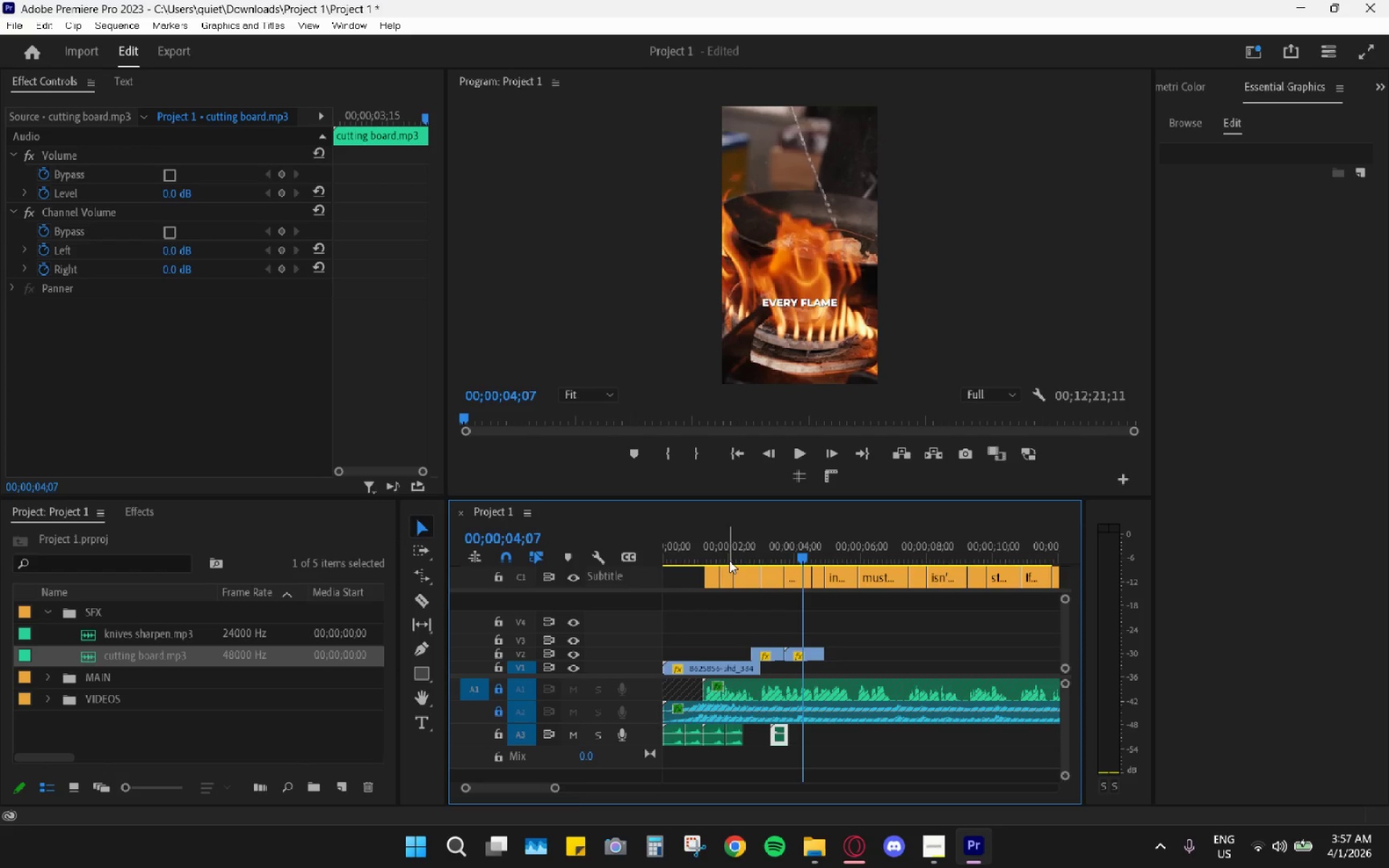 
left_click_drag(start_coordinate=[732, 554], to_coordinate=[728, 553])
 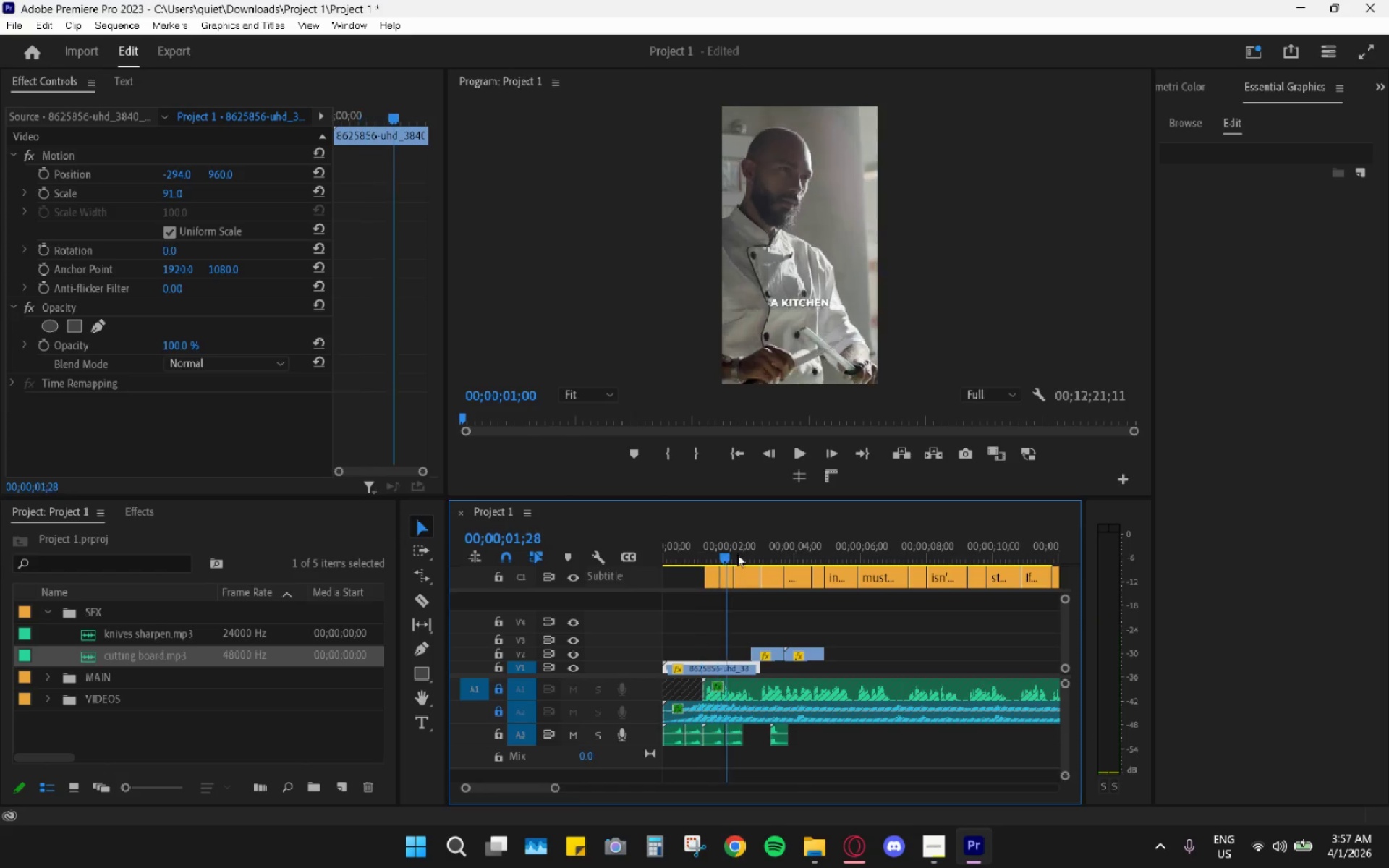 
key(Space)
 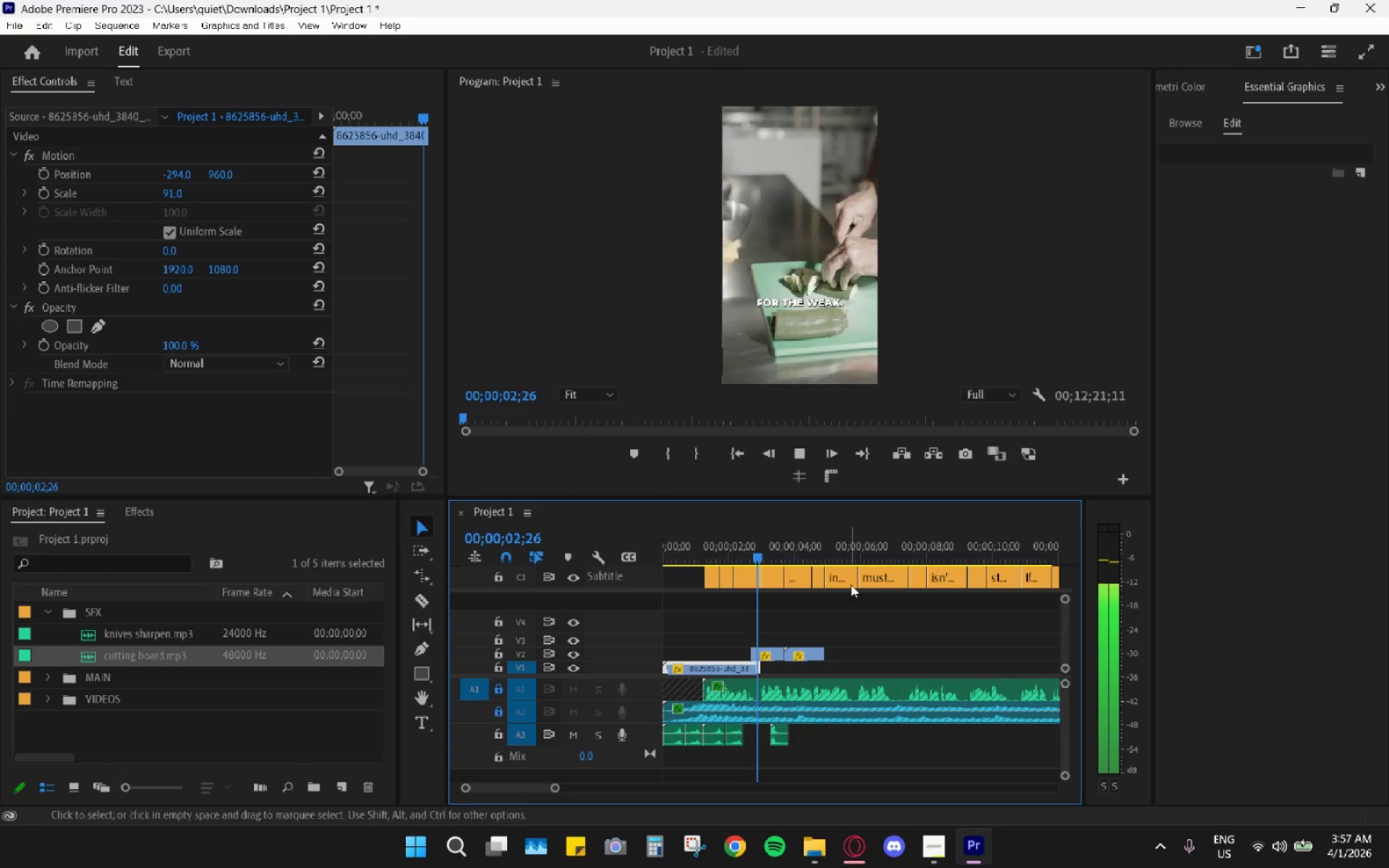 
key(Space)
 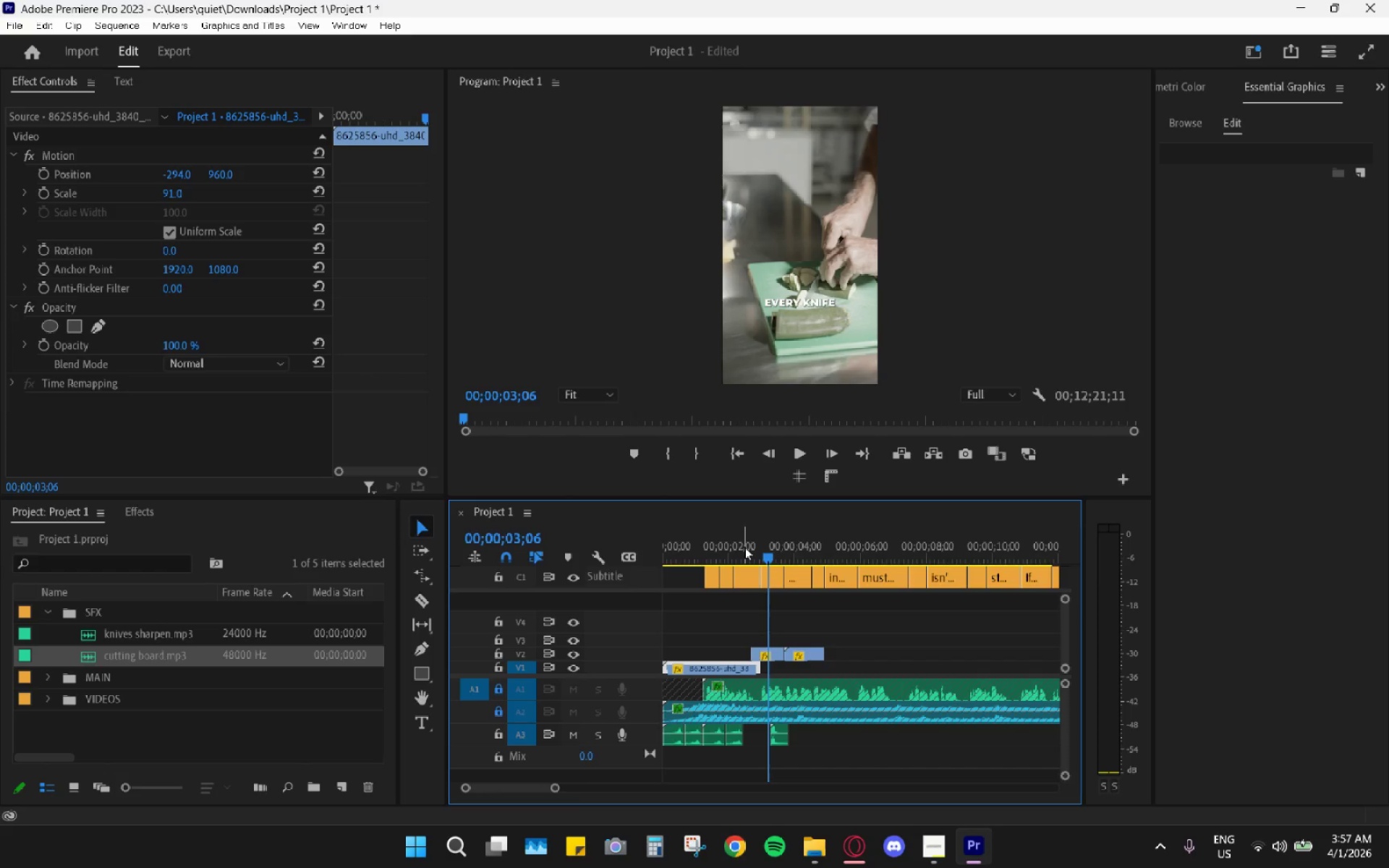 
left_click_drag(start_coordinate=[726, 545], to_coordinate=[744, 592])
 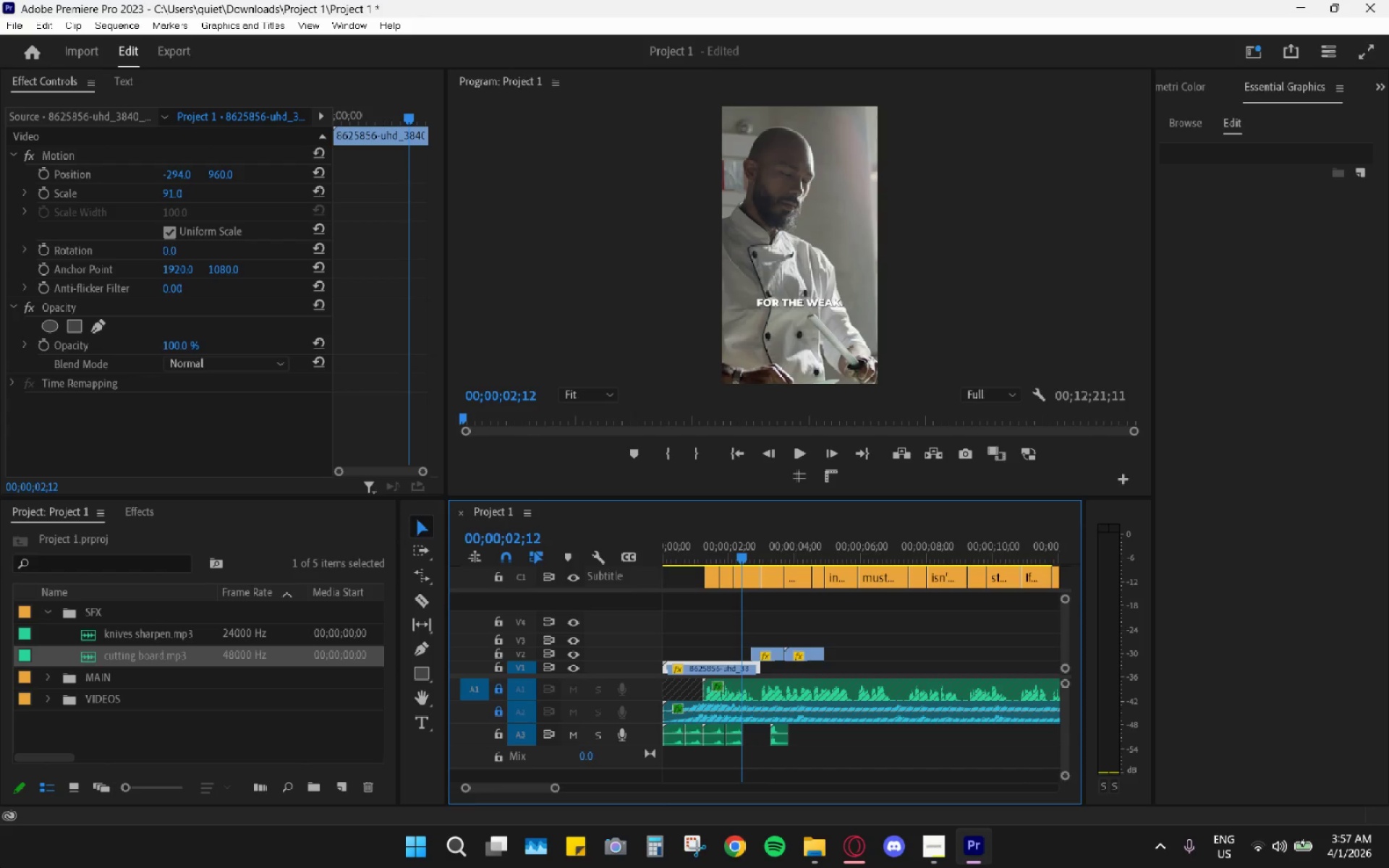 
wait(16.61)
 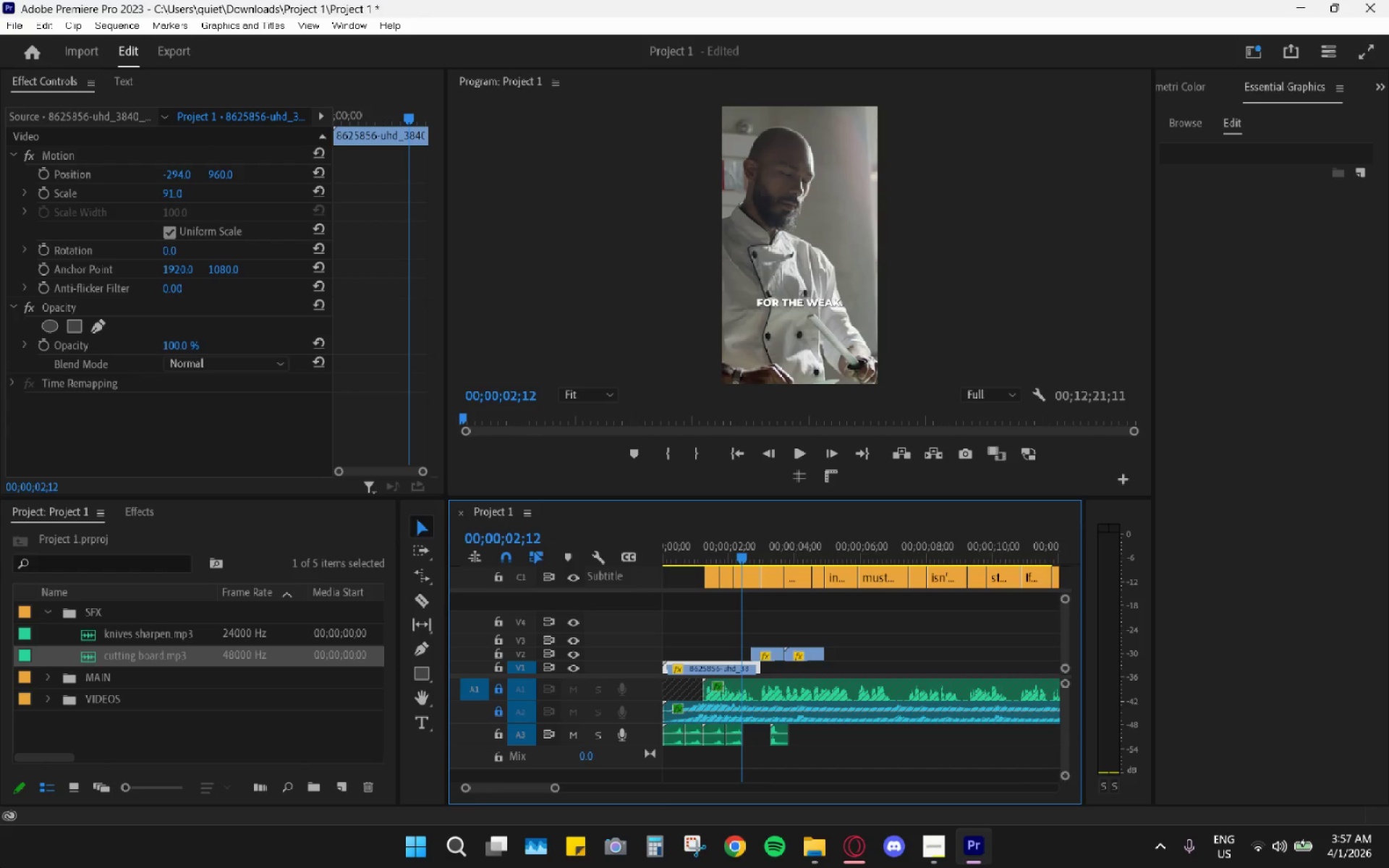 
 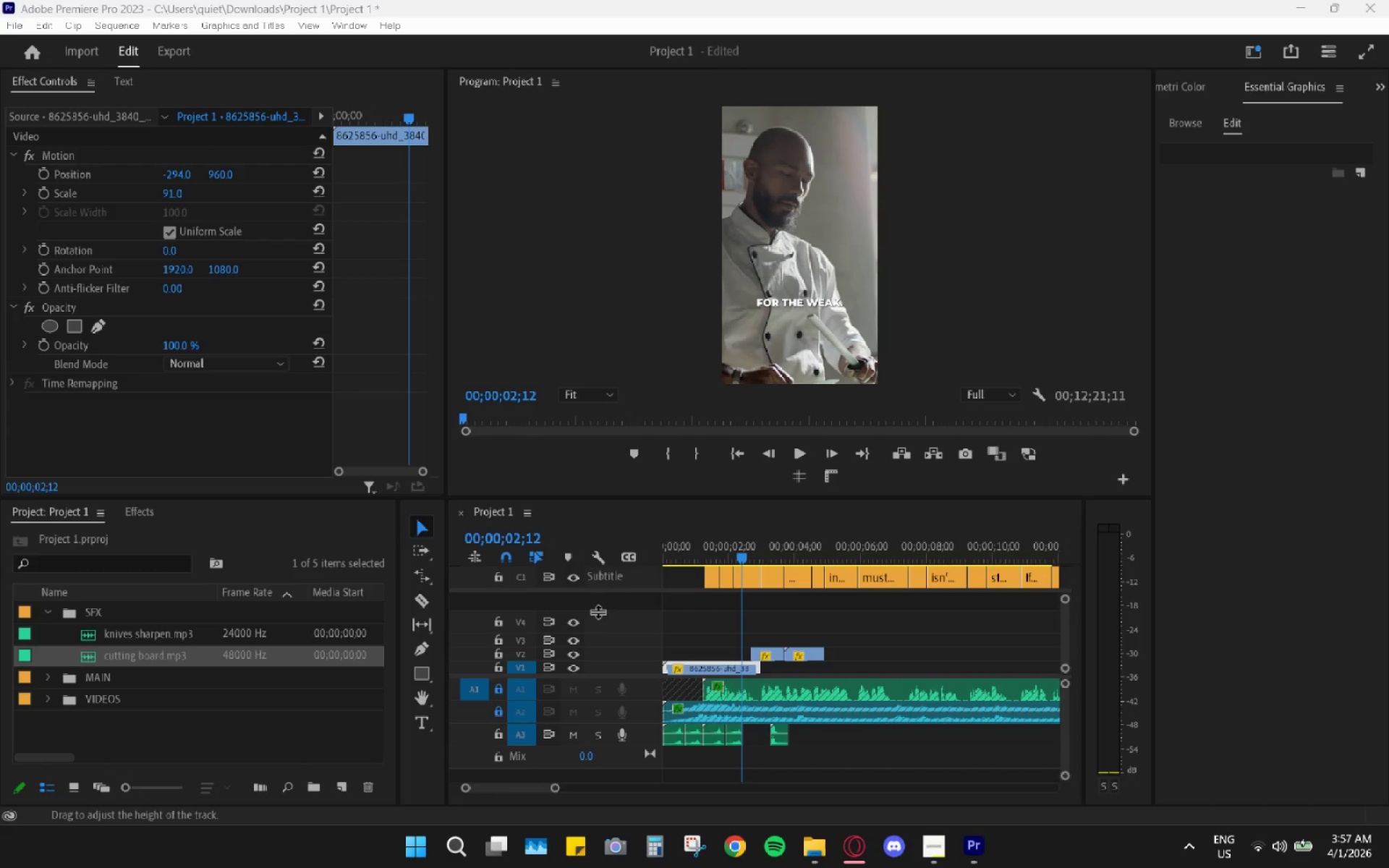 
left_click_drag(start_coordinate=[722, 550], to_coordinate=[684, 550])
 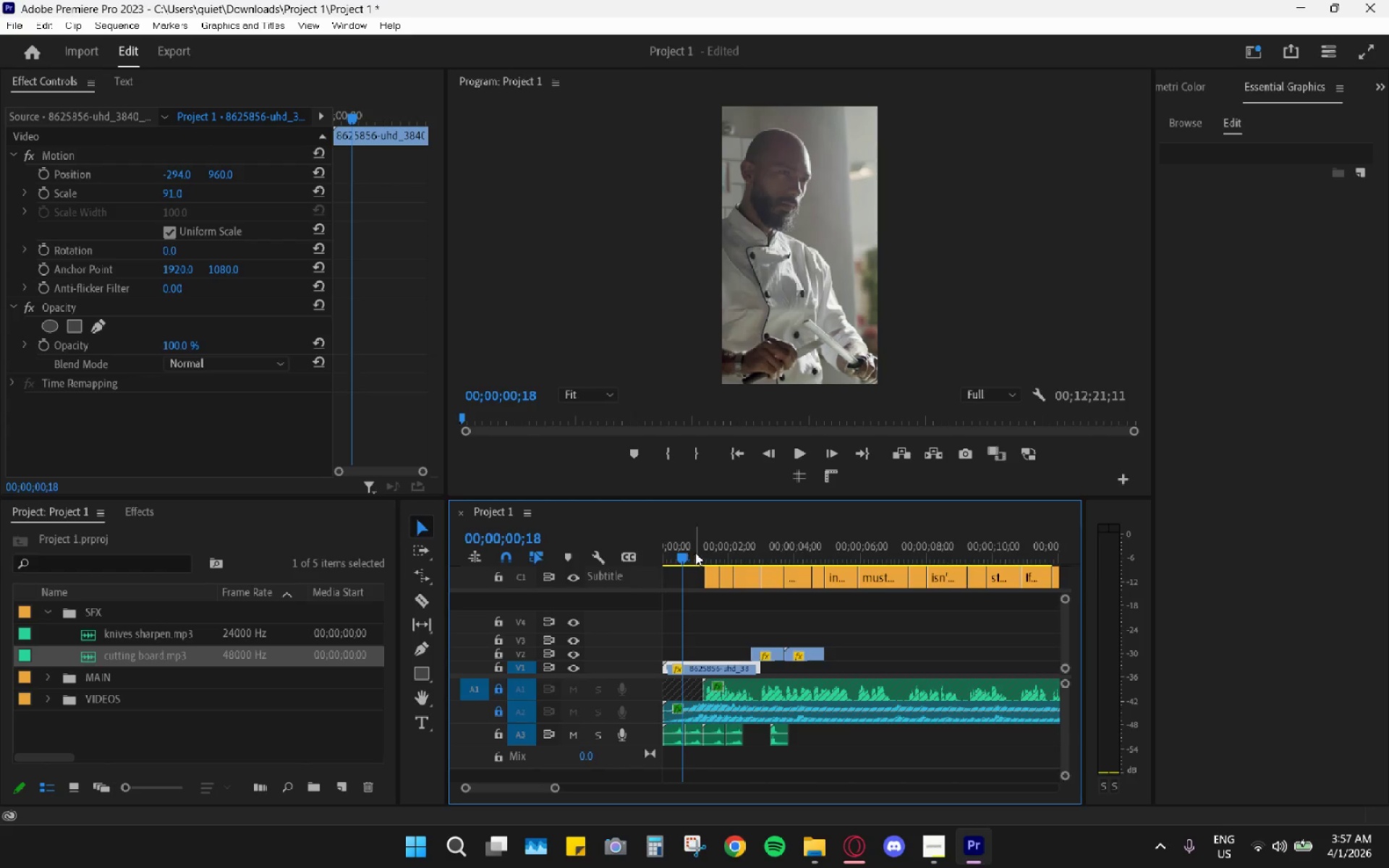 
left_click_drag(start_coordinate=[695, 553], to_coordinate=[645, 549])
 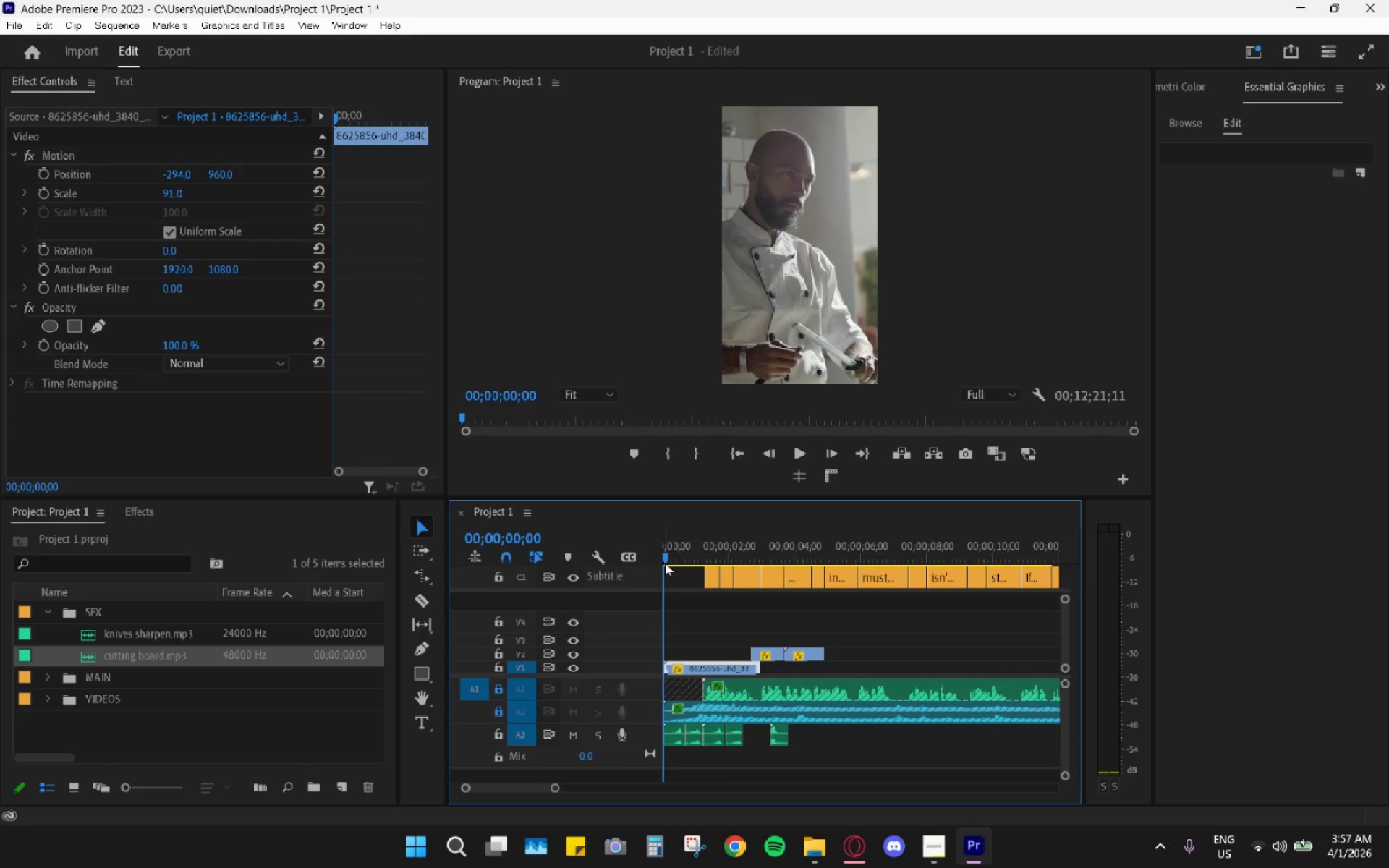 
key(Space)
 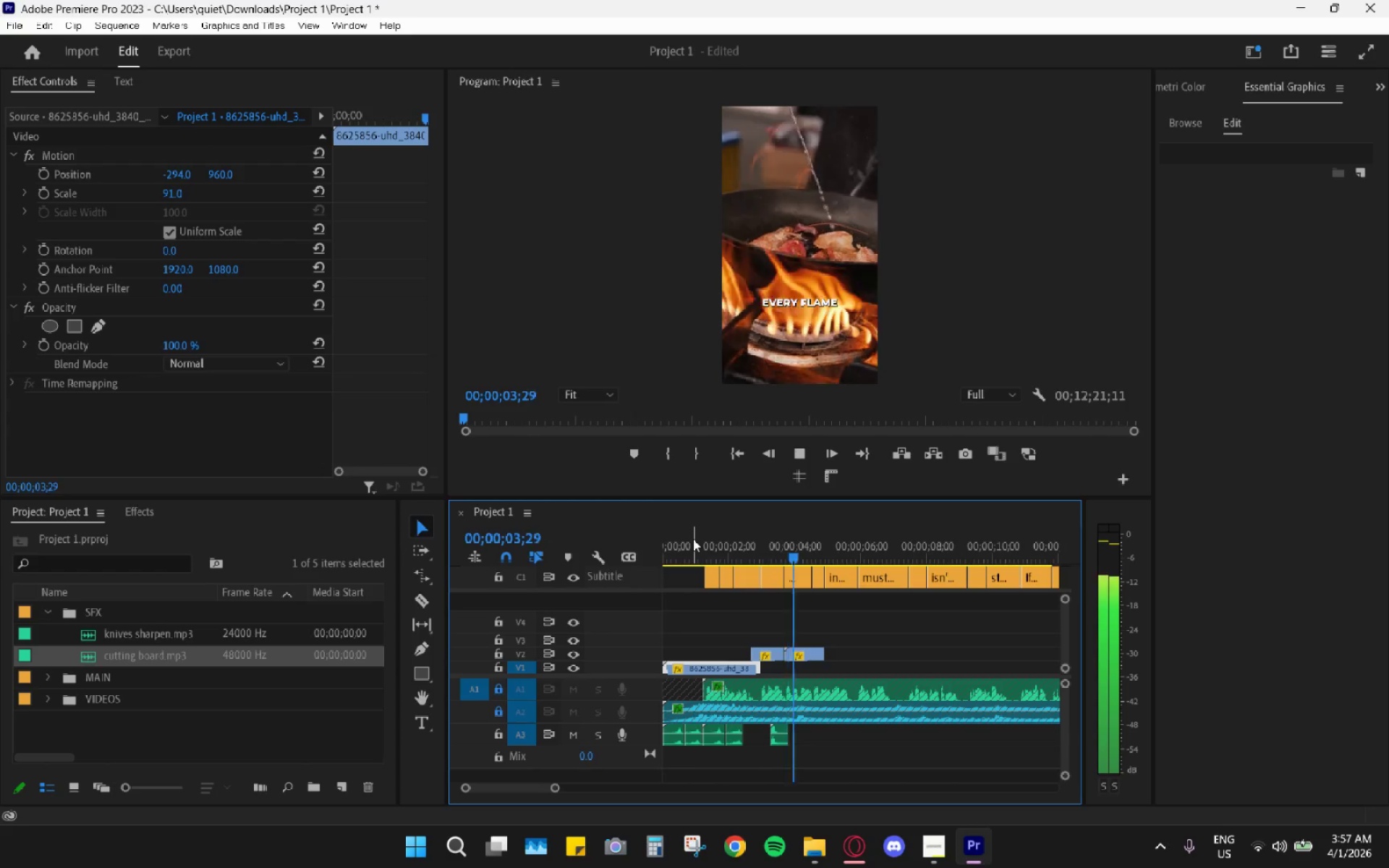 
wait(5.3)
 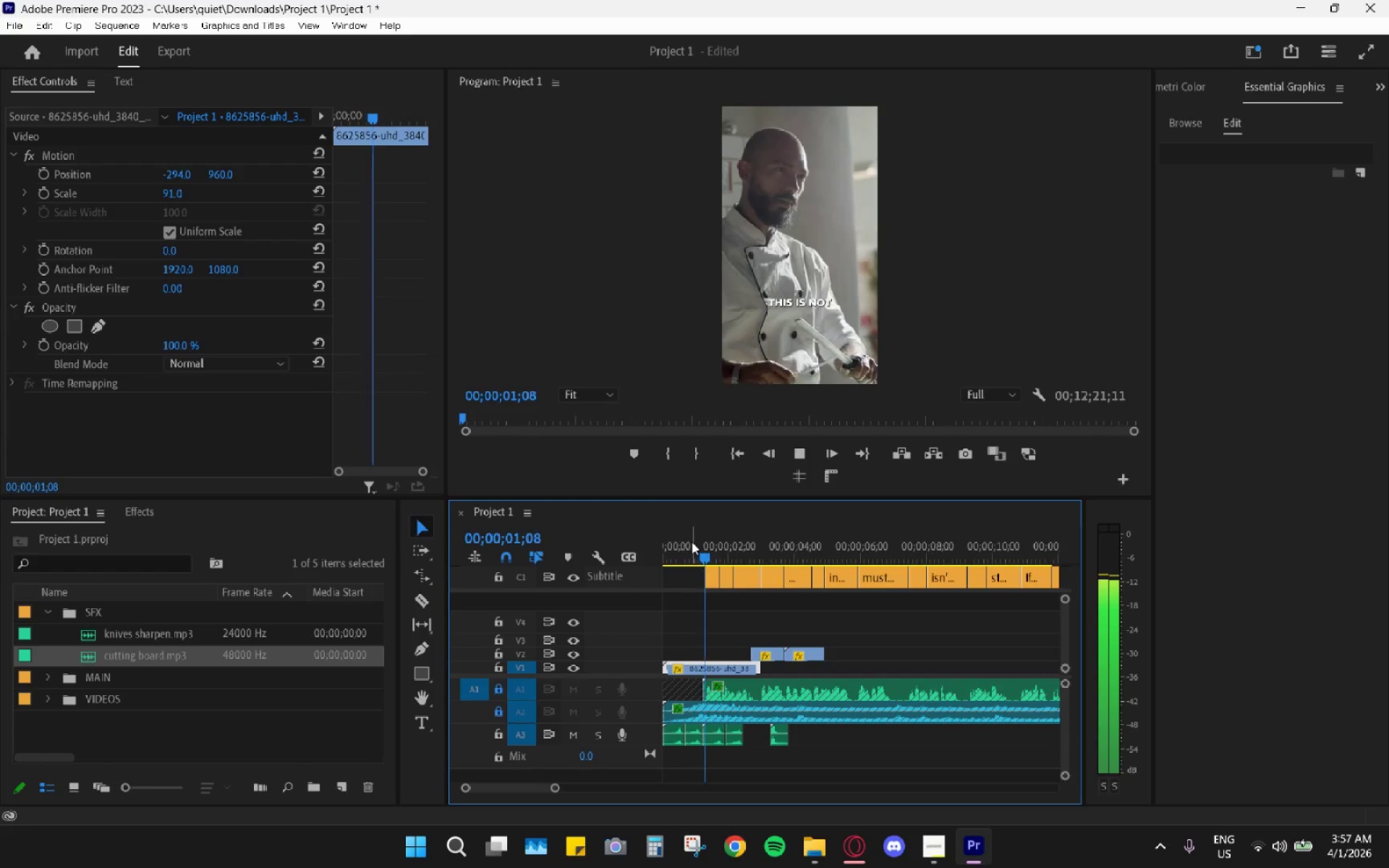 
key(Space)
 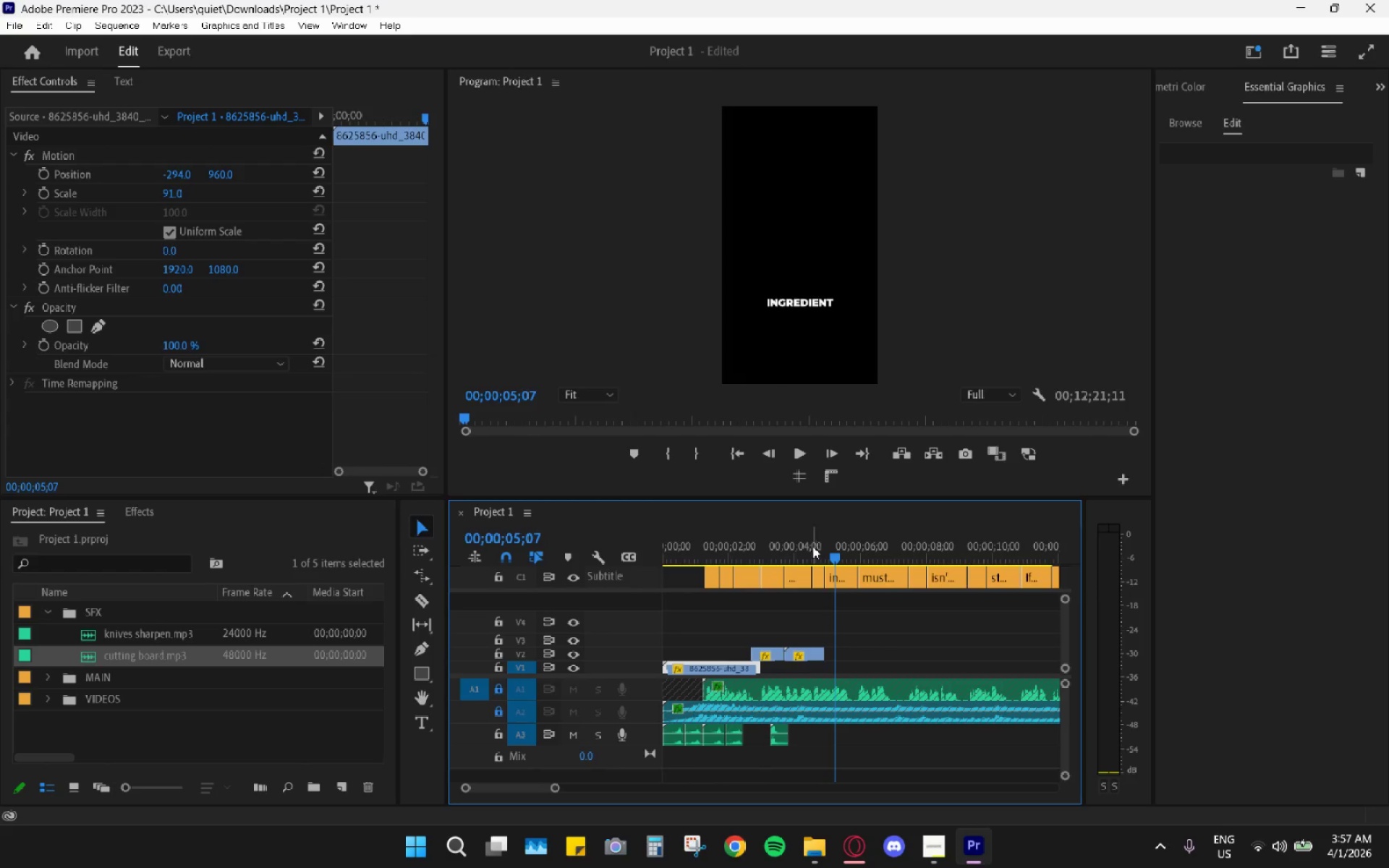 
hold_key(key=AltLeft, duration=1.5)
 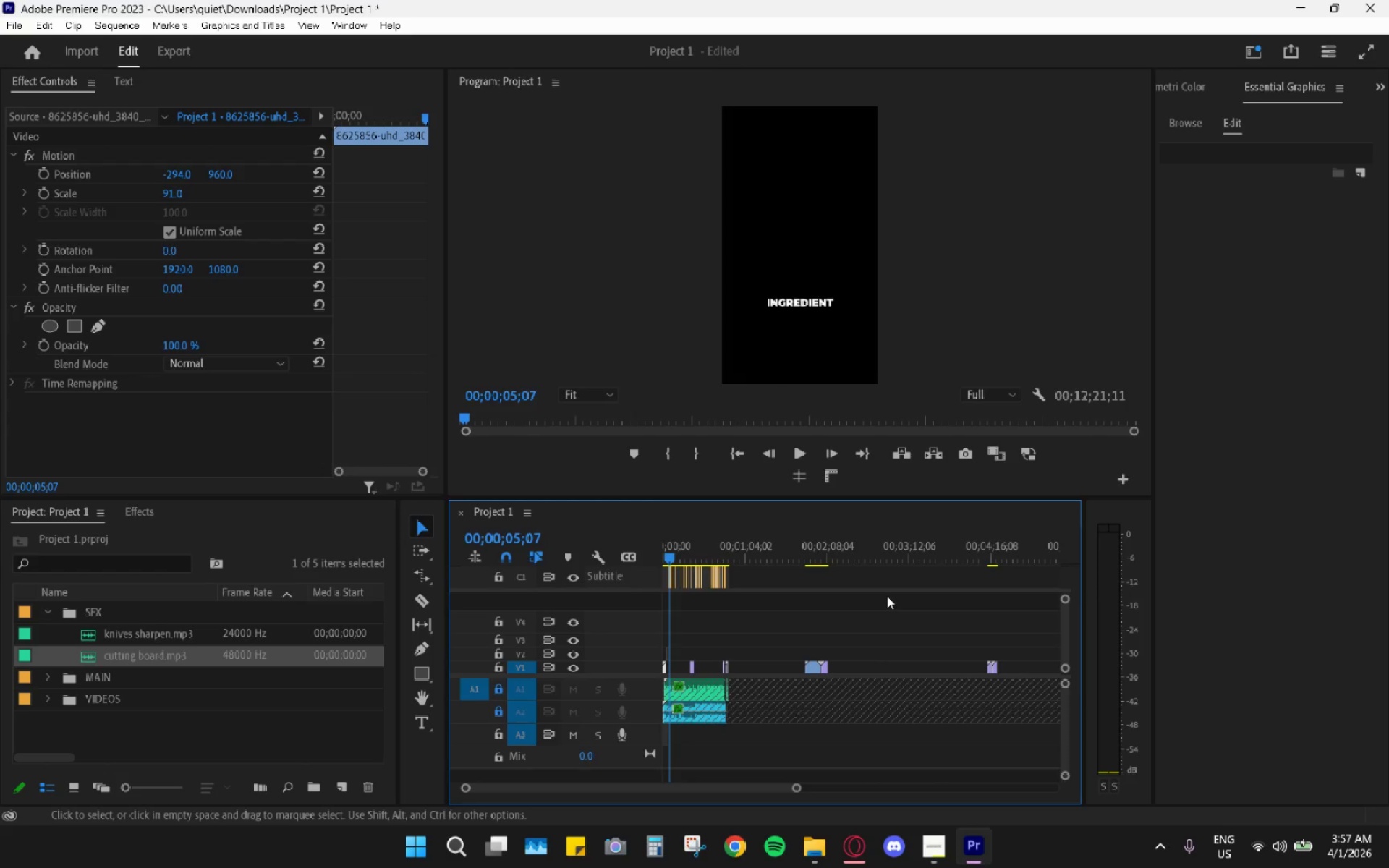 
key(Alt+AltLeft)
 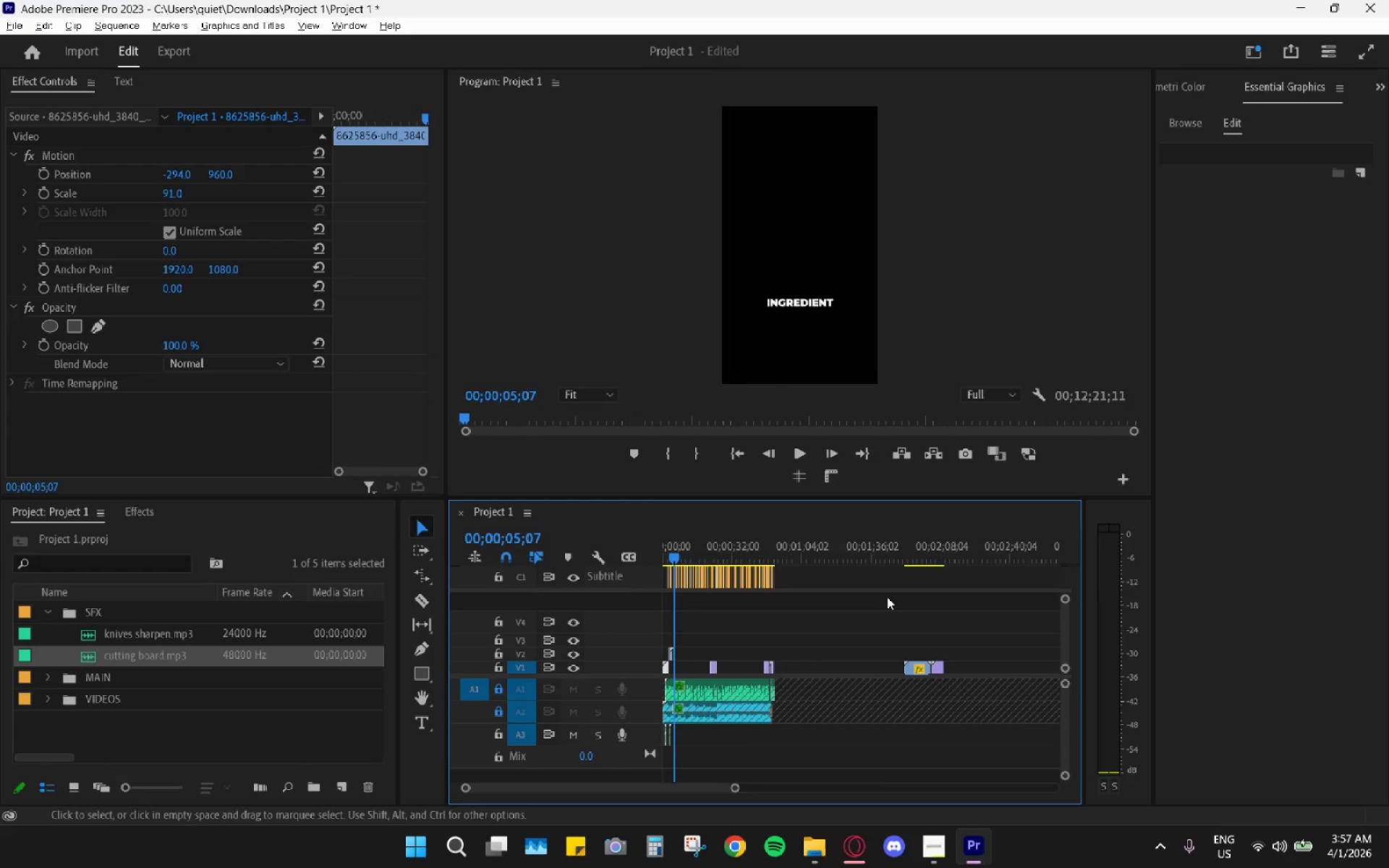 
key(Alt+AltLeft)
 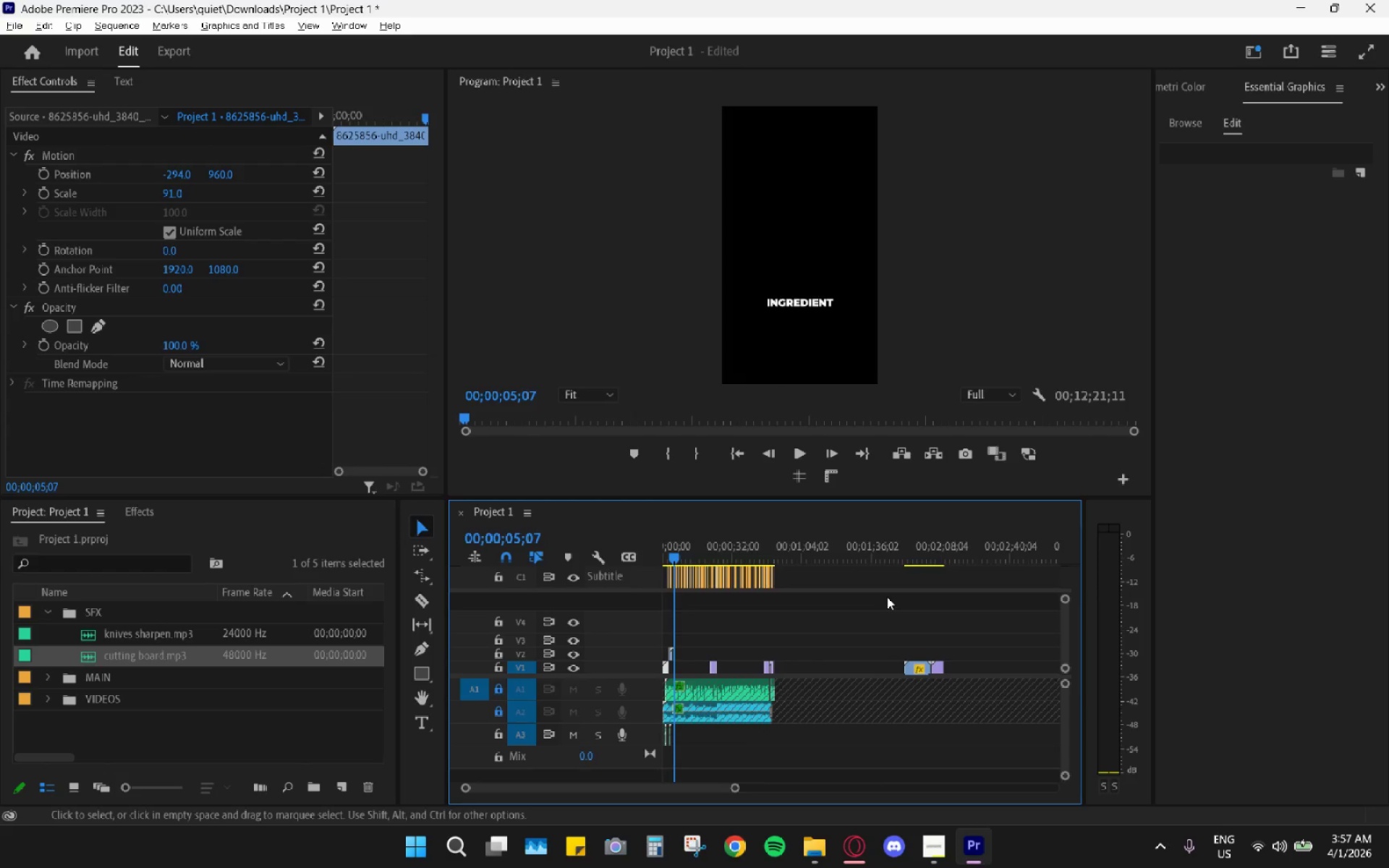 
key(Alt+AltLeft)
 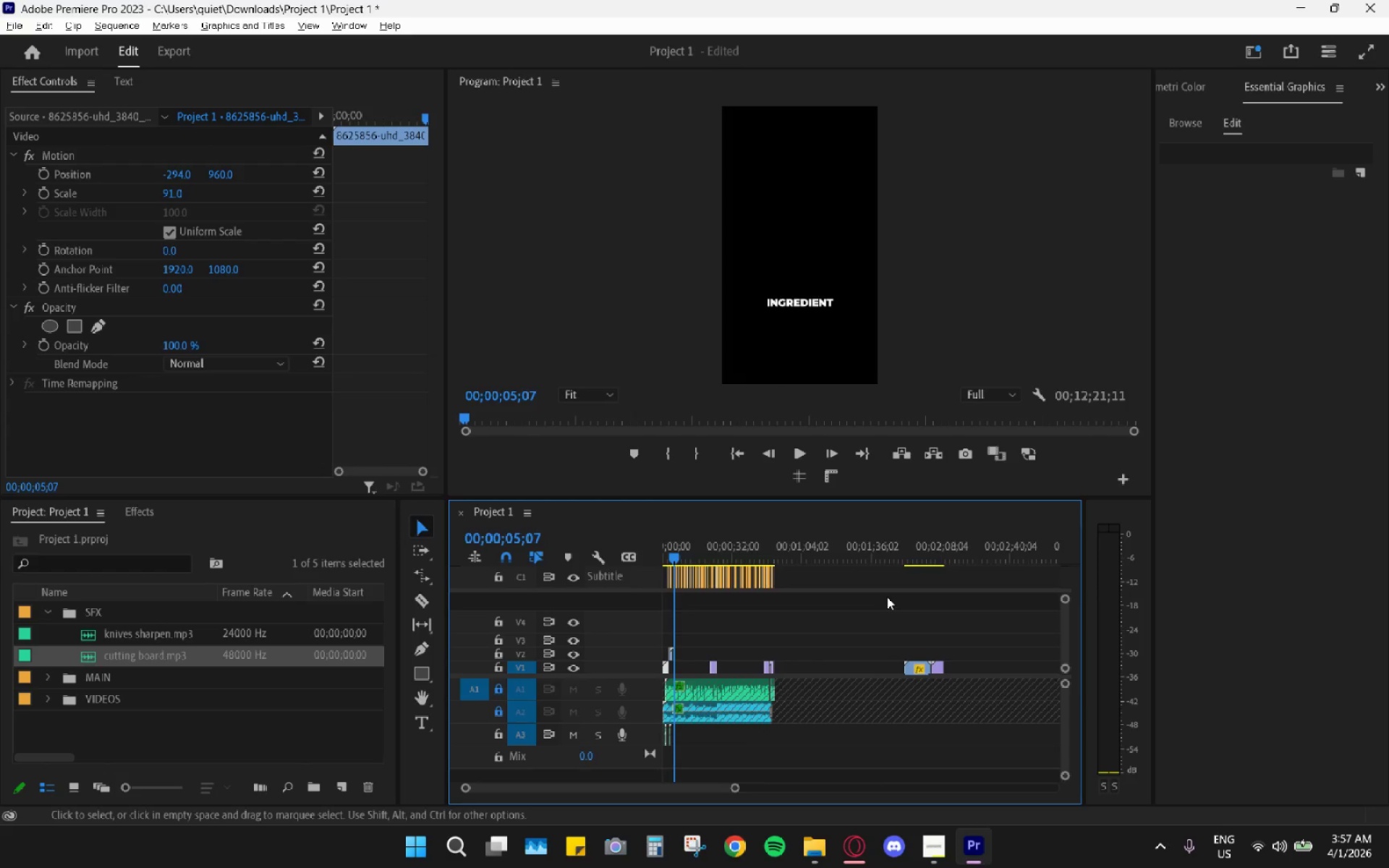 
key(Alt+AltLeft)
 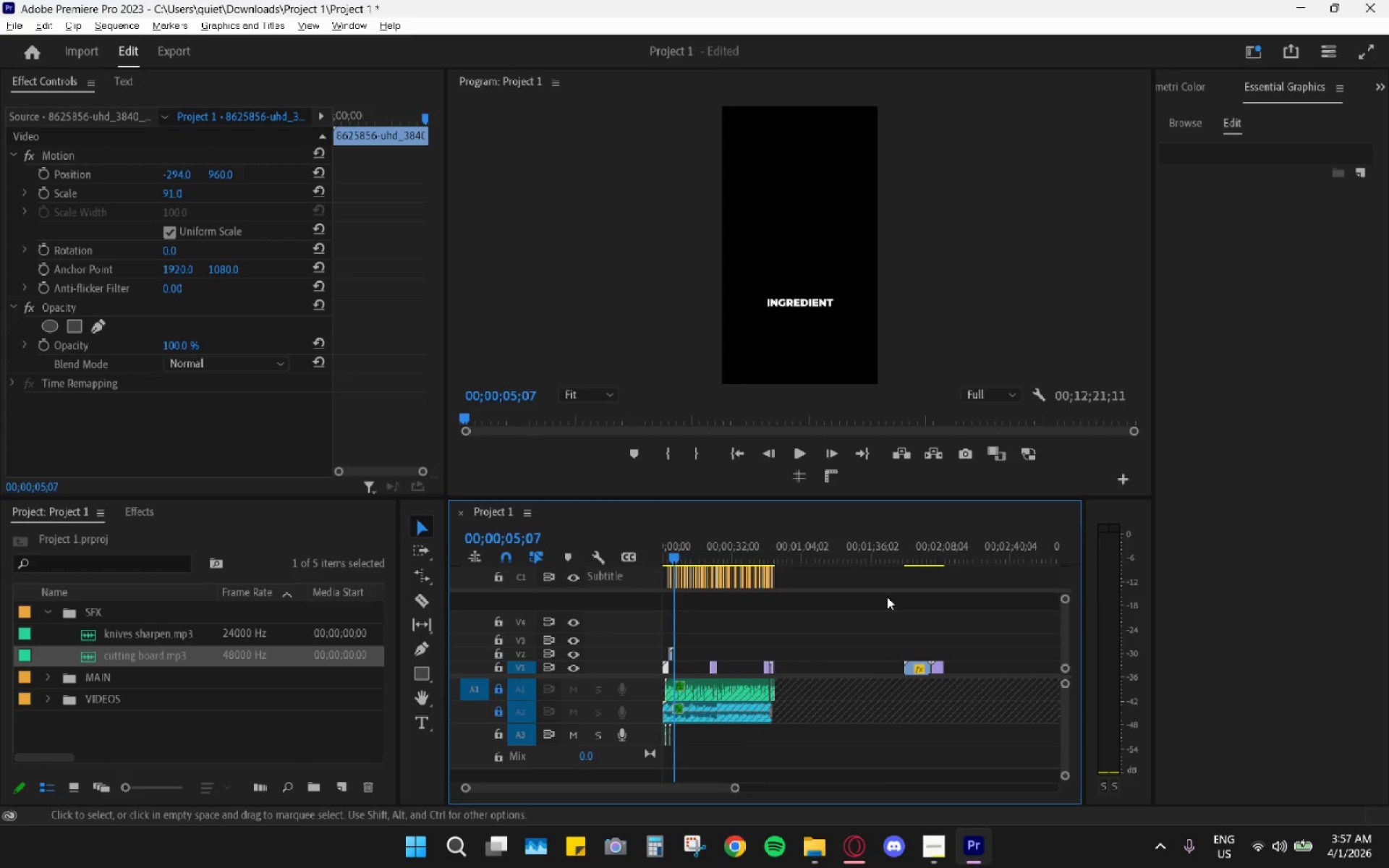 
key(Alt+AltLeft)
 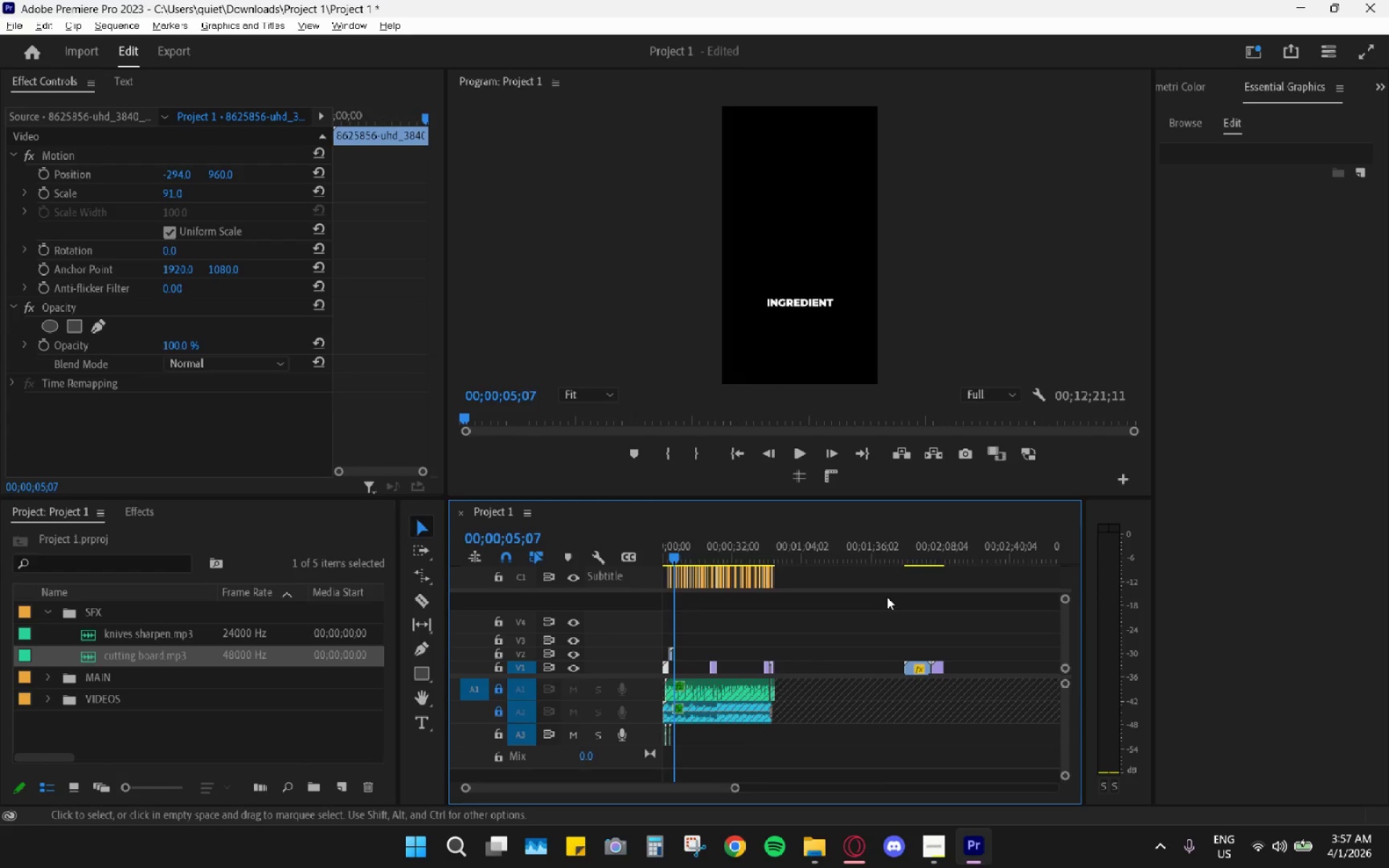 
key(Alt+AltLeft)
 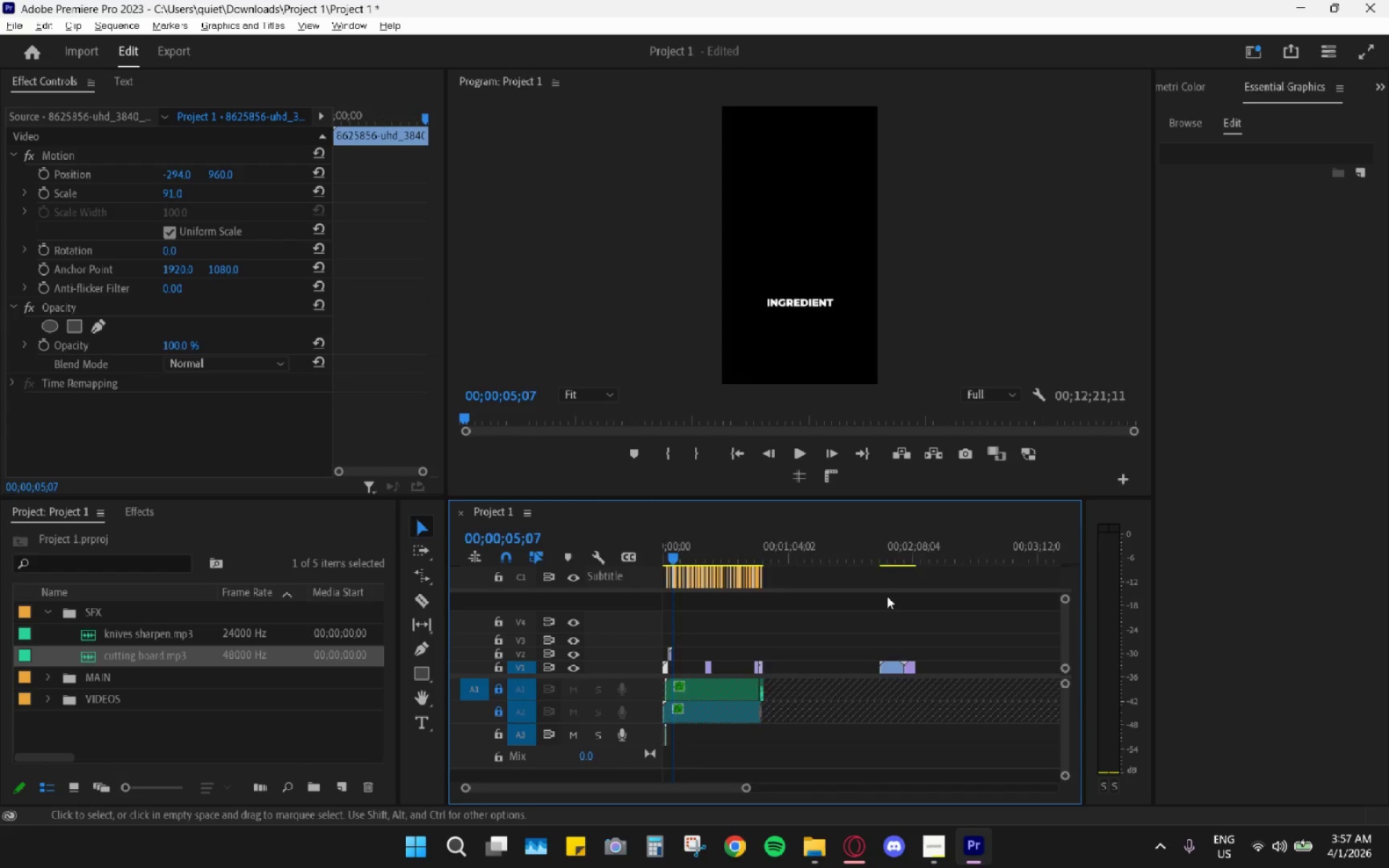 
key(Alt+AltLeft)
 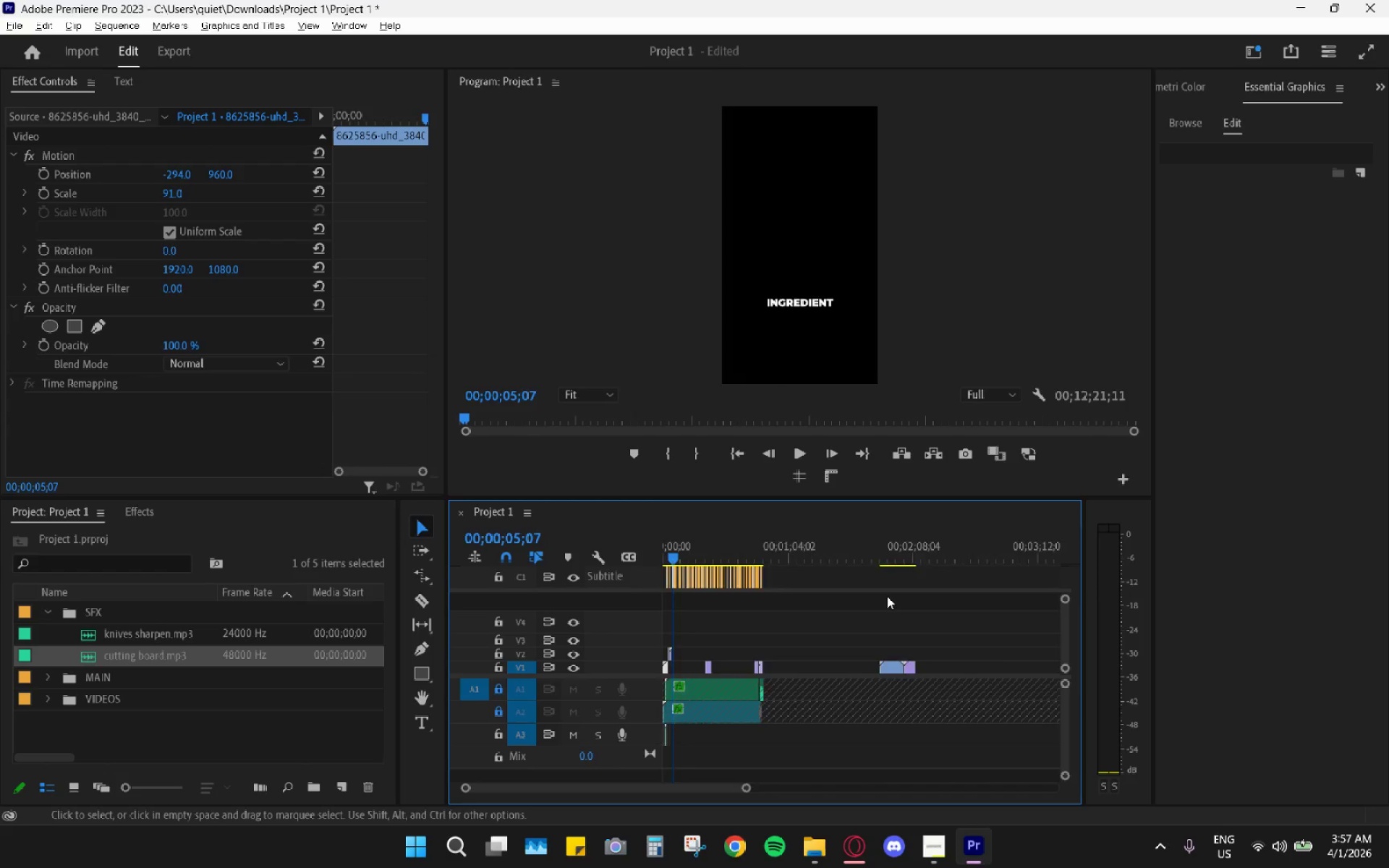 
key(Alt+AltLeft)
 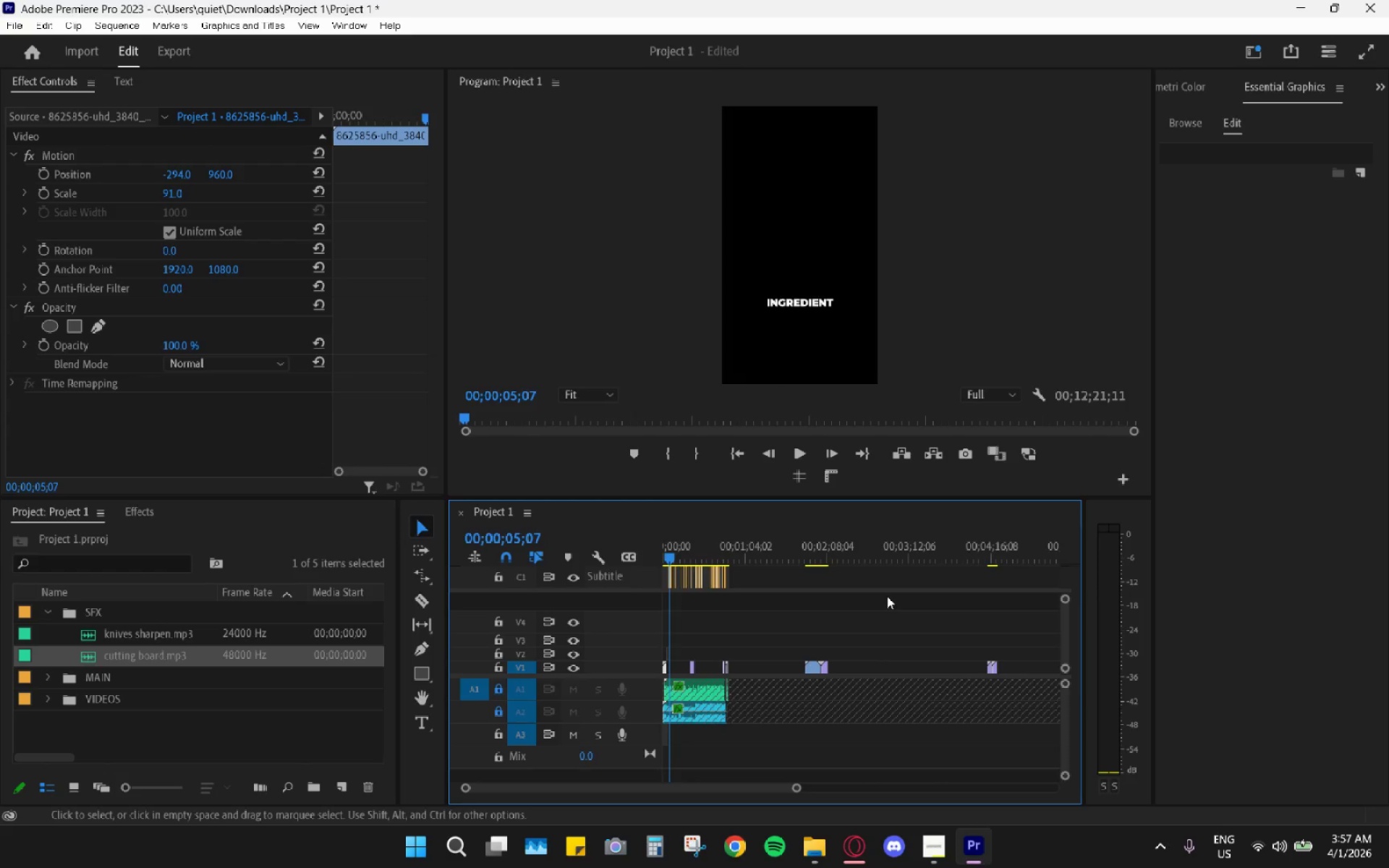 
hold_key(key=AltLeft, duration=0.36)
scroll: coordinate [887, 596], scroll_direction: down, amount: 39.0
 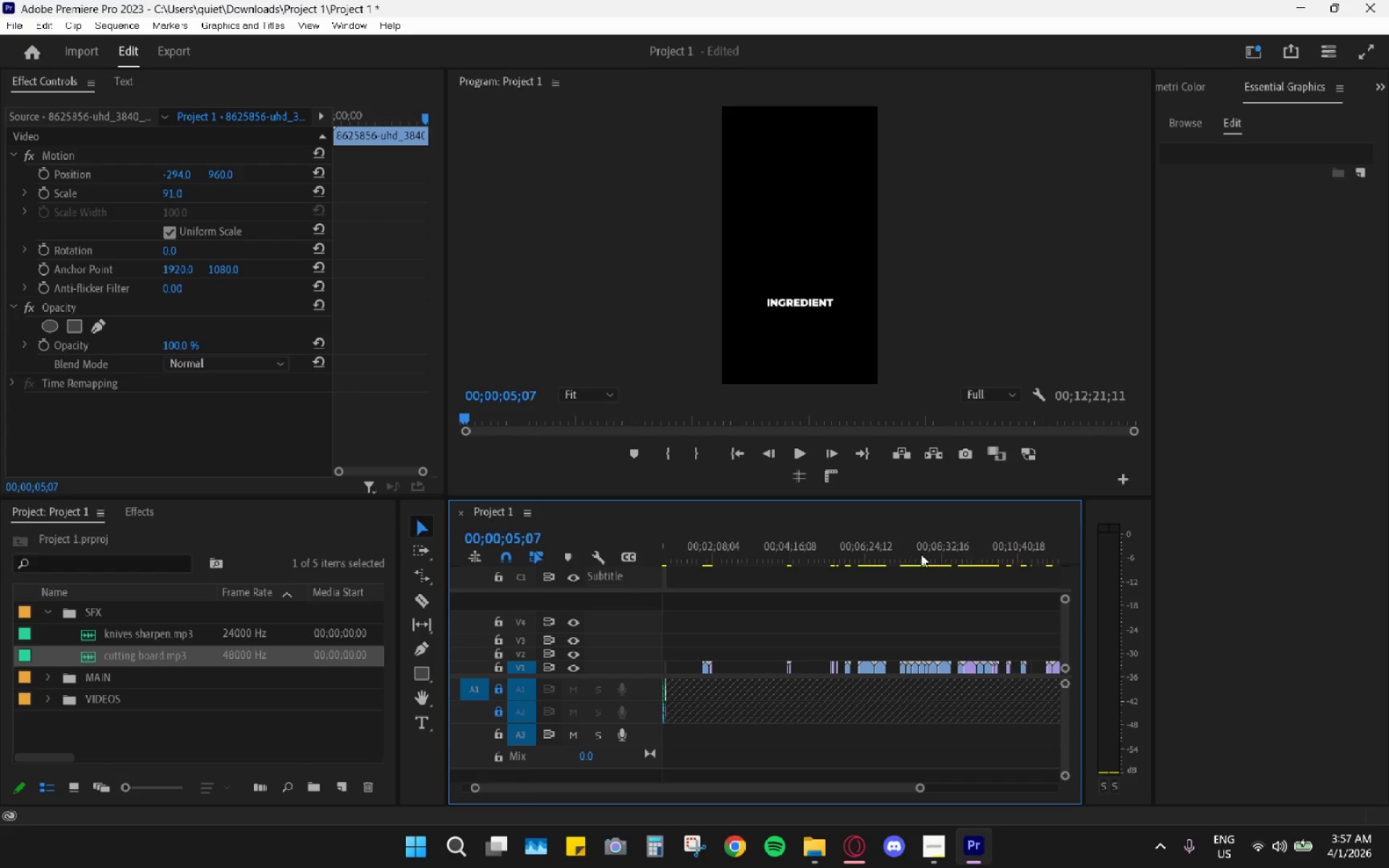 
left_click_drag(start_coordinate=[921, 553], to_coordinate=[838, 542])
 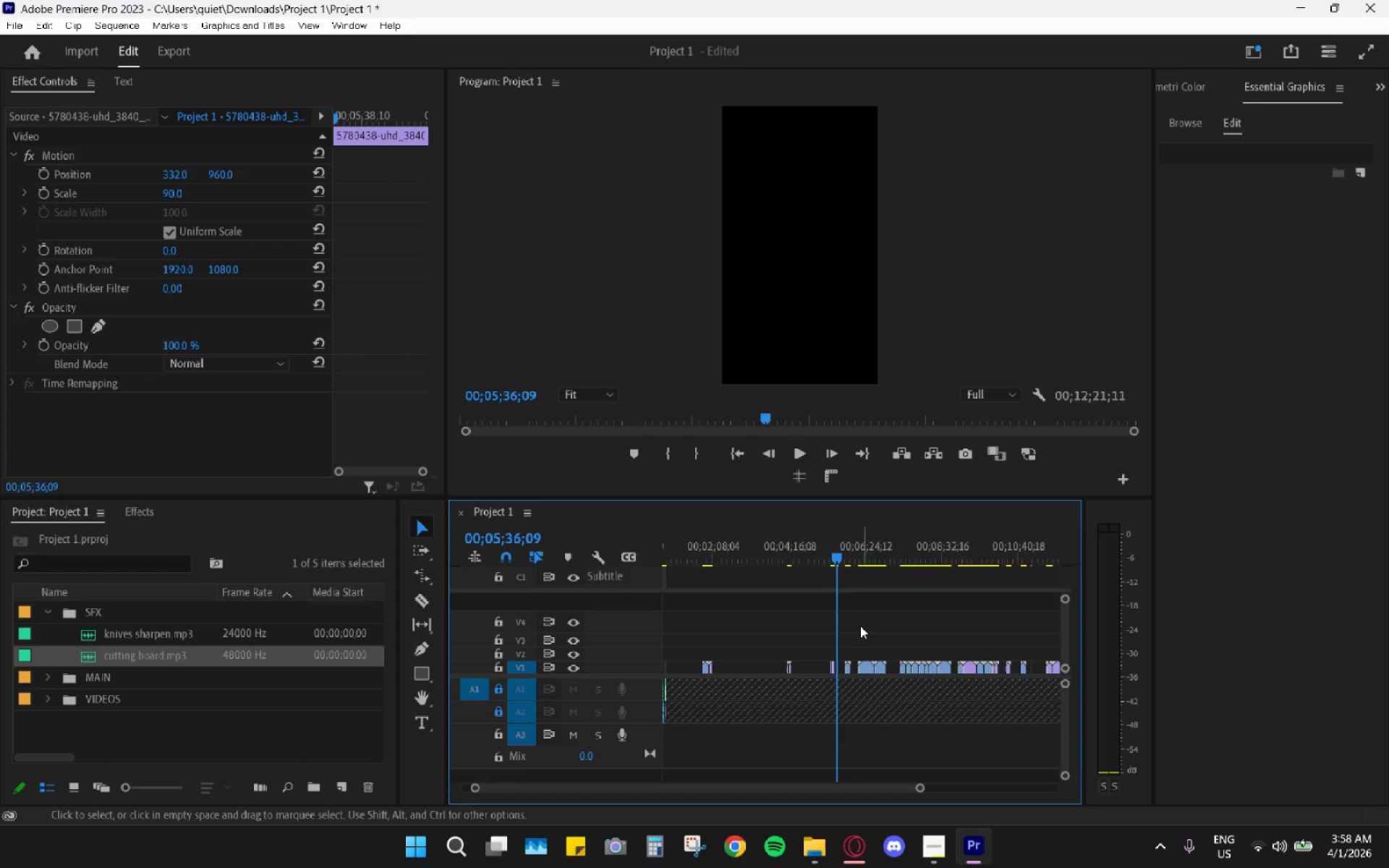 
hold_key(key=AltLeft, duration=1.16)
scroll: coordinate [804, 629], scroll_direction: up, amount: 45.0
 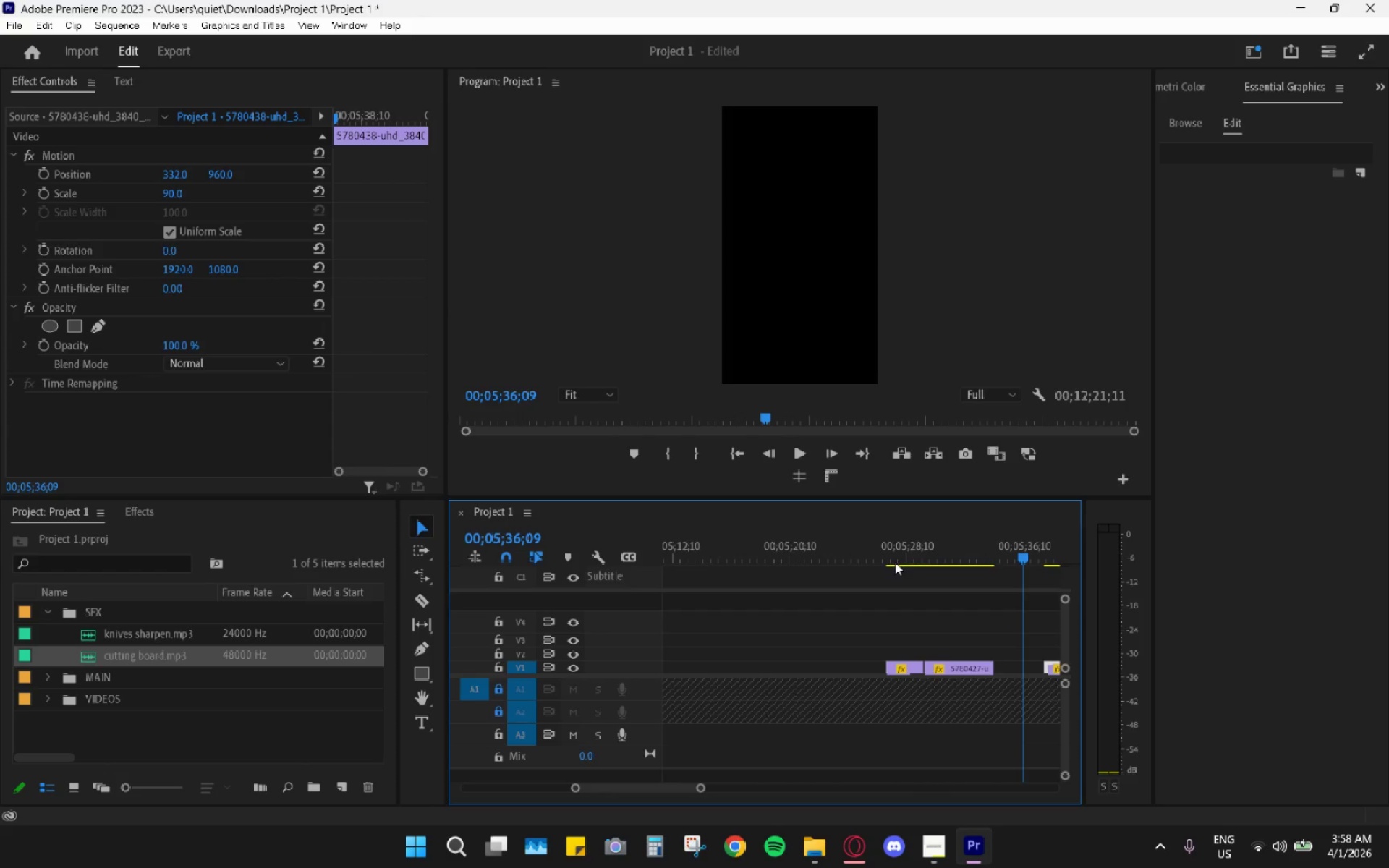 
left_click_drag(start_coordinate=[922, 550], to_coordinate=[1038, 574])
 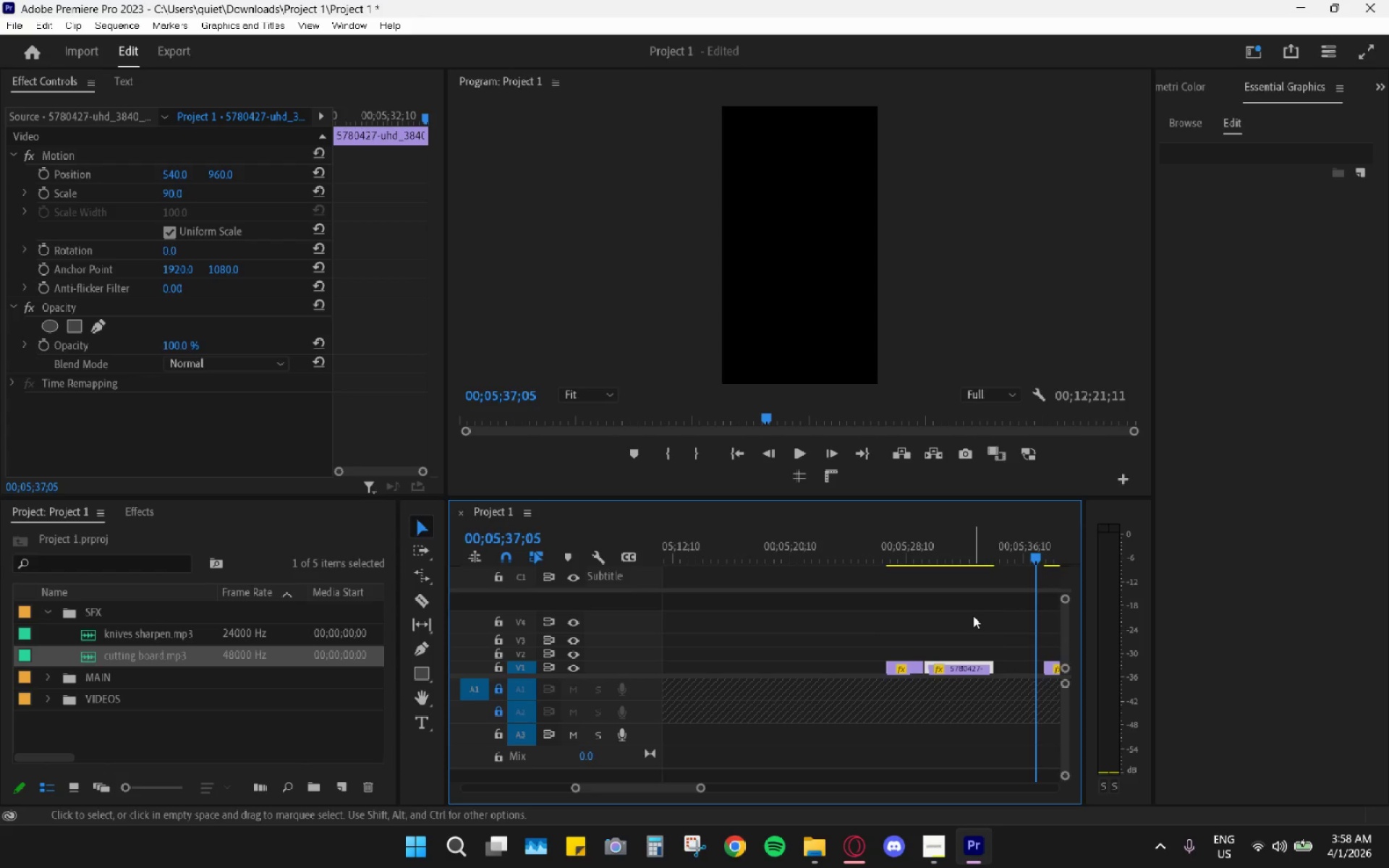 
hold_key(key=AltLeft, duration=0.47)
scroll: coordinate [971, 619], scroll_direction: down, amount: 11.0
 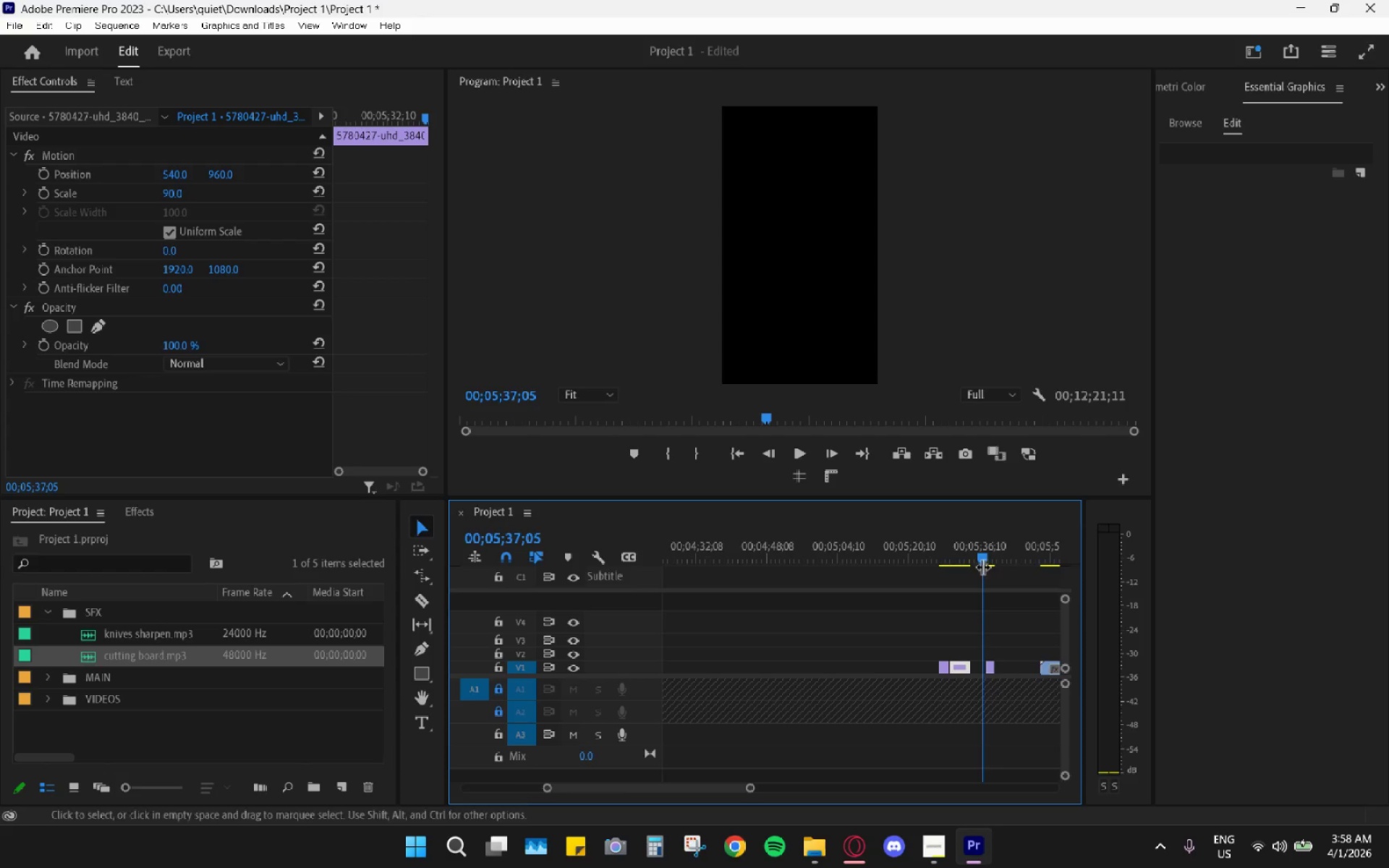 
left_click_drag(start_coordinate=[985, 558], to_coordinate=[997, 563])
 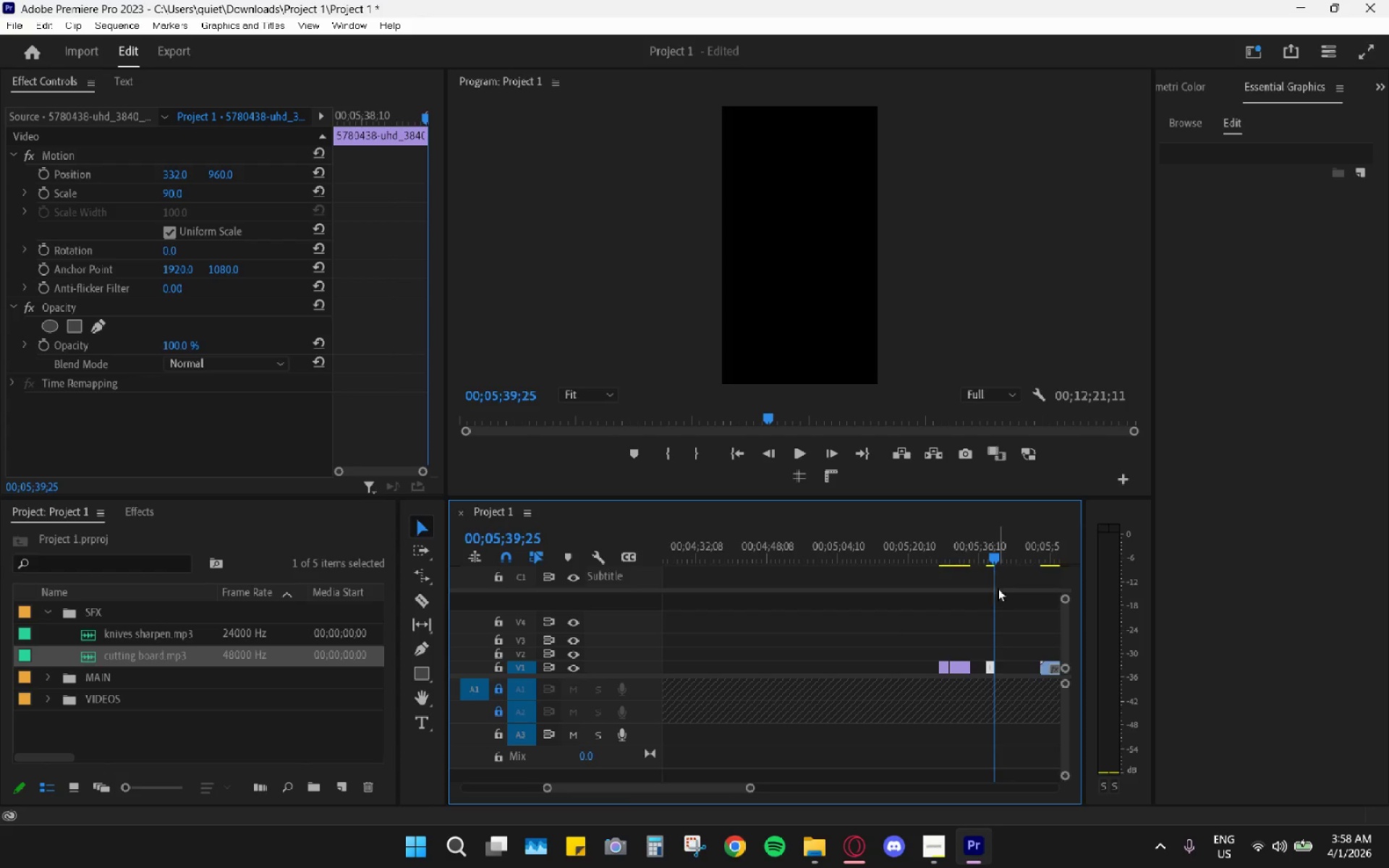 
scroll: coordinate [987, 605], scroll_direction: down, amount: 9.0
 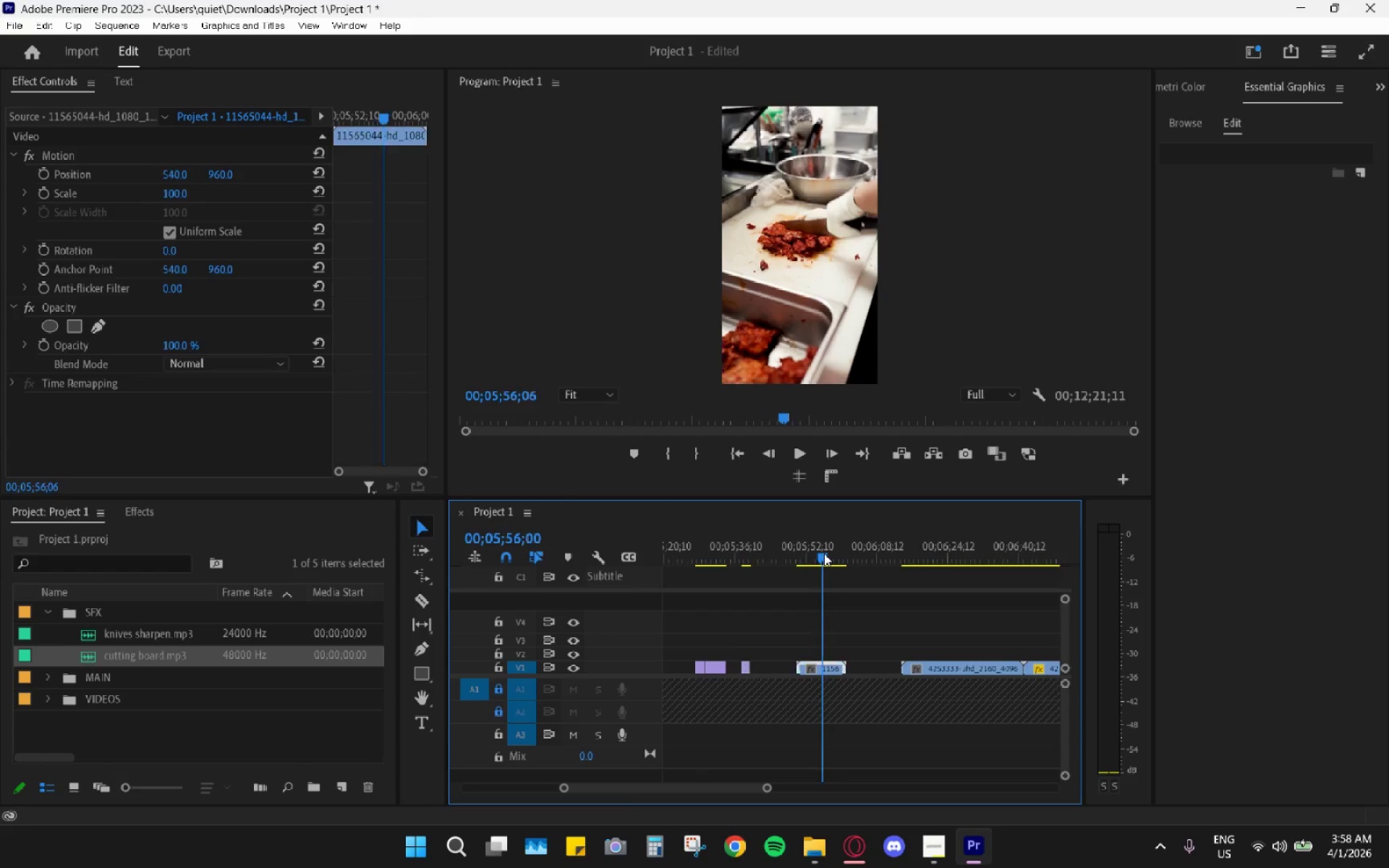 
left_click_drag(start_coordinate=[823, 553], to_coordinate=[804, 550])
 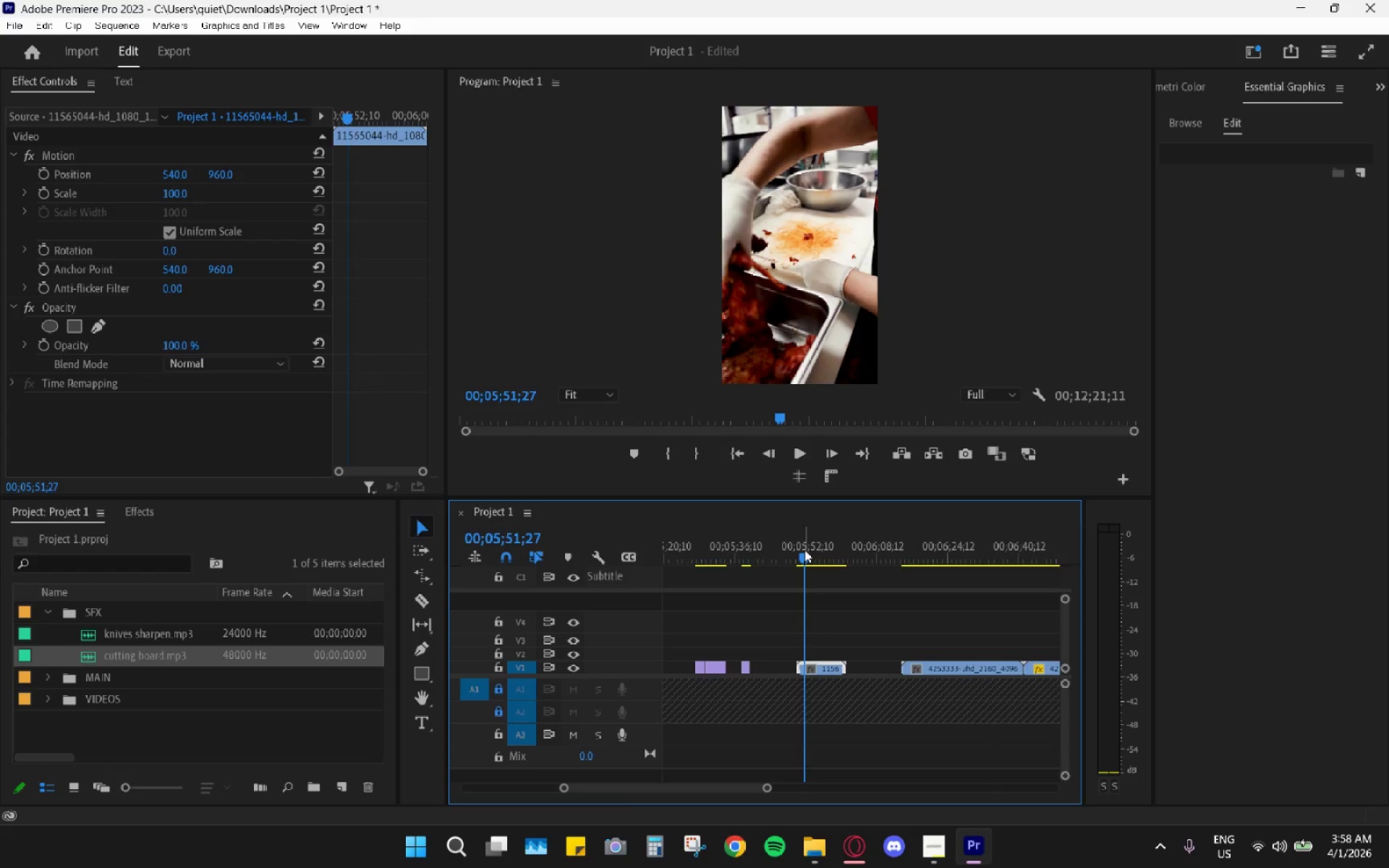 
key(Space)
 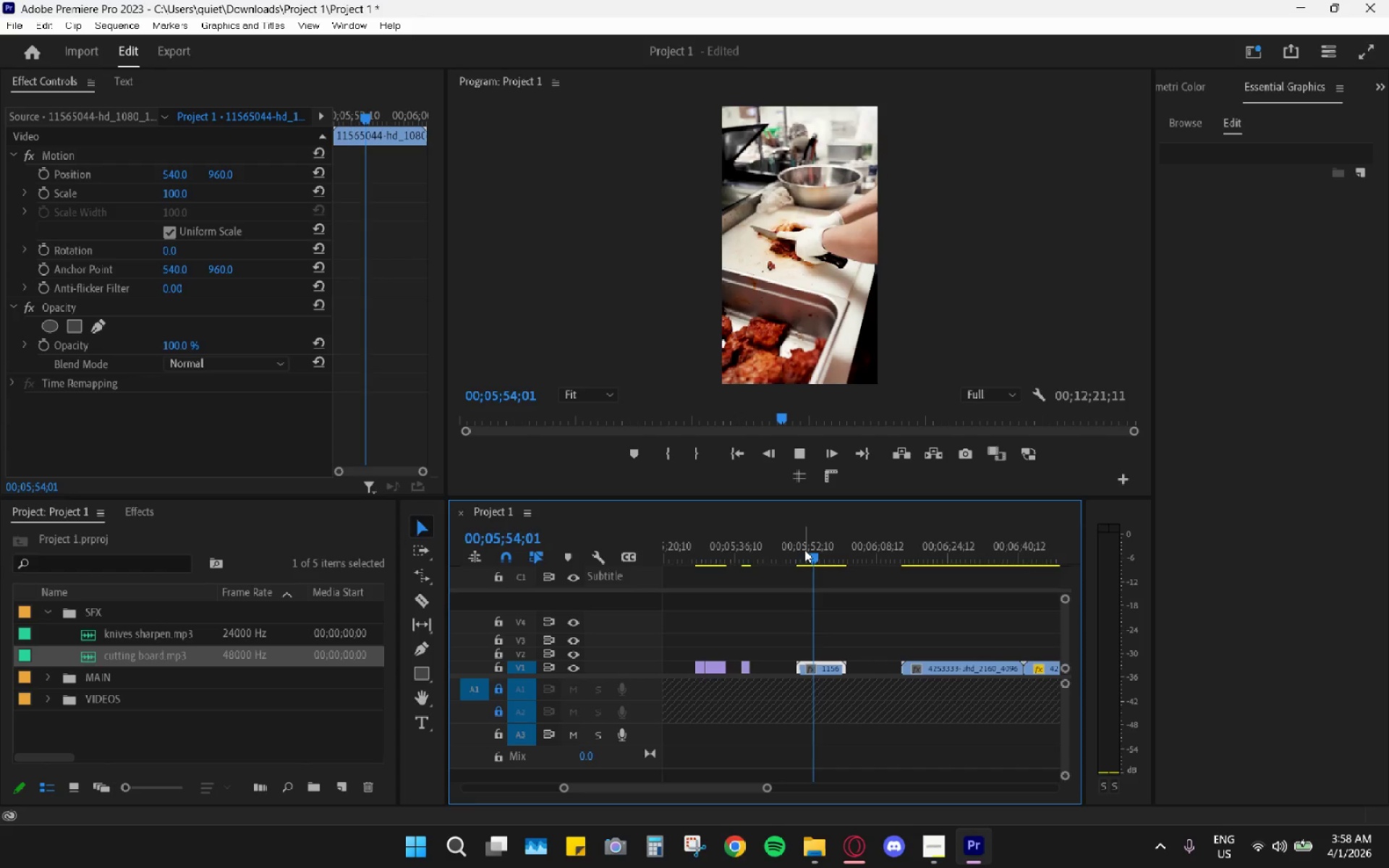 
key(Space)
 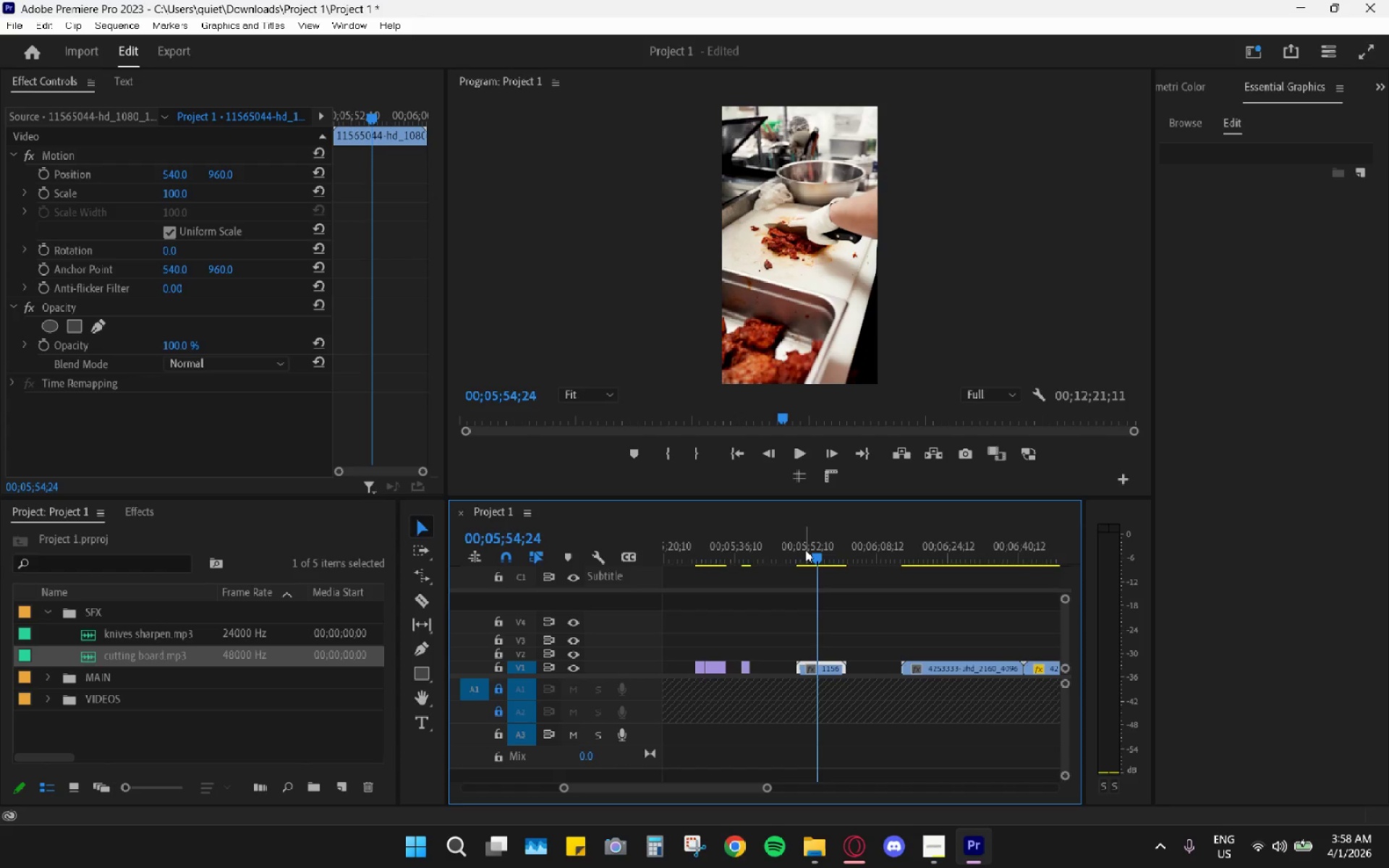 
key(Space)
 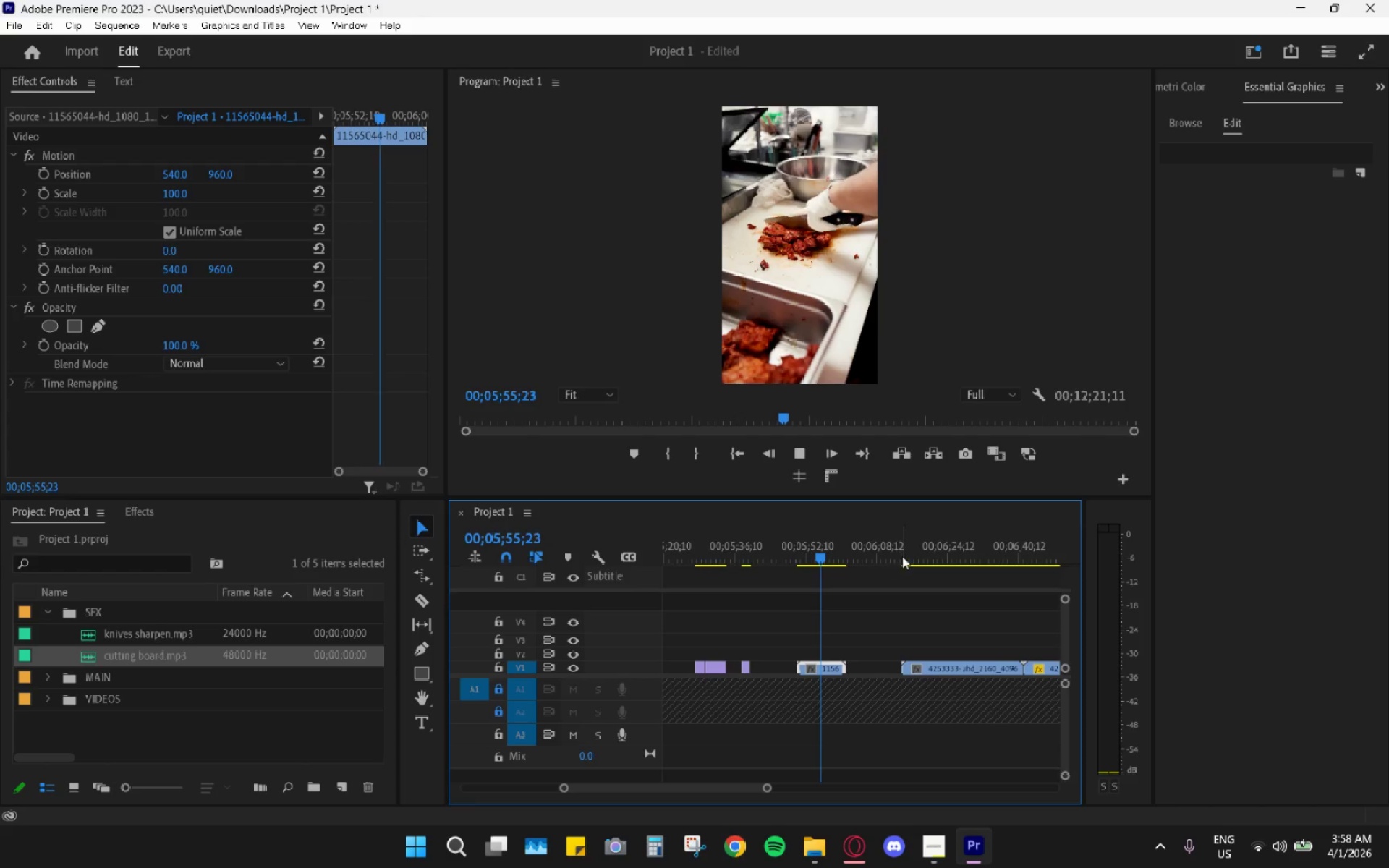 
left_click_drag(start_coordinate=[905, 545], to_coordinate=[927, 553])
 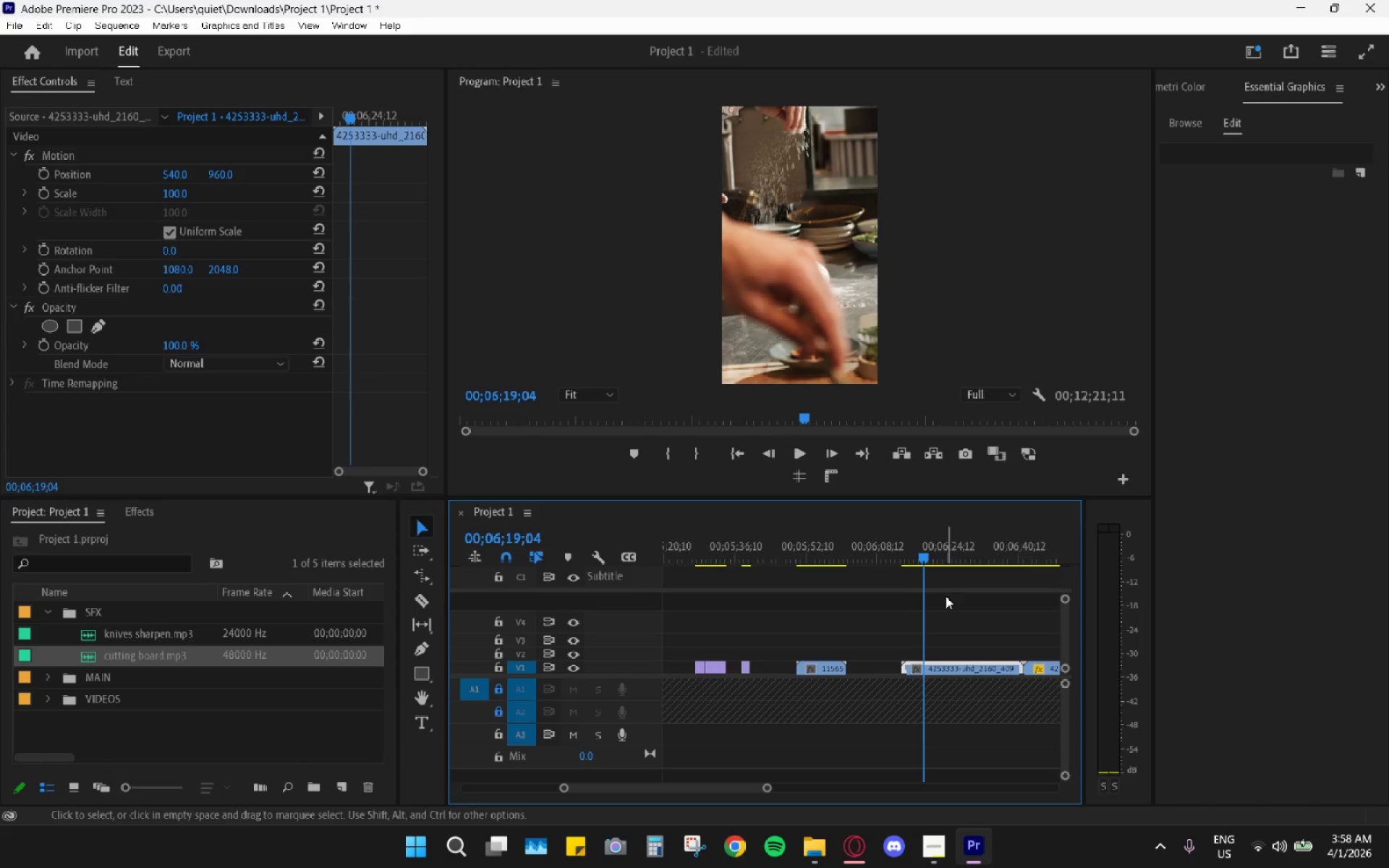 
hold_key(key=AltLeft, duration=0.53)
scroll: coordinate [949, 618], scroll_direction: down, amount: 10.0
 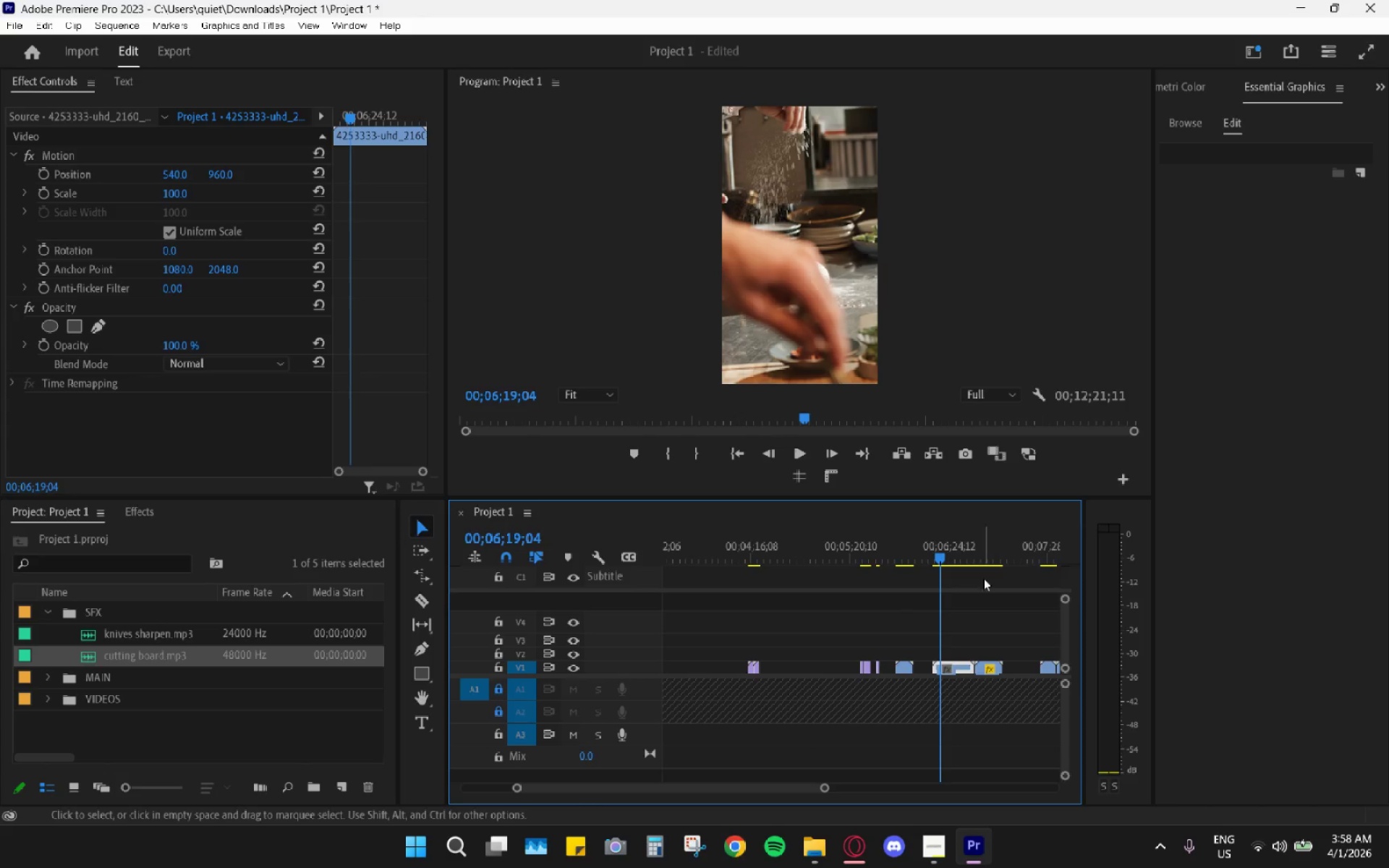 
left_click_drag(start_coordinate=[978, 558], to_coordinate=[985, 554])
 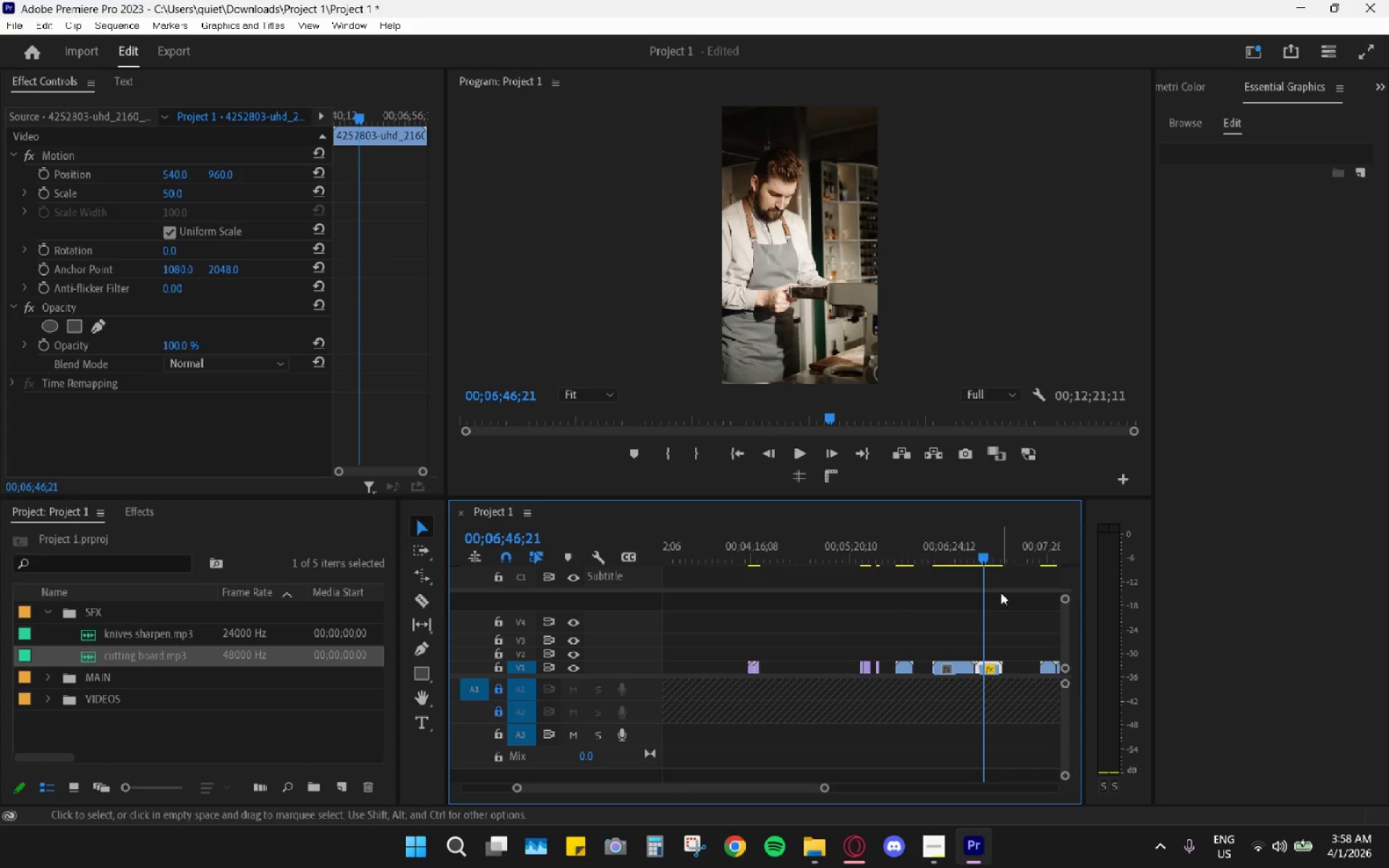 
key(Space)
 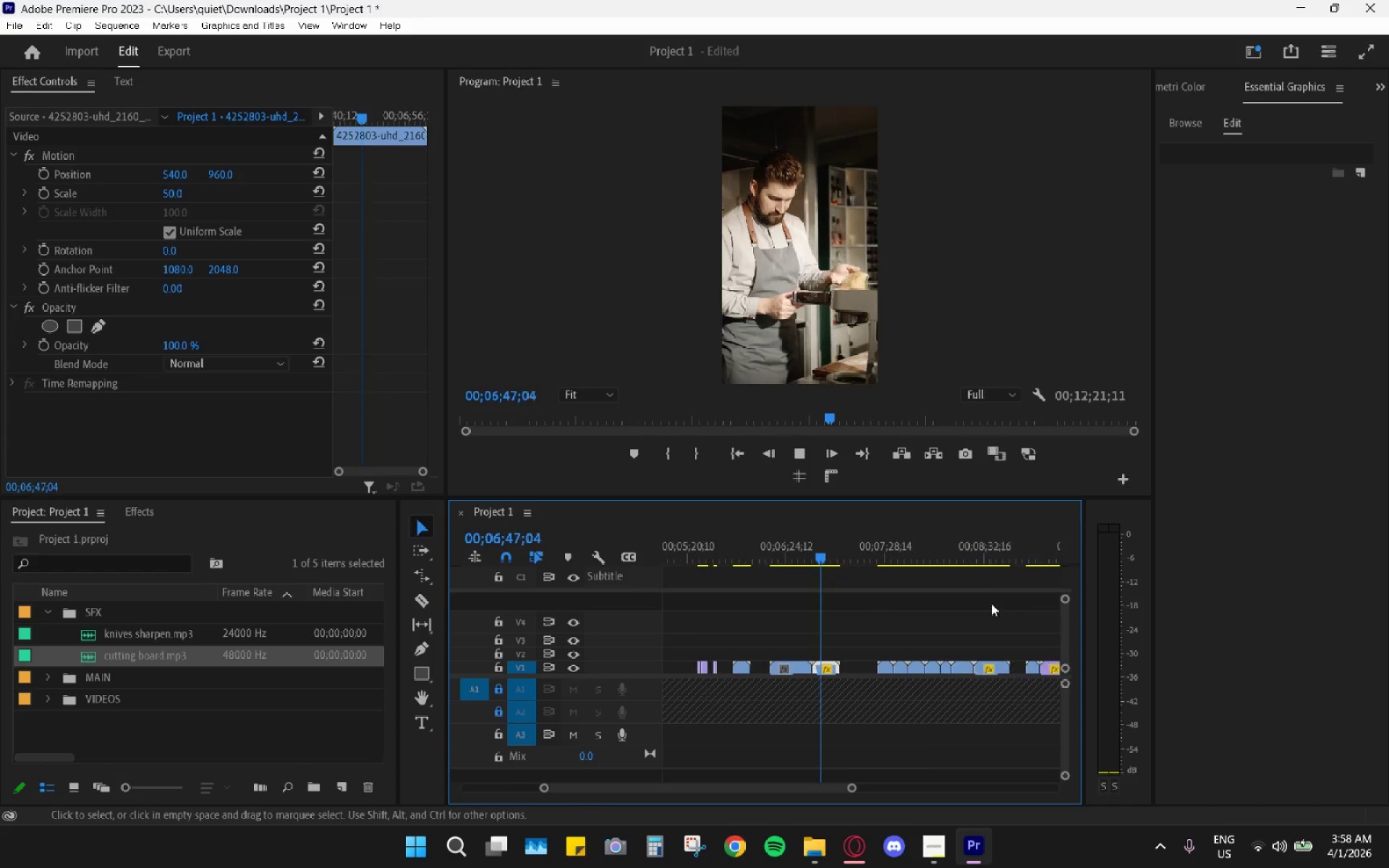 
scroll: coordinate [991, 604], scroll_direction: down, amount: 9.0
 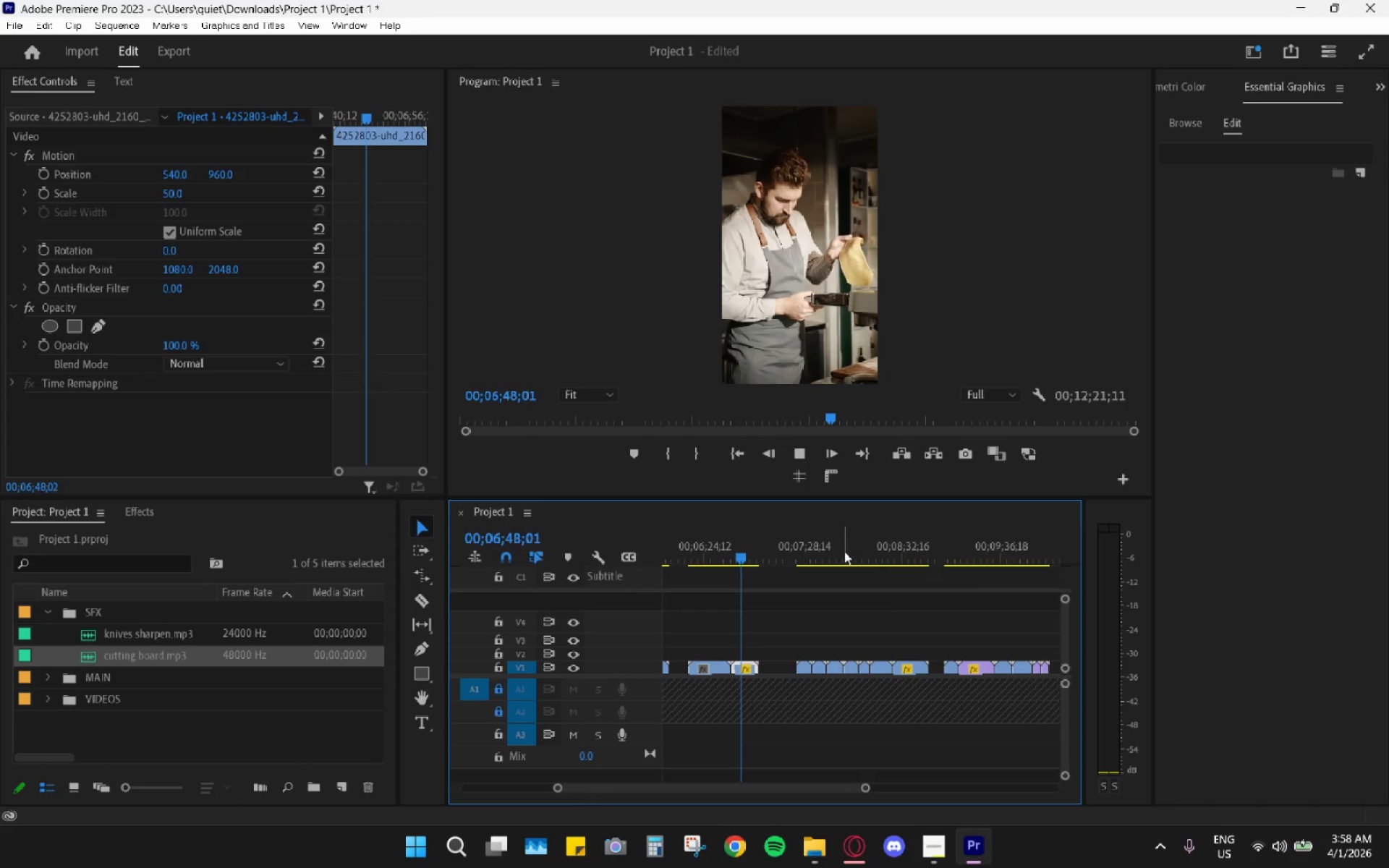 
left_click_drag(start_coordinate=[826, 548], to_coordinate=[844, 570])
 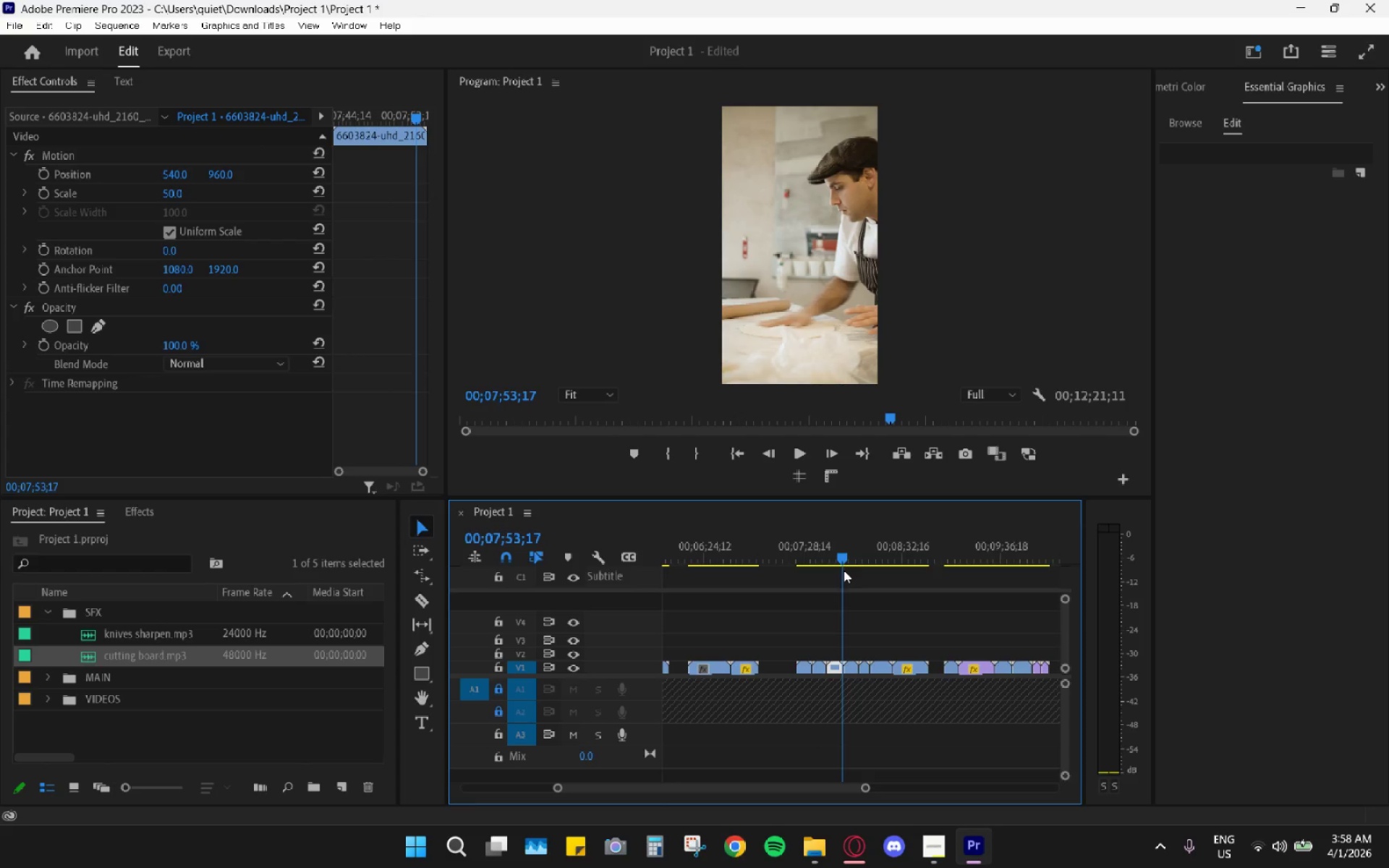 
key(Space)
 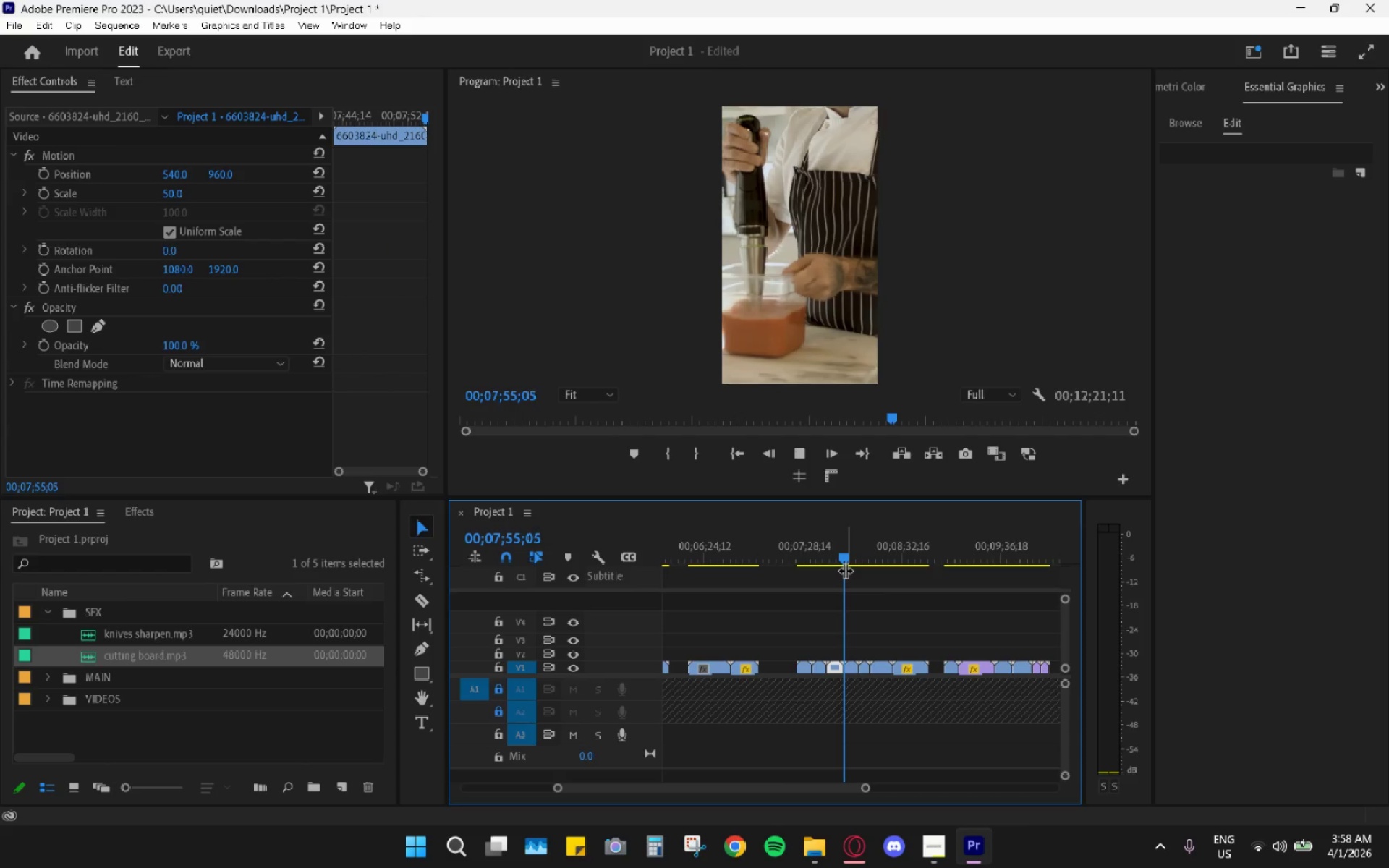 
key(Space)
 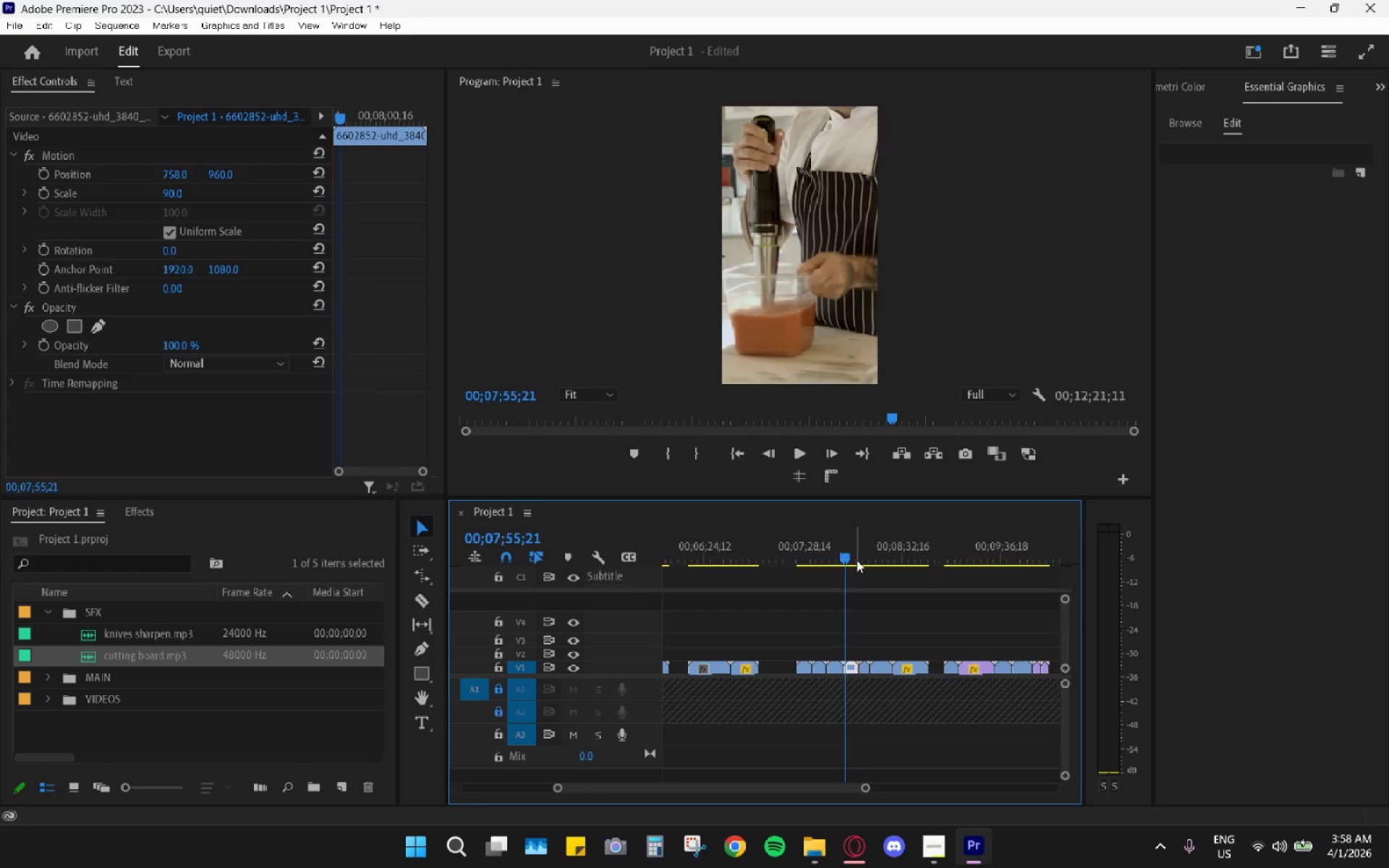 
left_click_drag(start_coordinate=[855, 558], to_coordinate=[831, 548])
 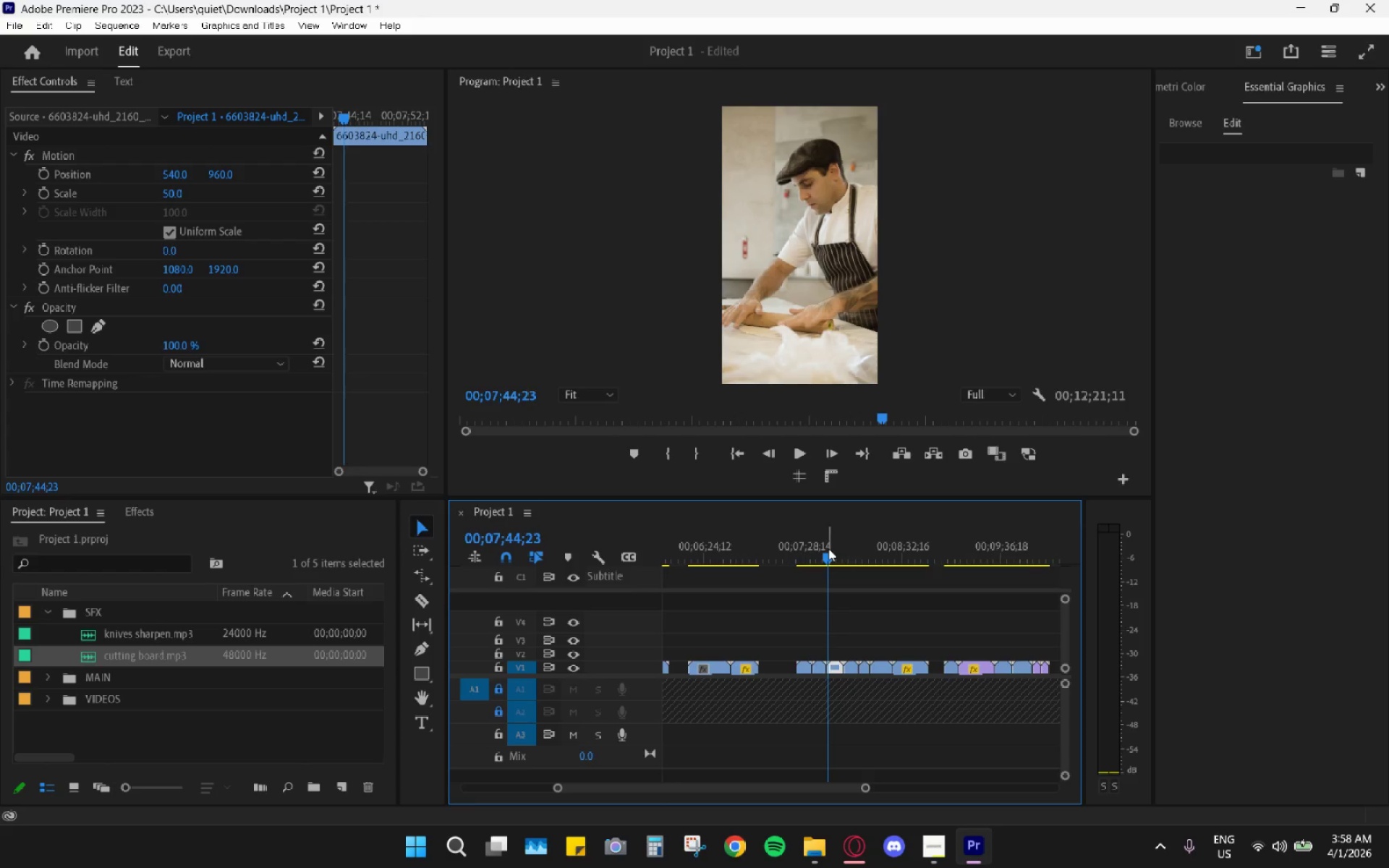 
key(Space)
 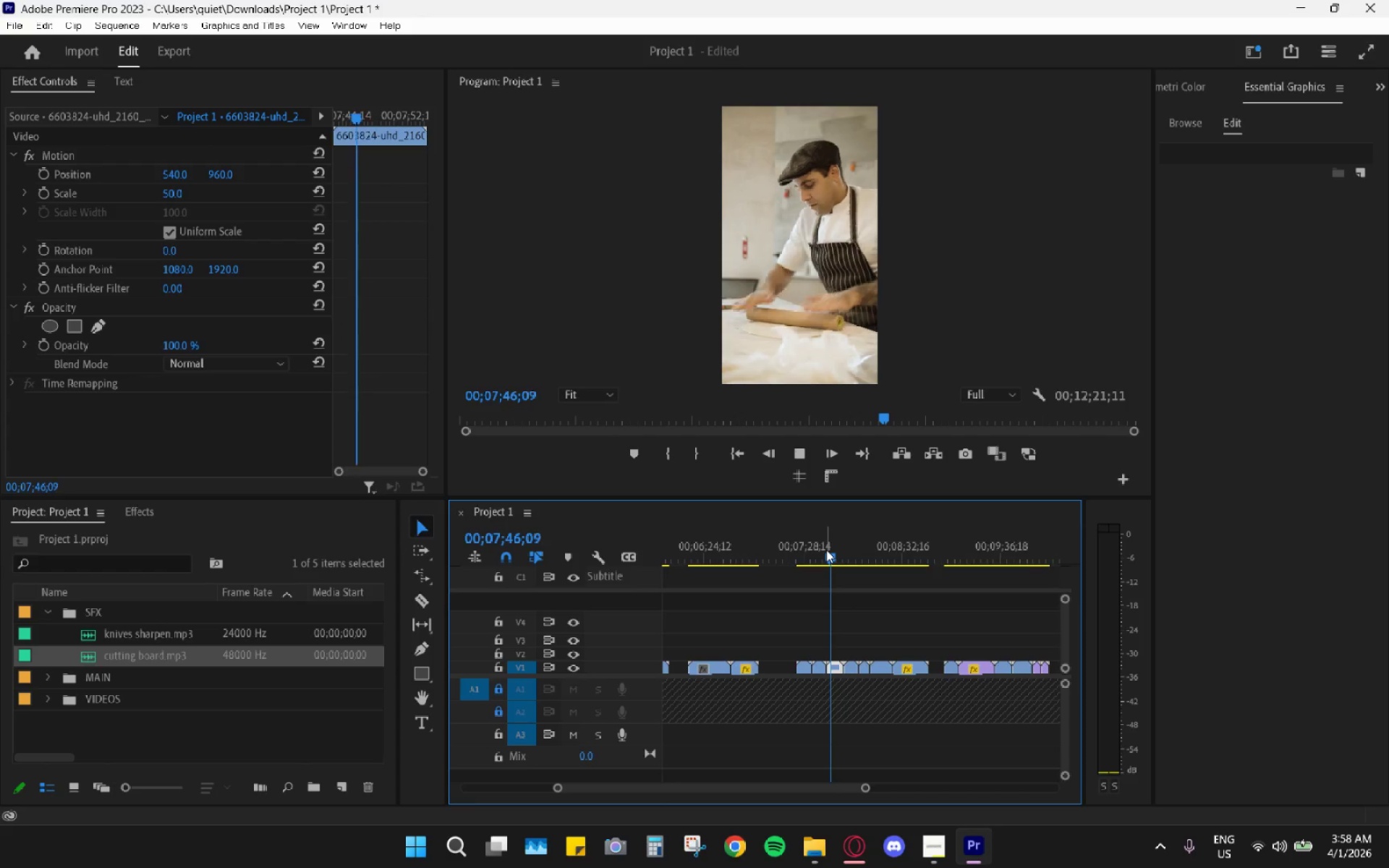 
key(Space)
 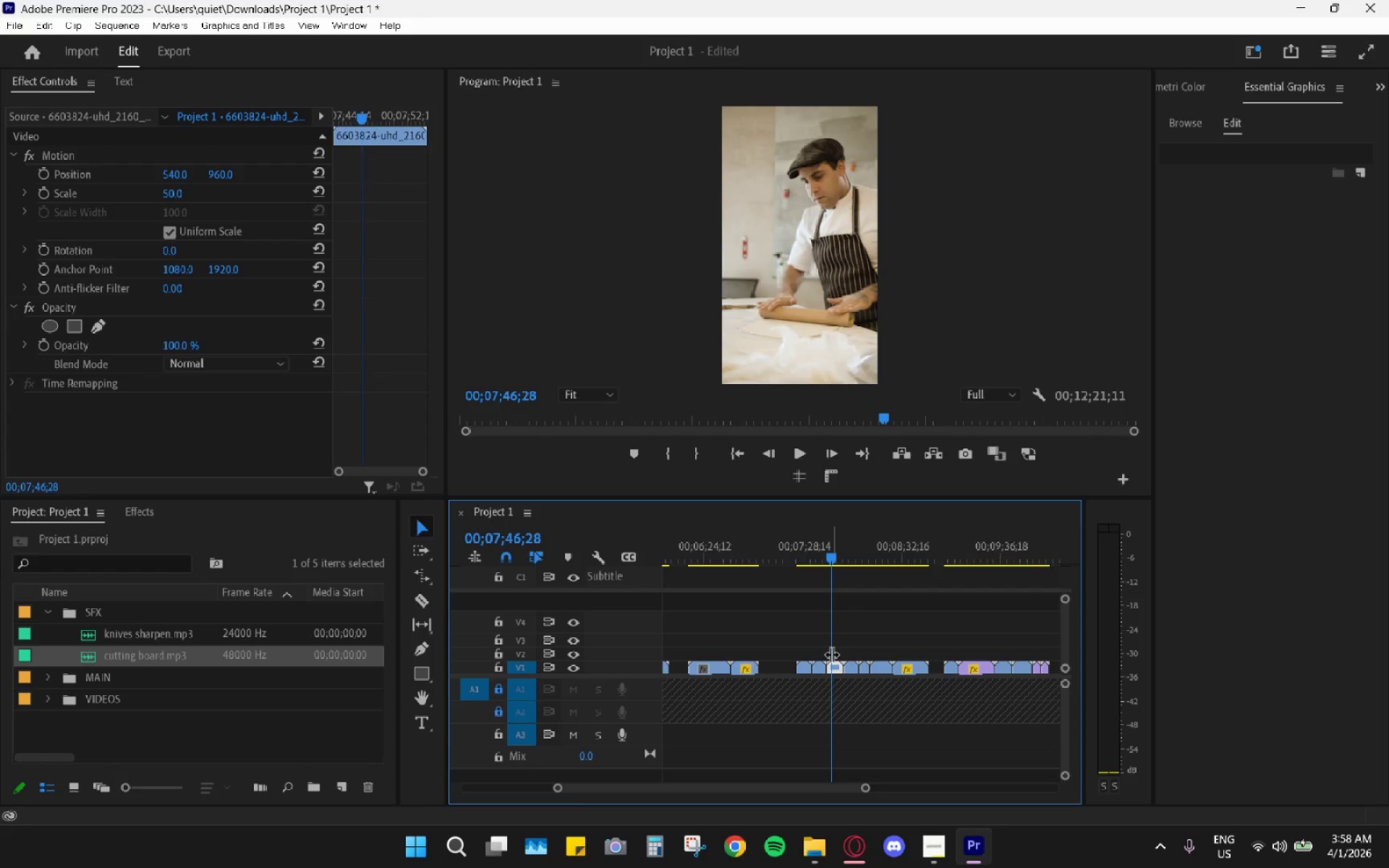 
key(Control+X)
 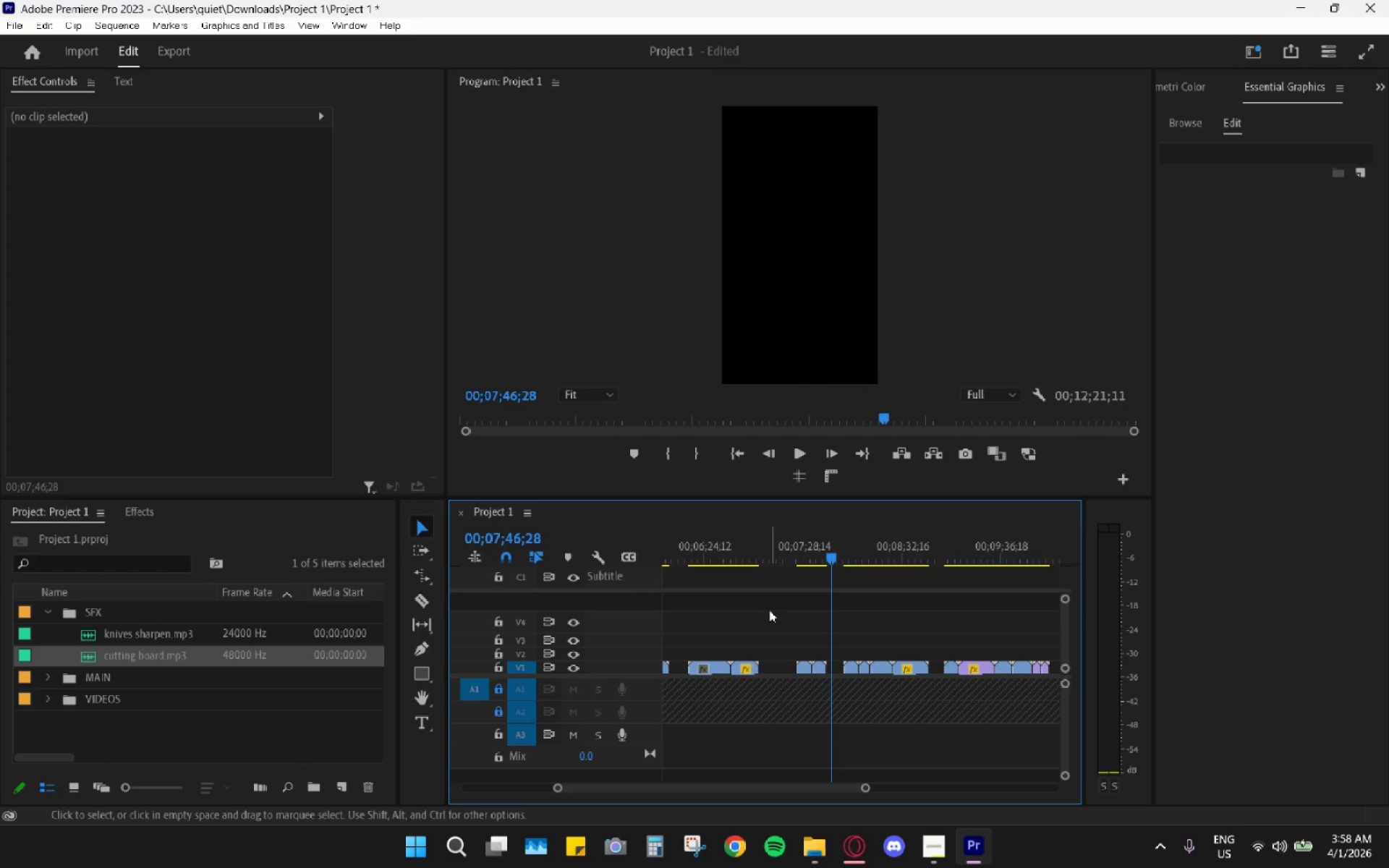 
scroll: coordinate [760, 615], scroll_direction: up, amount: 27.0
 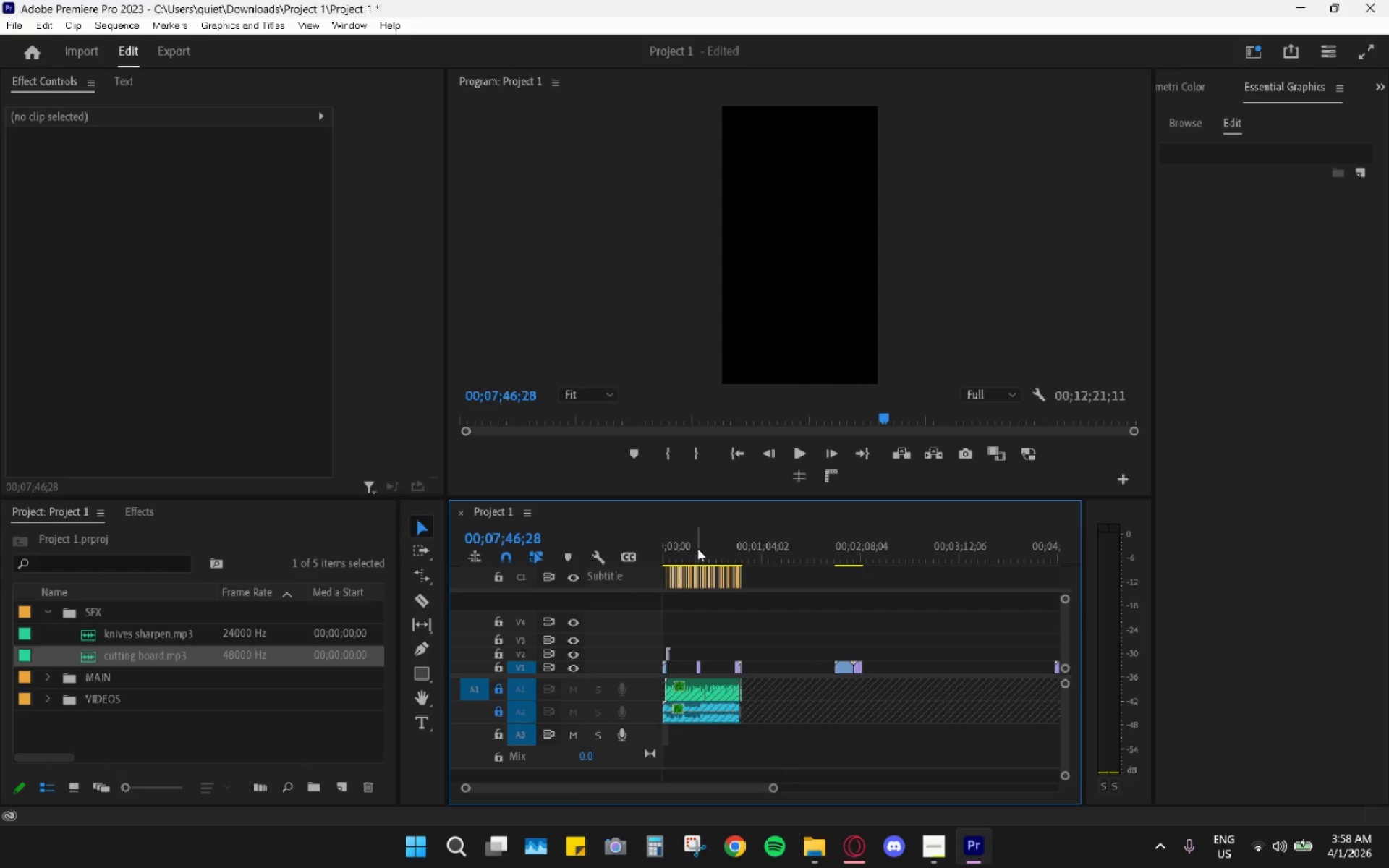 
left_click_drag(start_coordinate=[694, 545], to_coordinate=[674, 543])
 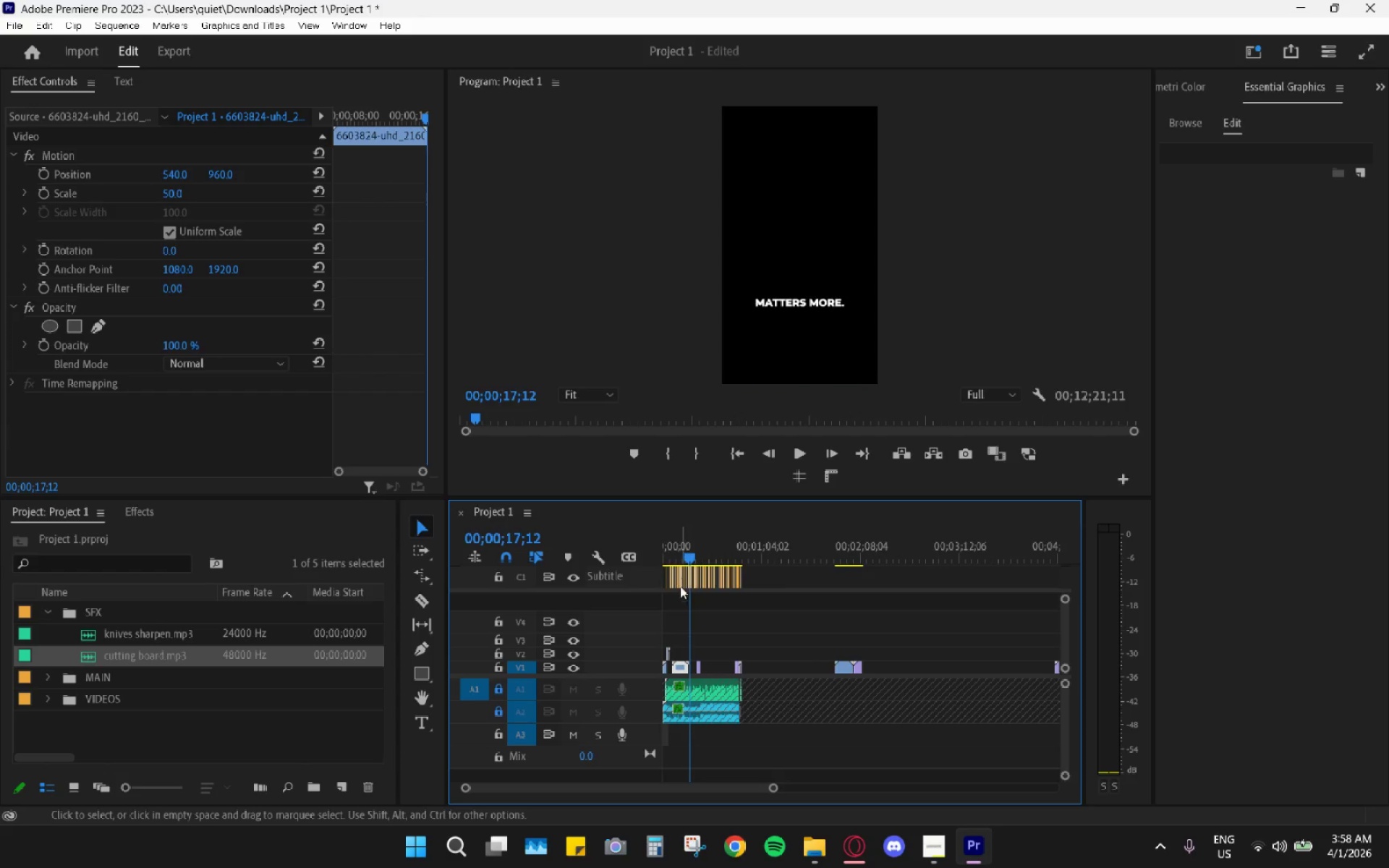 
key(Control+ControlLeft)
 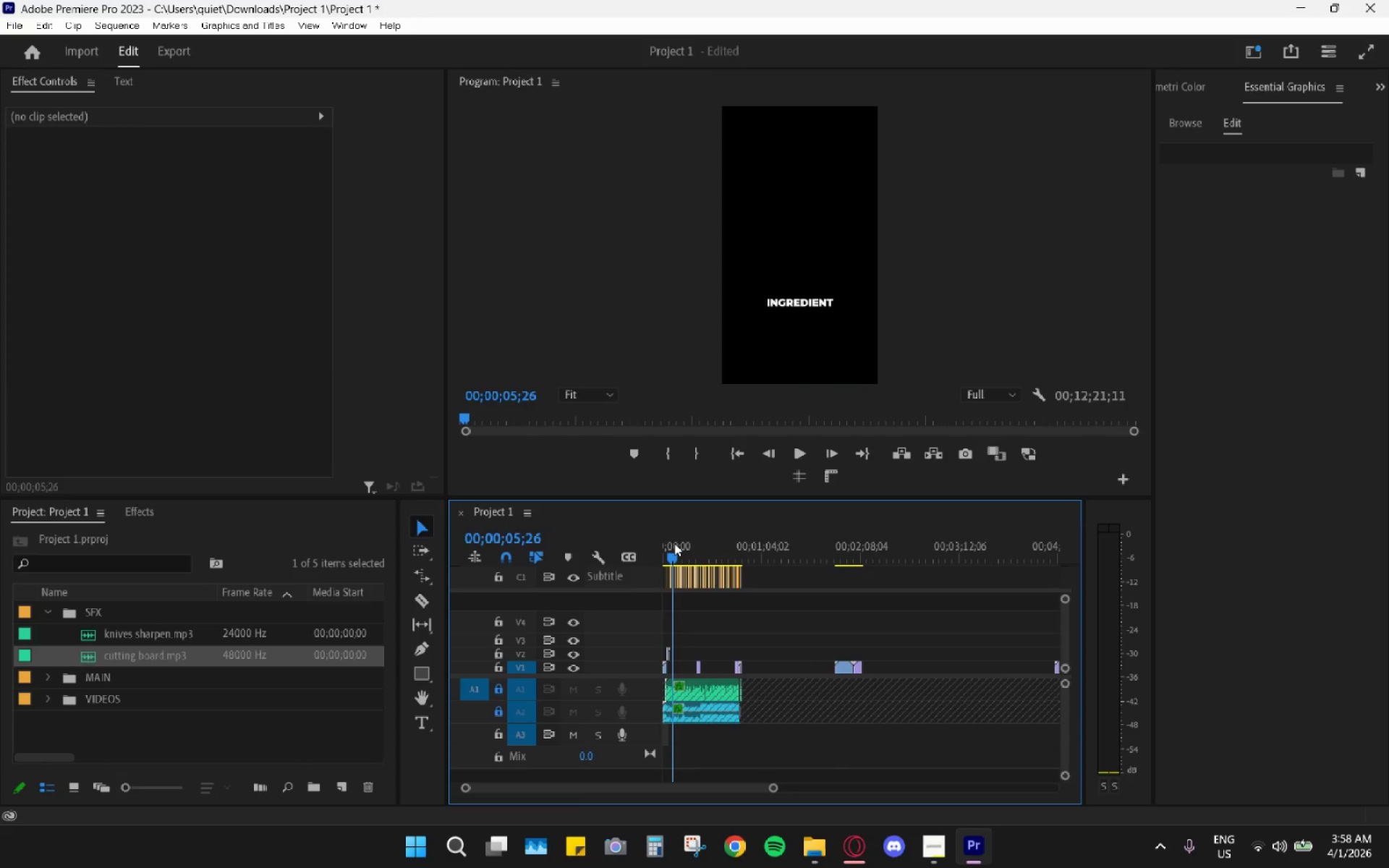 
key(Control+V)
 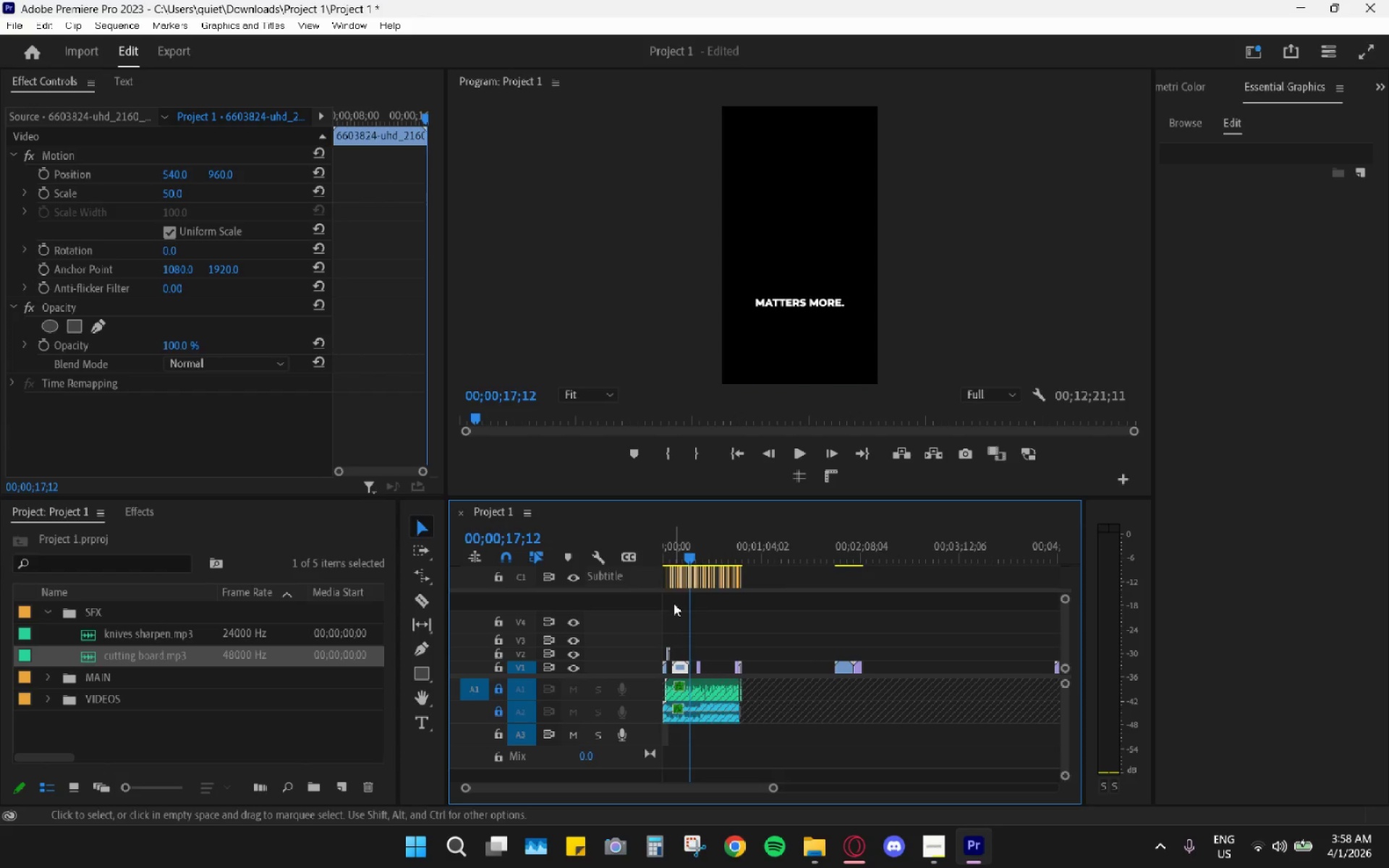 
hold_key(key=AltLeft, duration=0.7)
hold_key(key=AltLeft, duration=0.56)
scroll: coordinate [700, 634], scroll_direction: up, amount: 42.0
 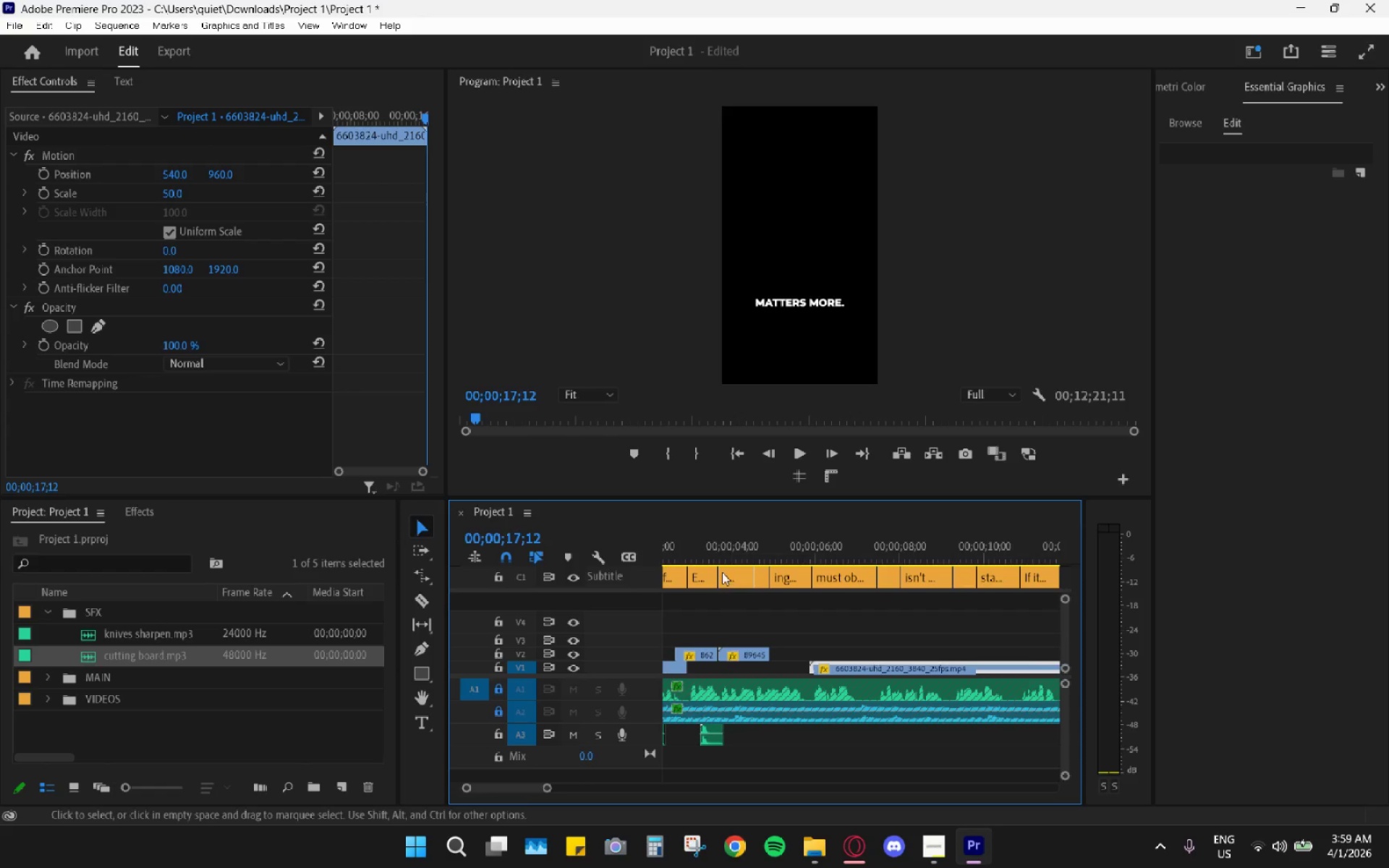 
left_click_drag(start_coordinate=[713, 540], to_coordinate=[679, 544])
 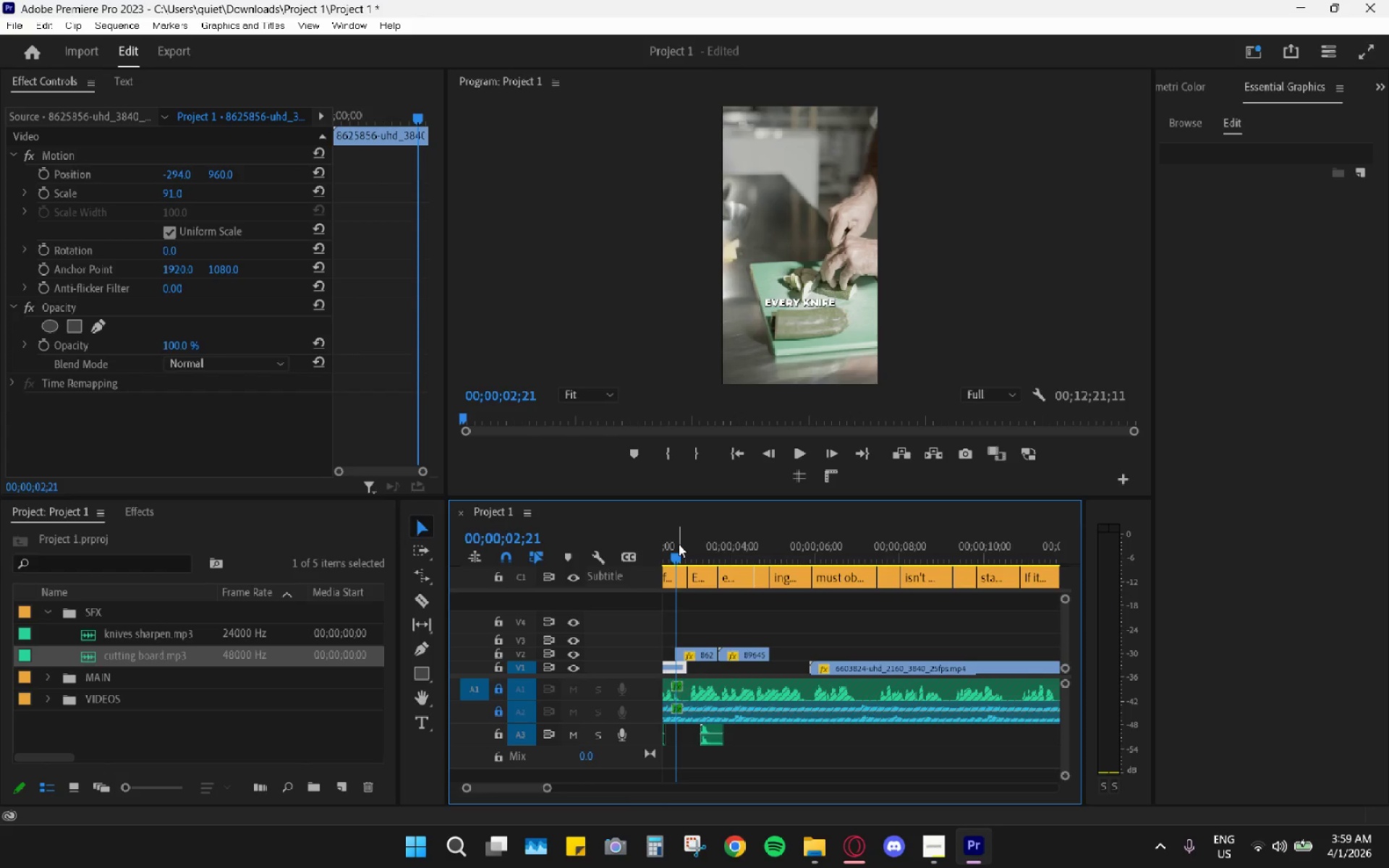 
key(Space)
 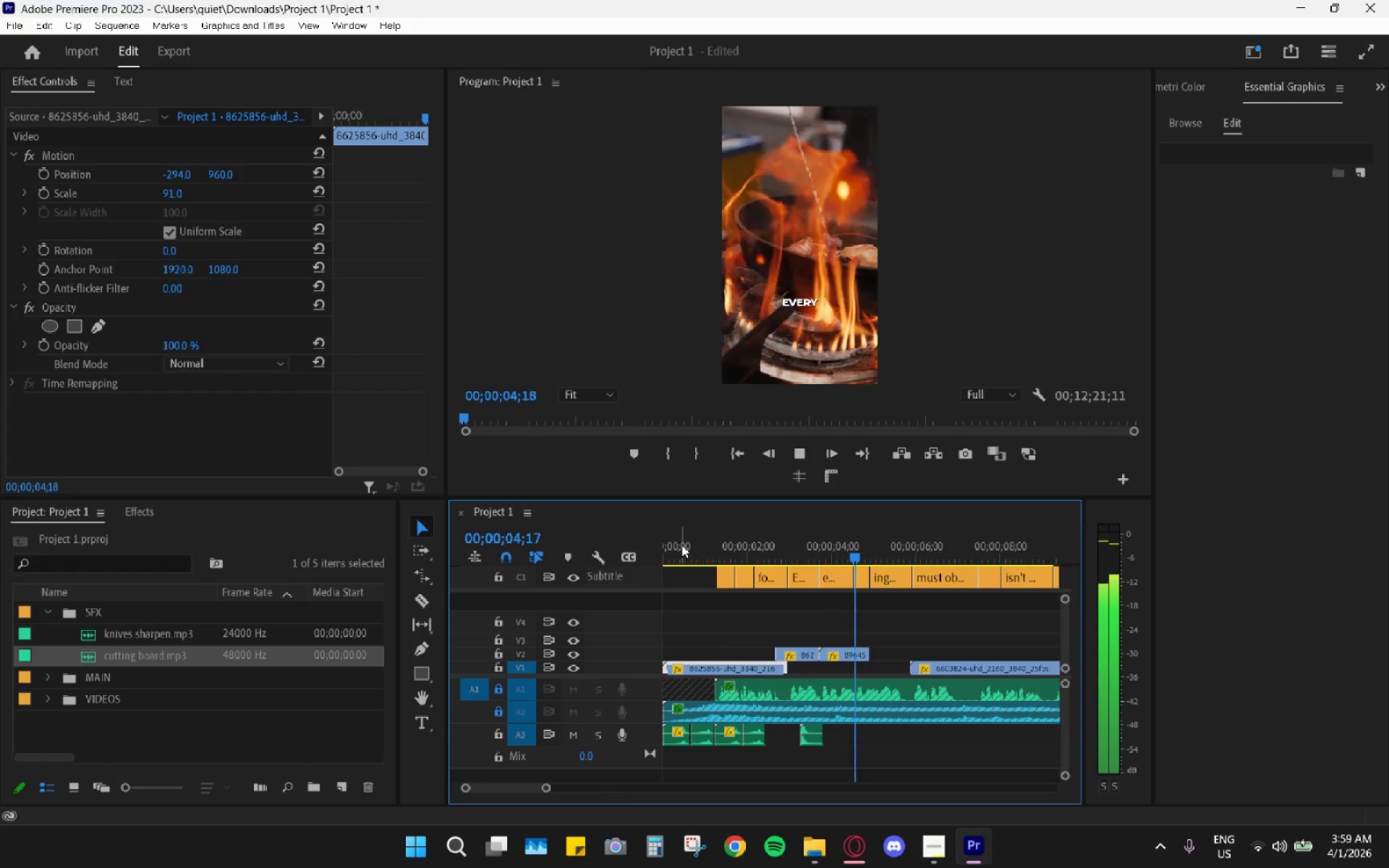 
key(Space)
 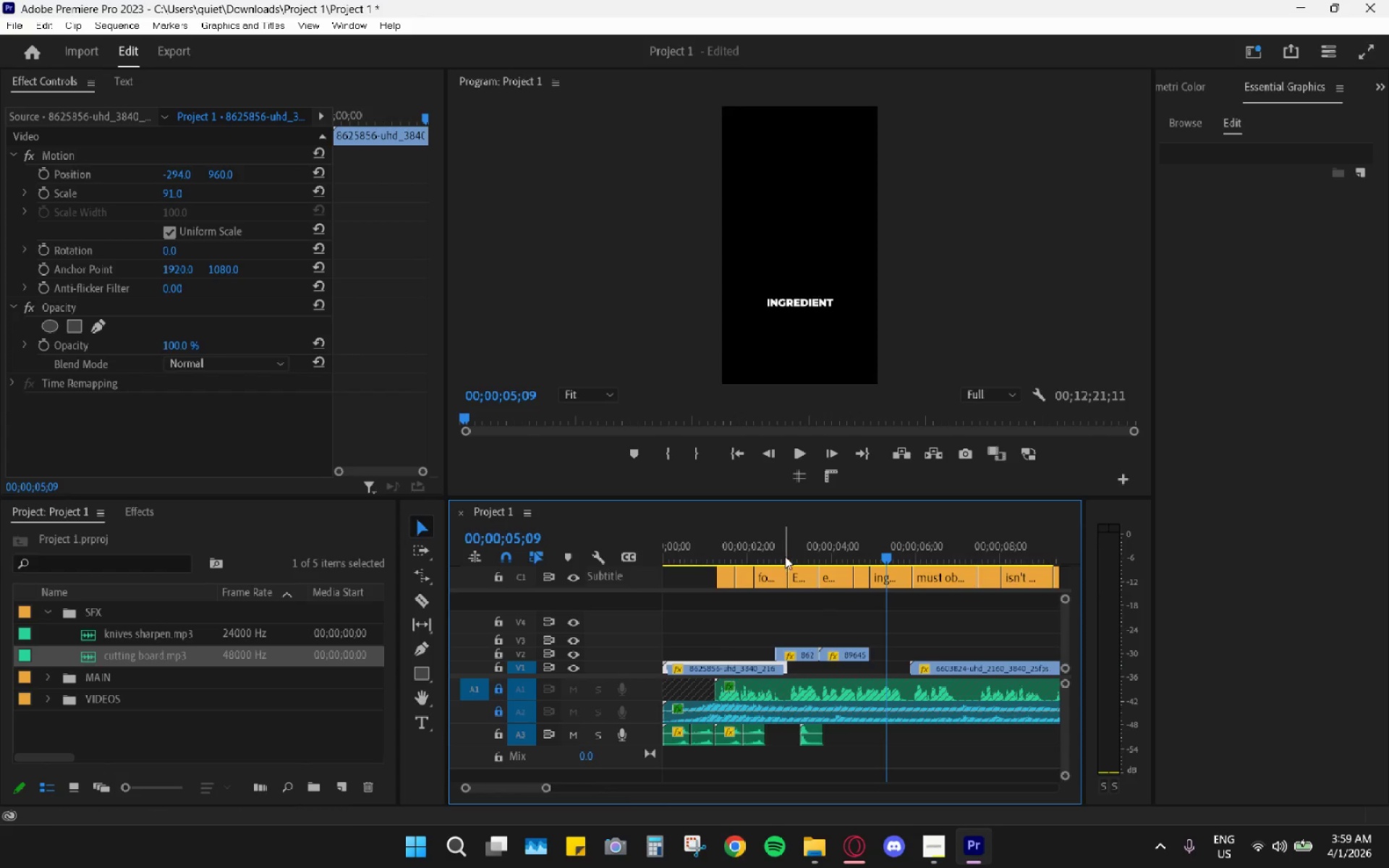 
left_click_drag(start_coordinate=[782, 553], to_coordinate=[857, 624])
 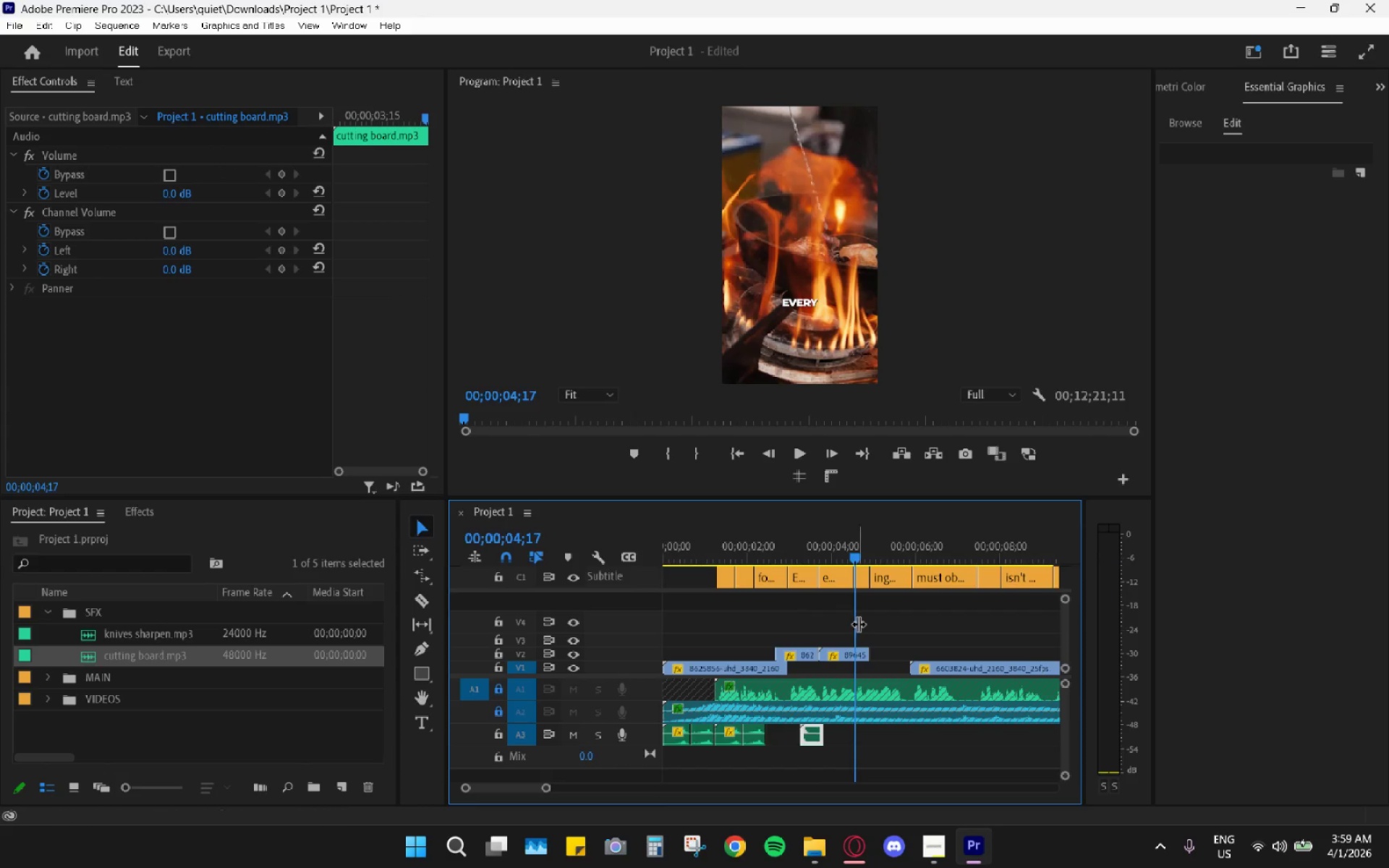 
hold_key(key=AltLeft, duration=1.05)
scroll: coordinate [870, 638], scroll_direction: up, amount: 15.0
 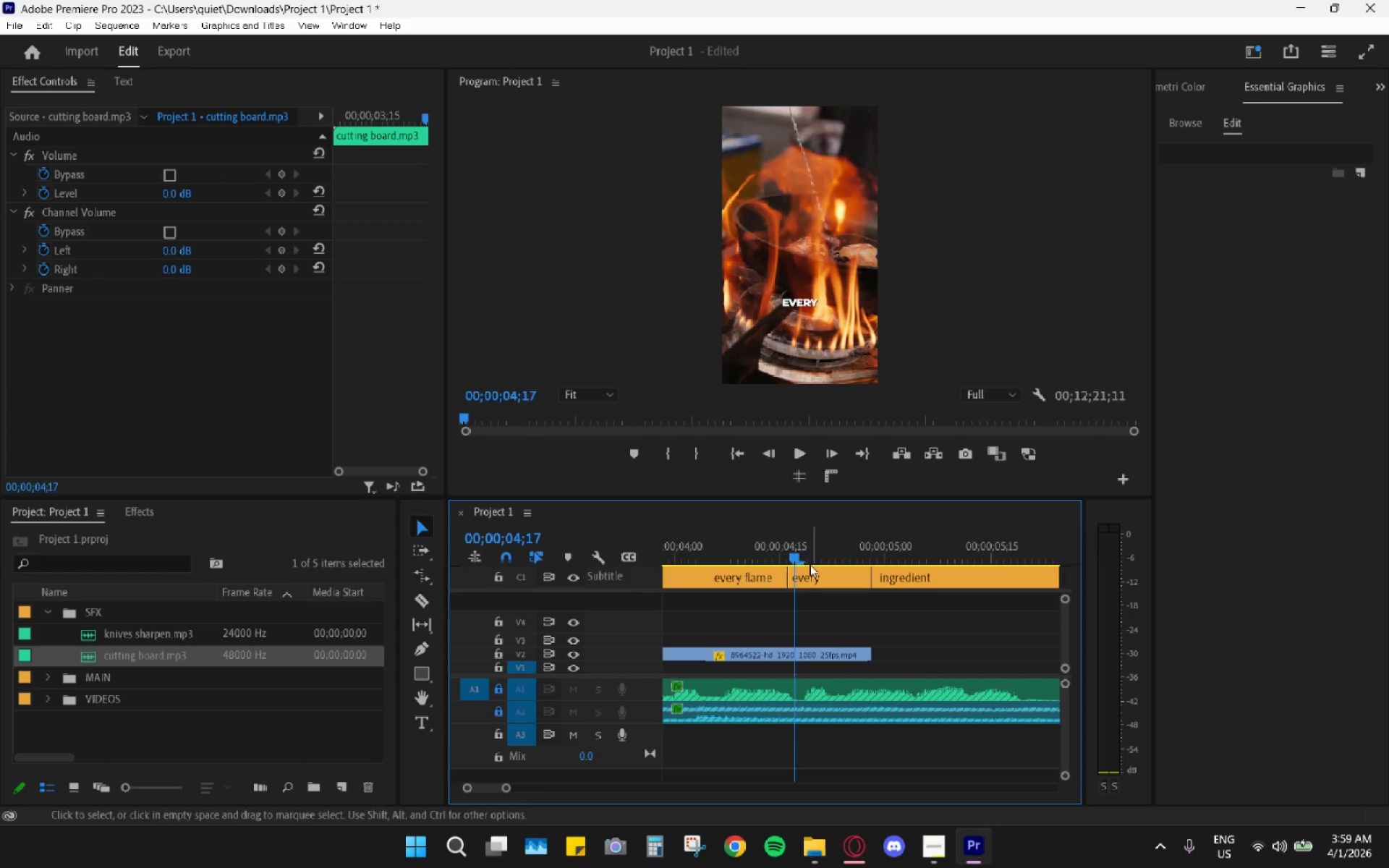 
left_click_drag(start_coordinate=[798, 554], to_coordinate=[874, 601])
 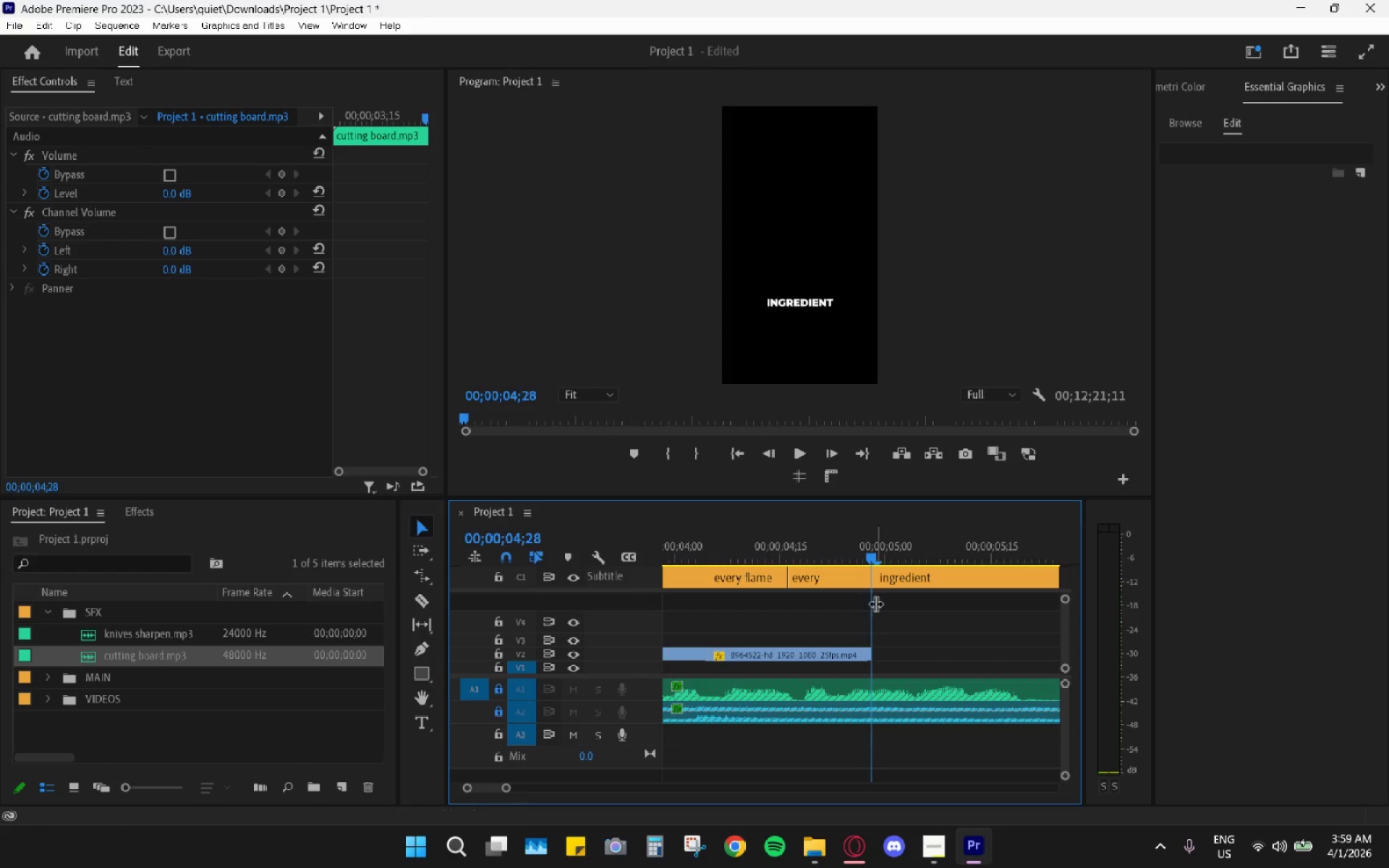 
hold_key(key=AltLeft, duration=0.91)
scroll: coordinate [875, 629], scroll_direction: down, amount: 15.0
 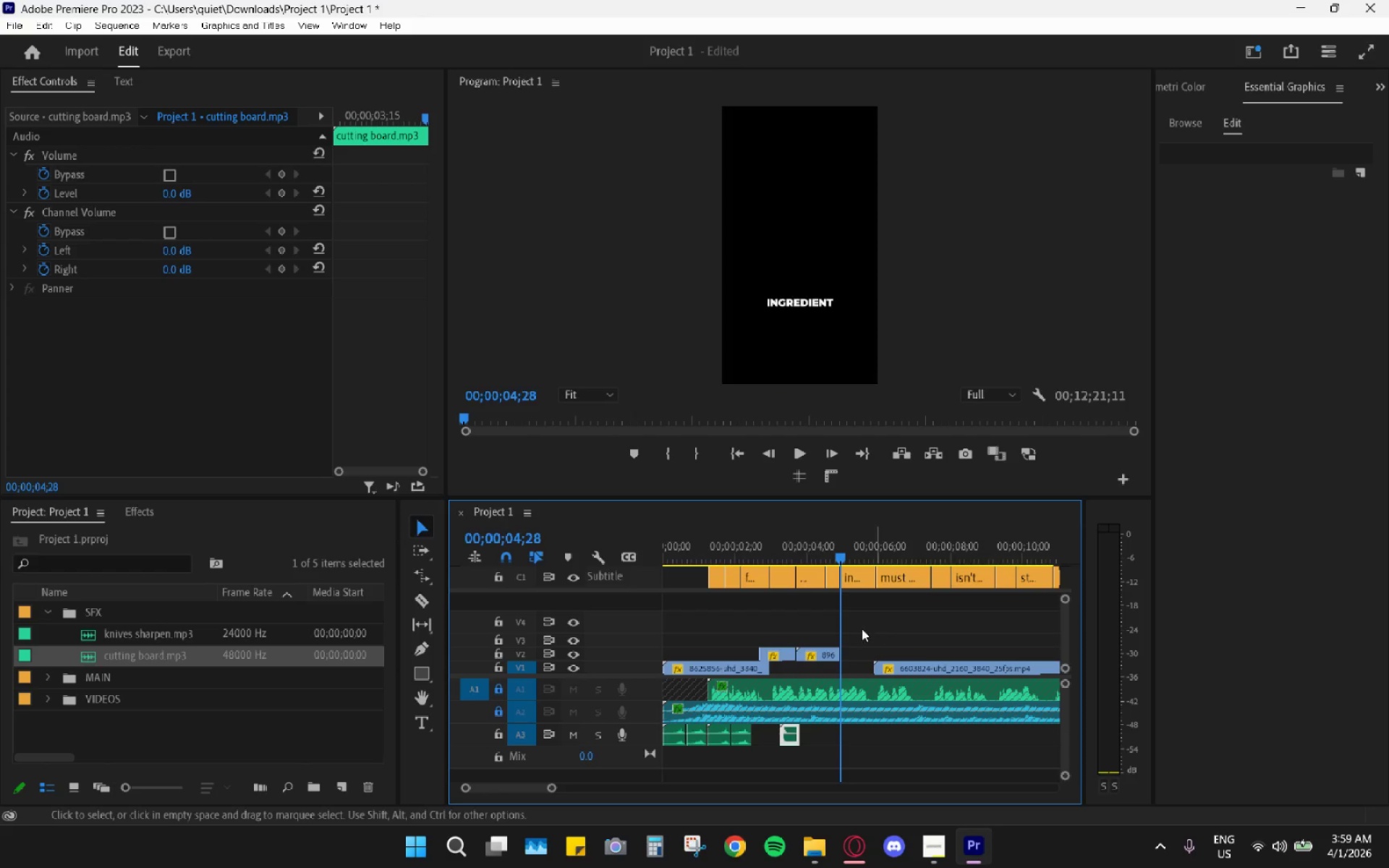 
hold_key(key=AltLeft, duration=0.59)
hold_key(key=AltLeft, duration=8.36)
scroll: coordinate [825, 637], scroll_direction: up, amount: 15.0
 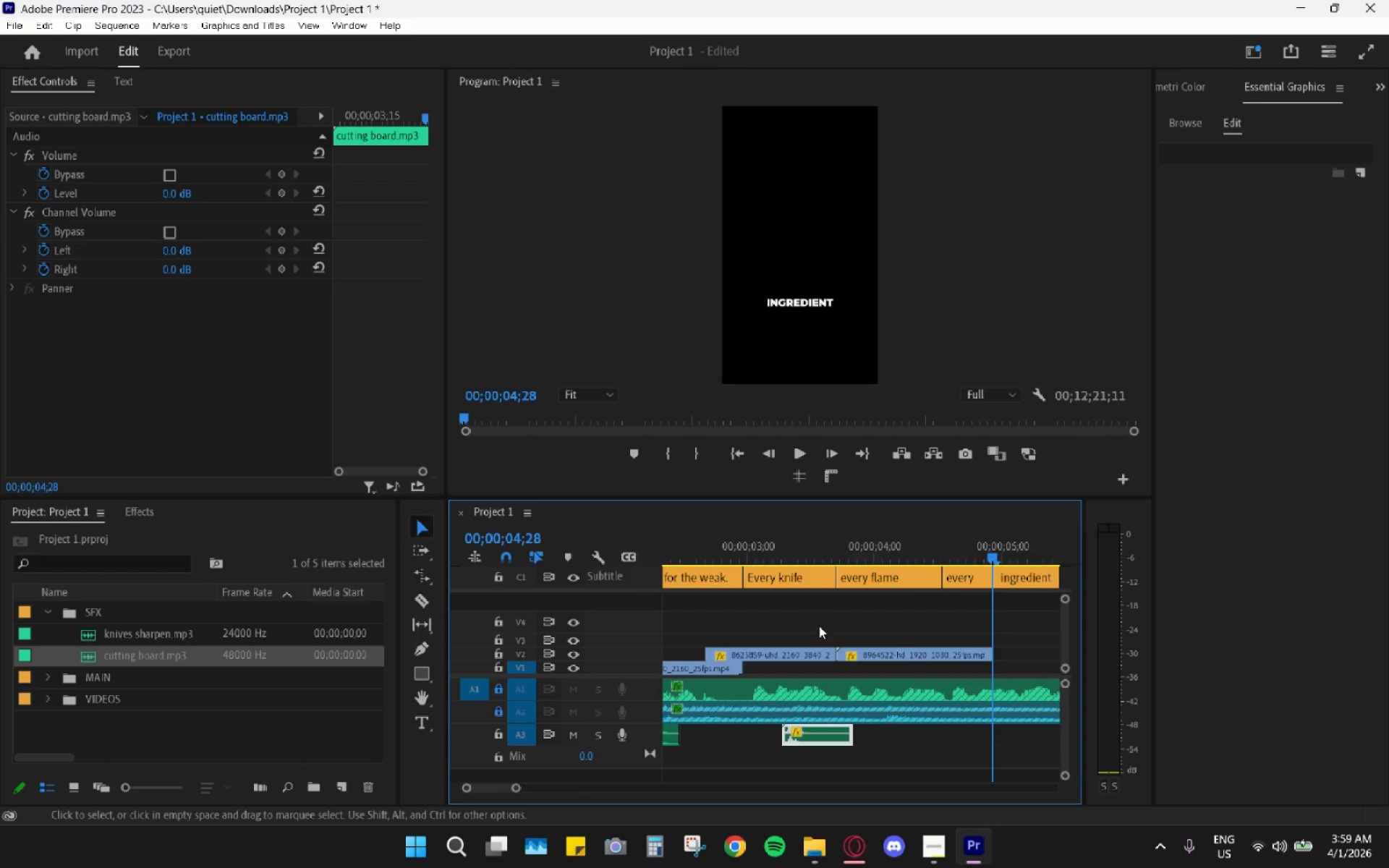 
left_click_drag(start_coordinate=[836, 554], to_coordinate=[993, 614])
 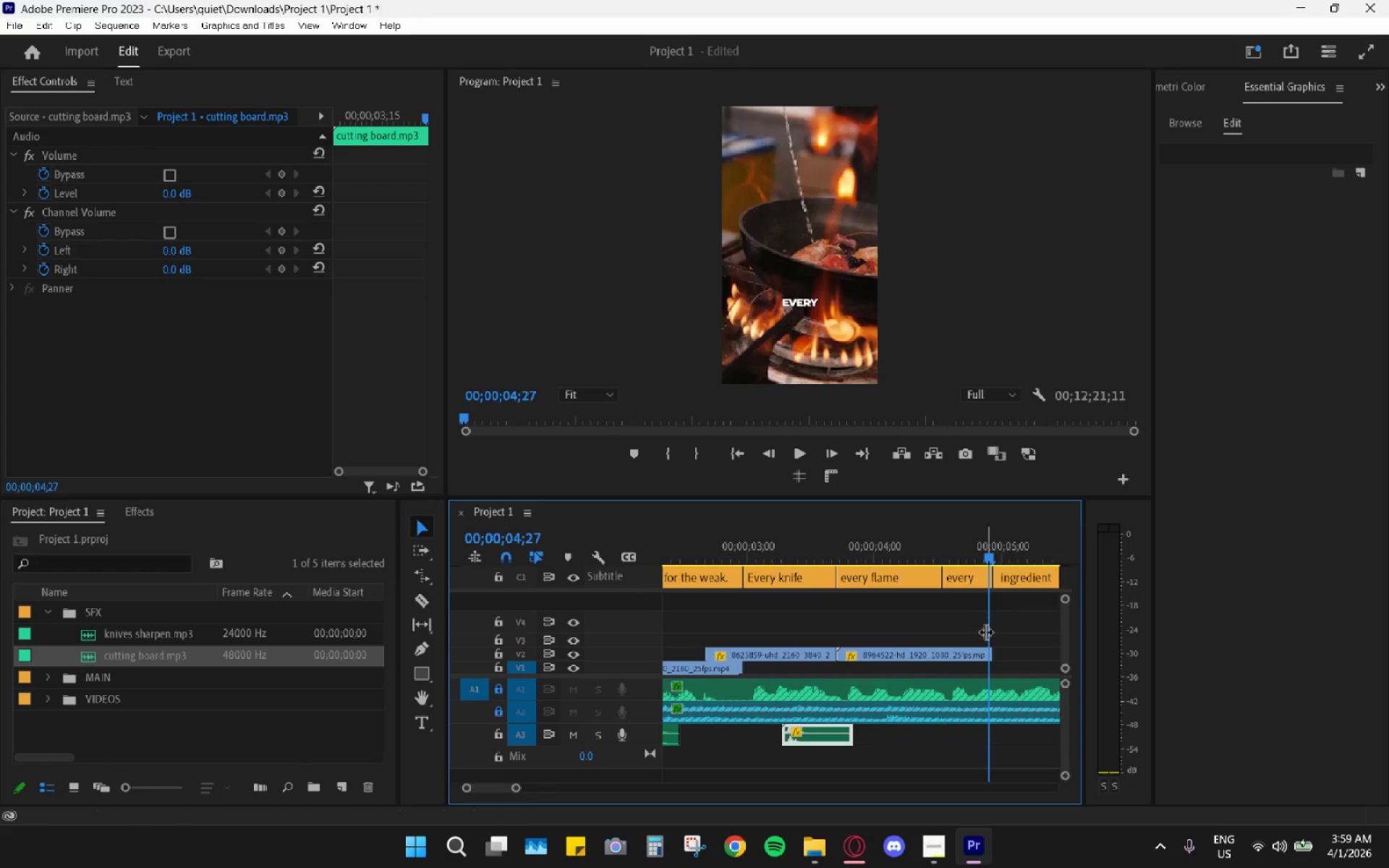 
hold_key(key=AltLeft, duration=0.5)
scroll: coordinate [980, 646], scroll_direction: down, amount: 13.0
 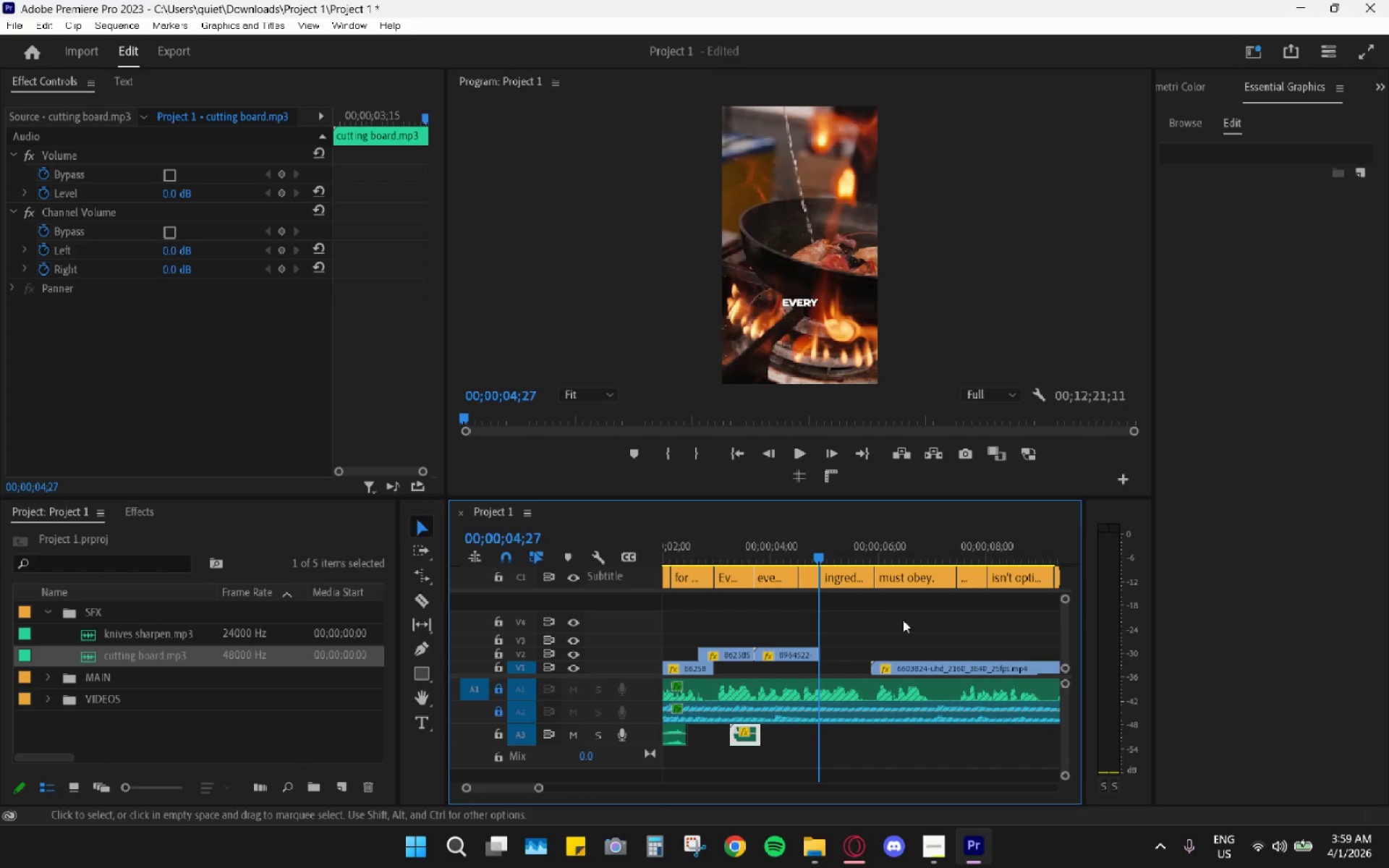 
left_click_drag(start_coordinate=[819, 647], to_coordinate=[840, 651])
 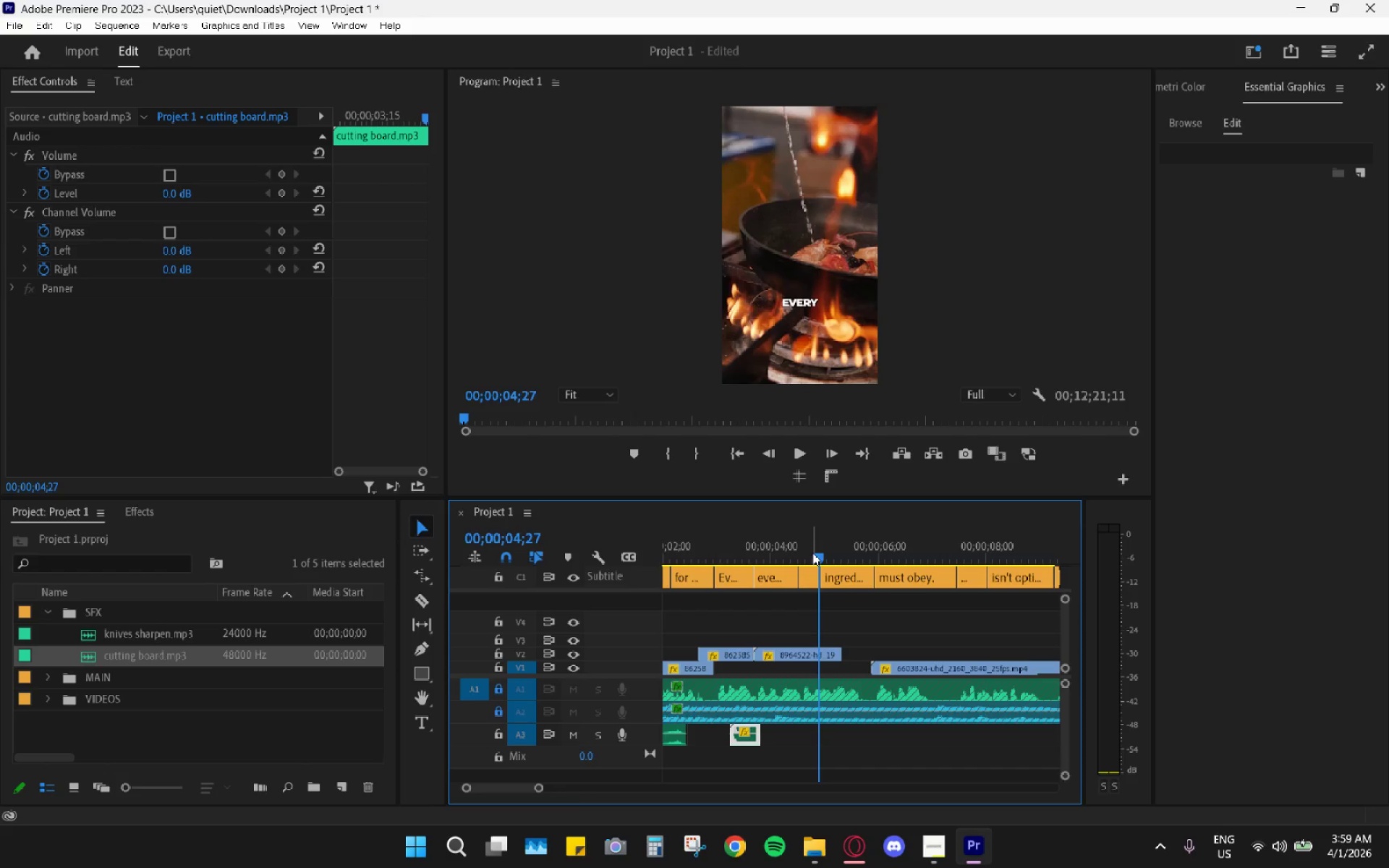 
left_click_drag(start_coordinate=[812, 553], to_coordinate=[808, 551])
 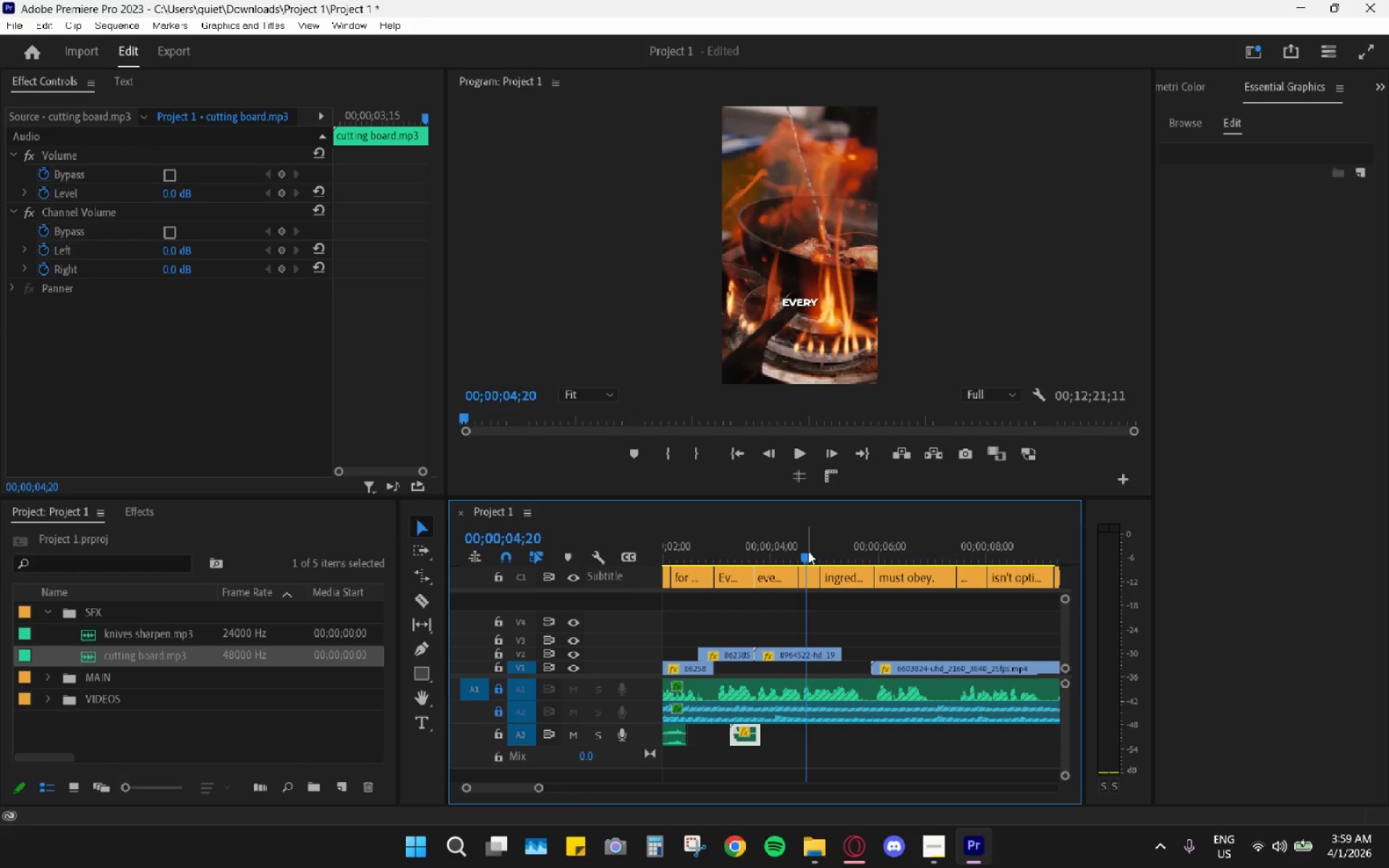 
key(Space)
 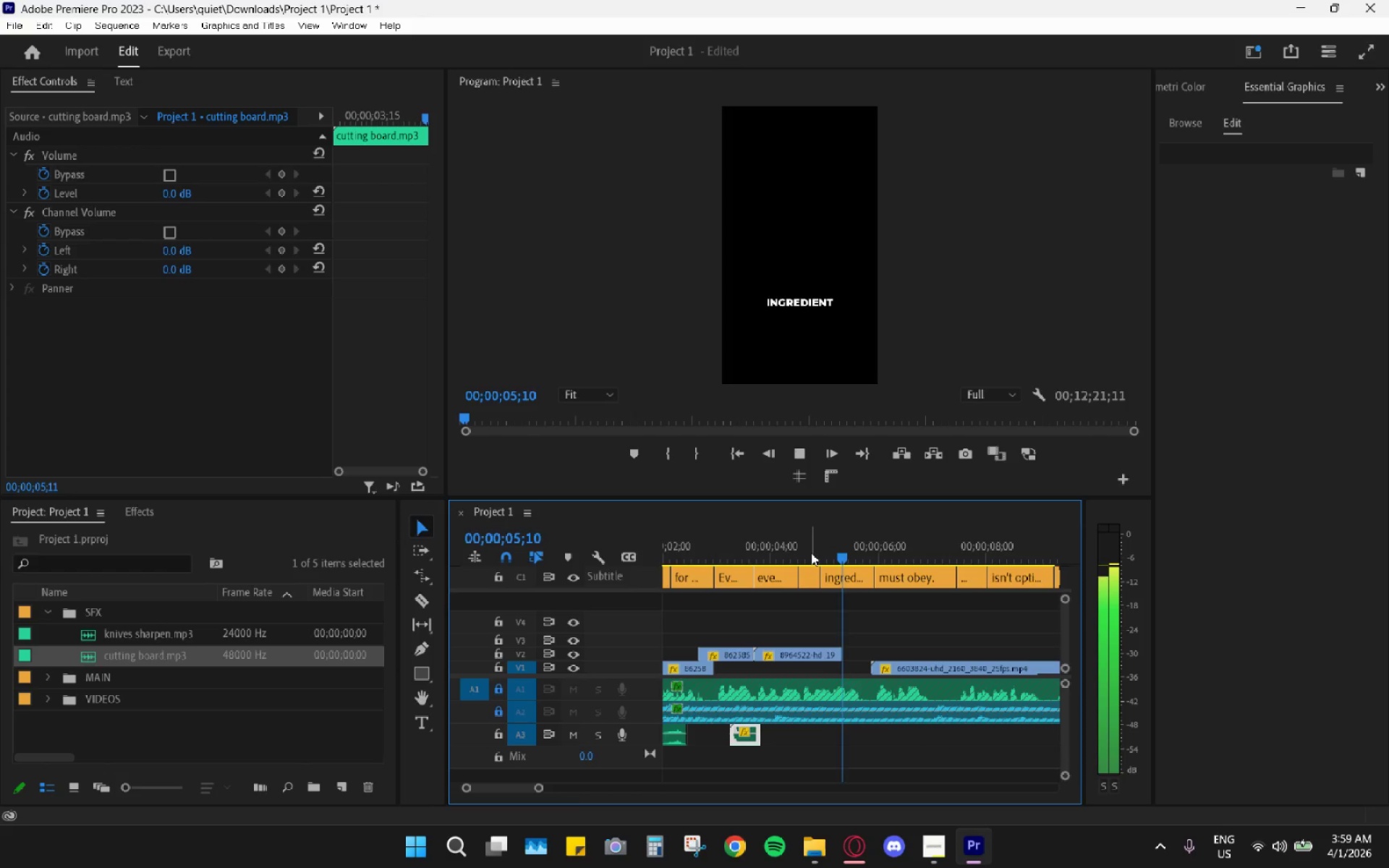 
key(Space)
 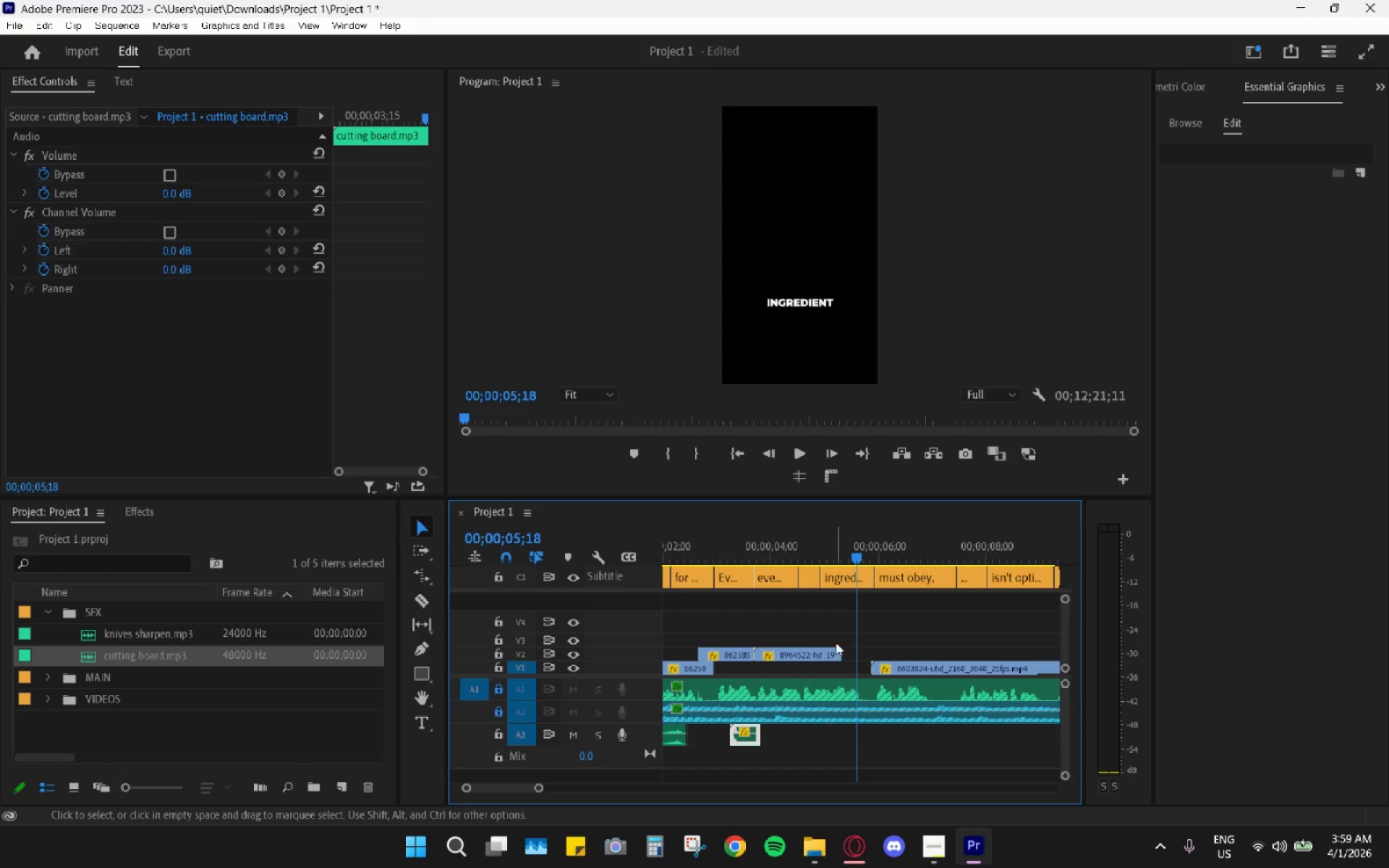 
left_click_drag(start_coordinate=[838, 650], to_coordinate=[834, 650])
 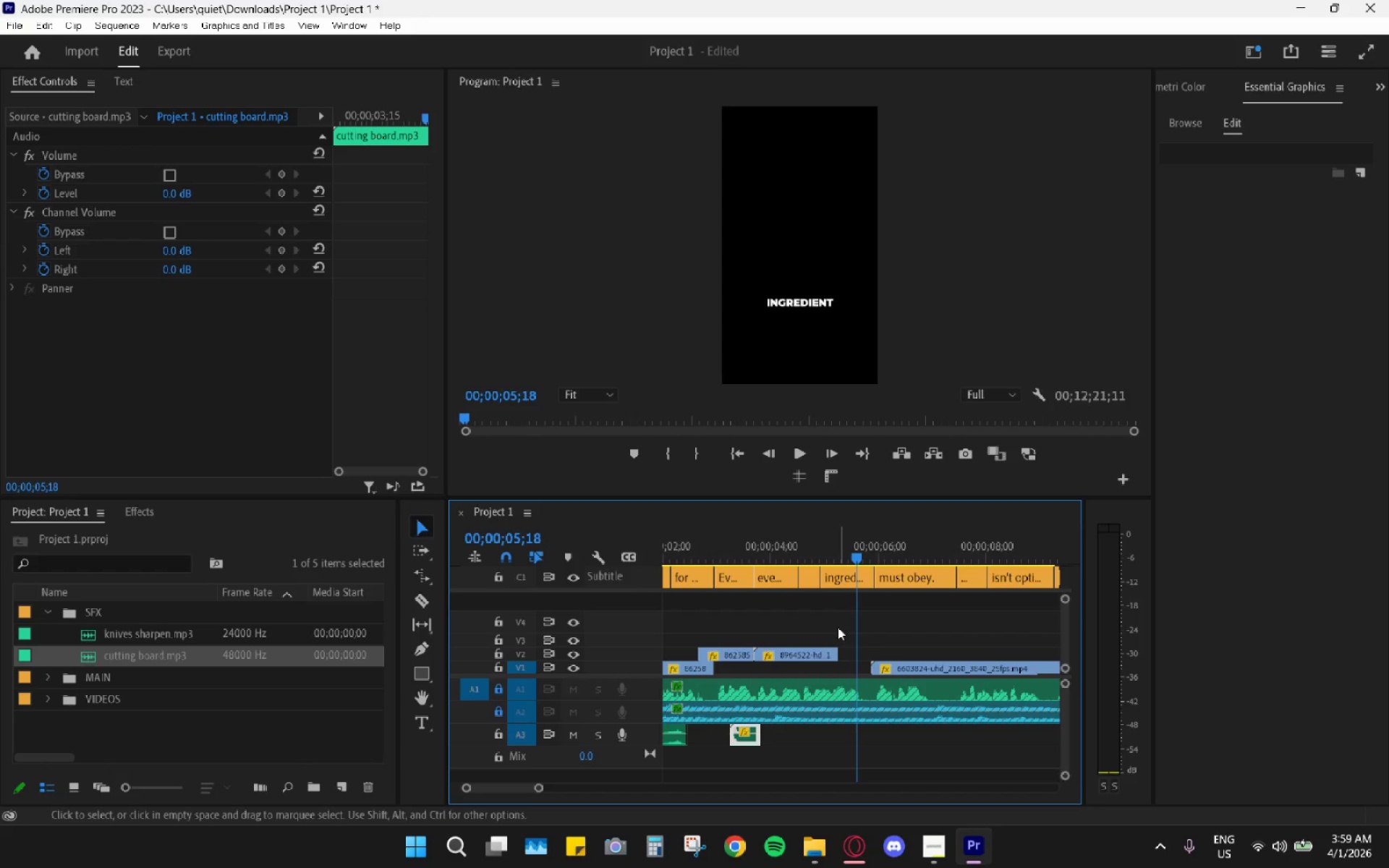 
key(Control+Z)
 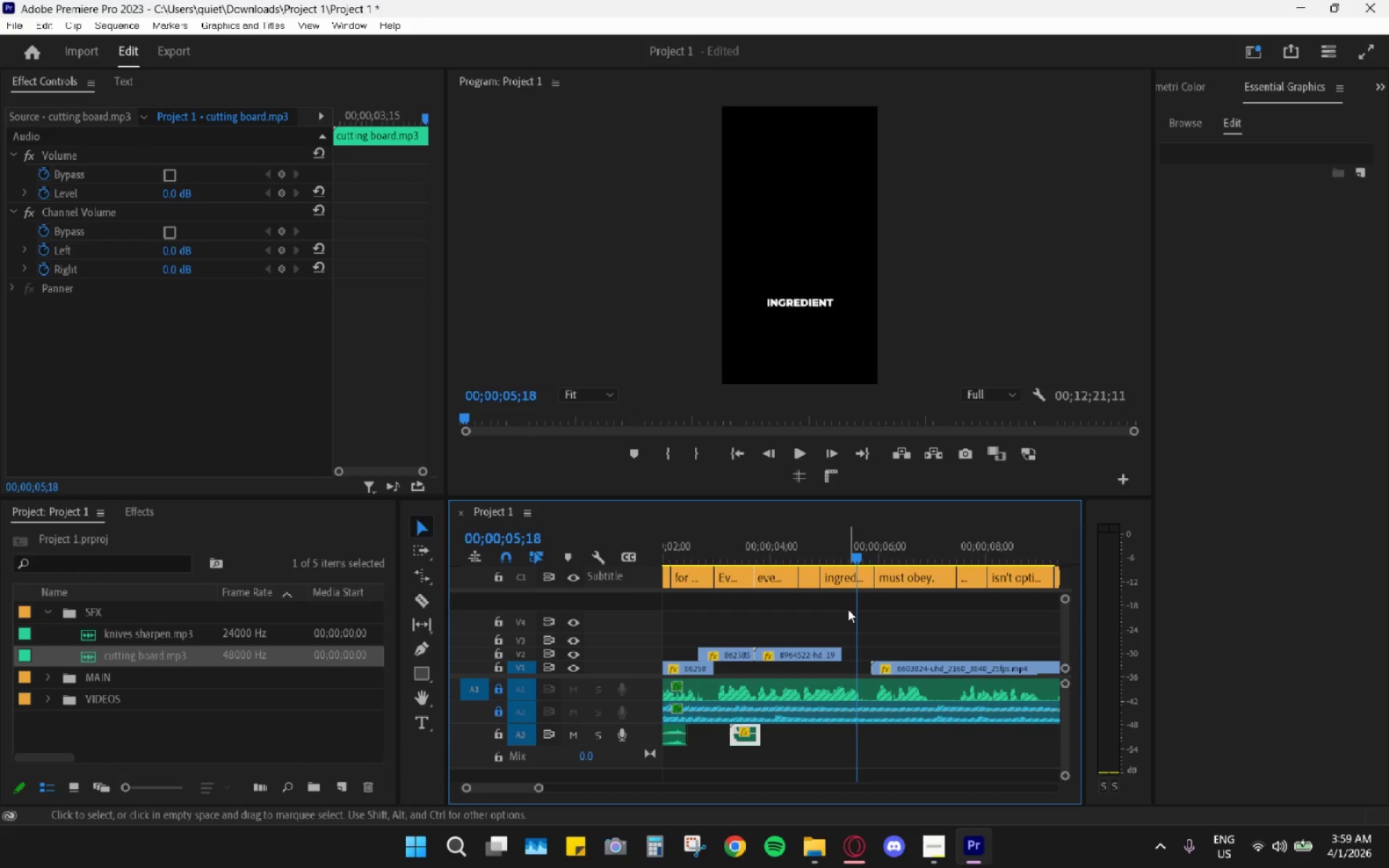 
key(Control+Z)
 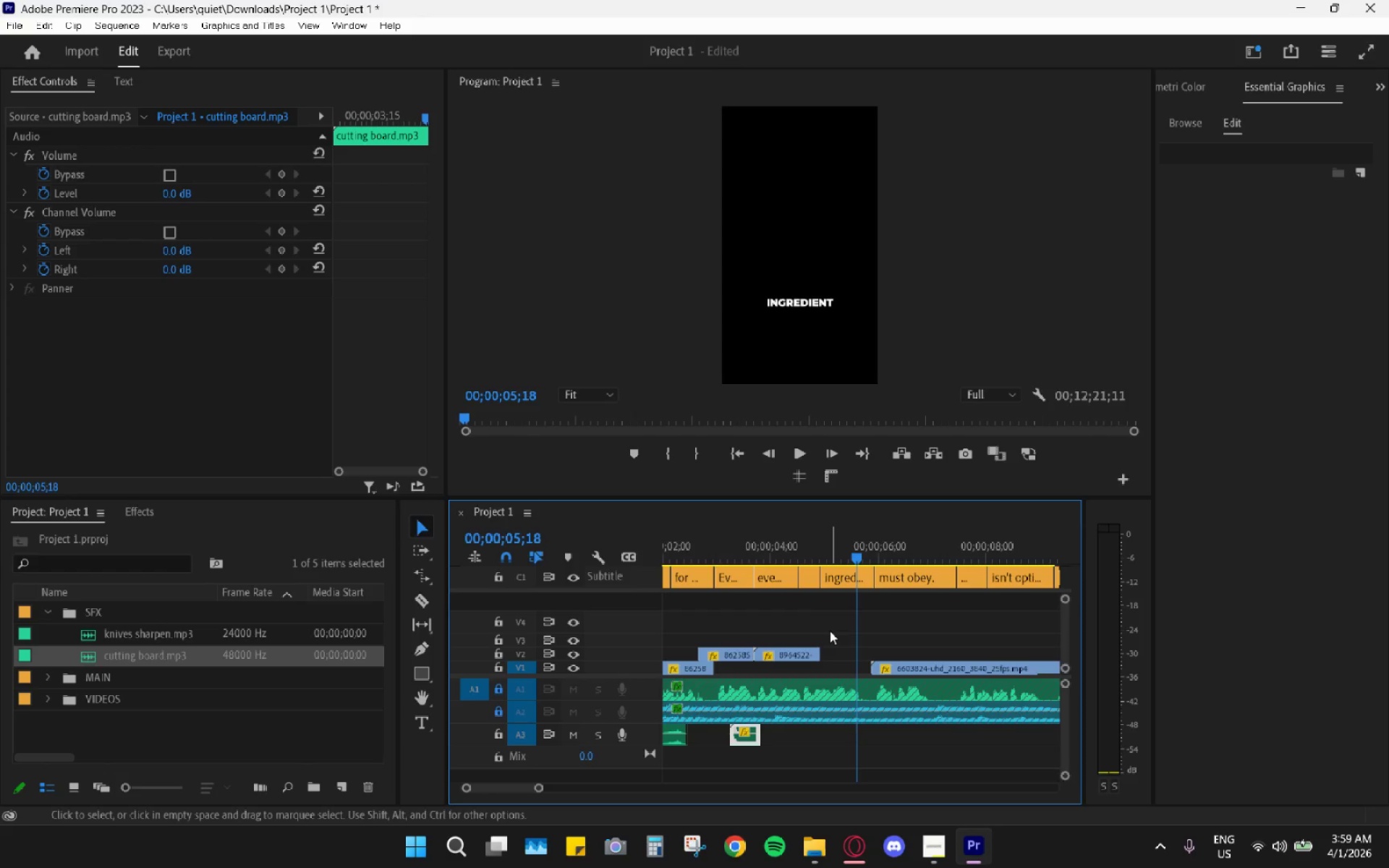 
left_click([816, 650])
 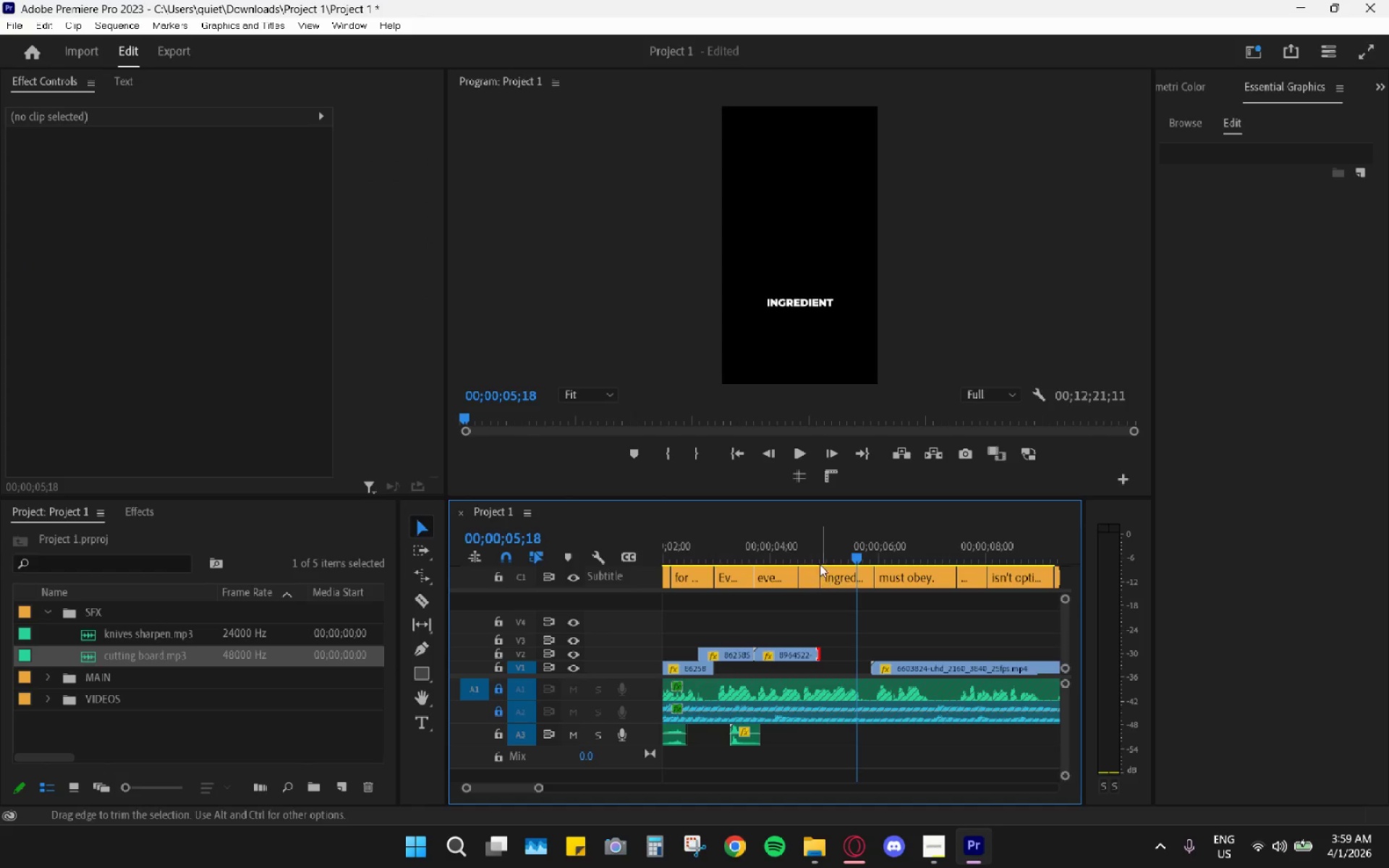 
left_click_drag(start_coordinate=[817, 549], to_coordinate=[835, 559])
 